 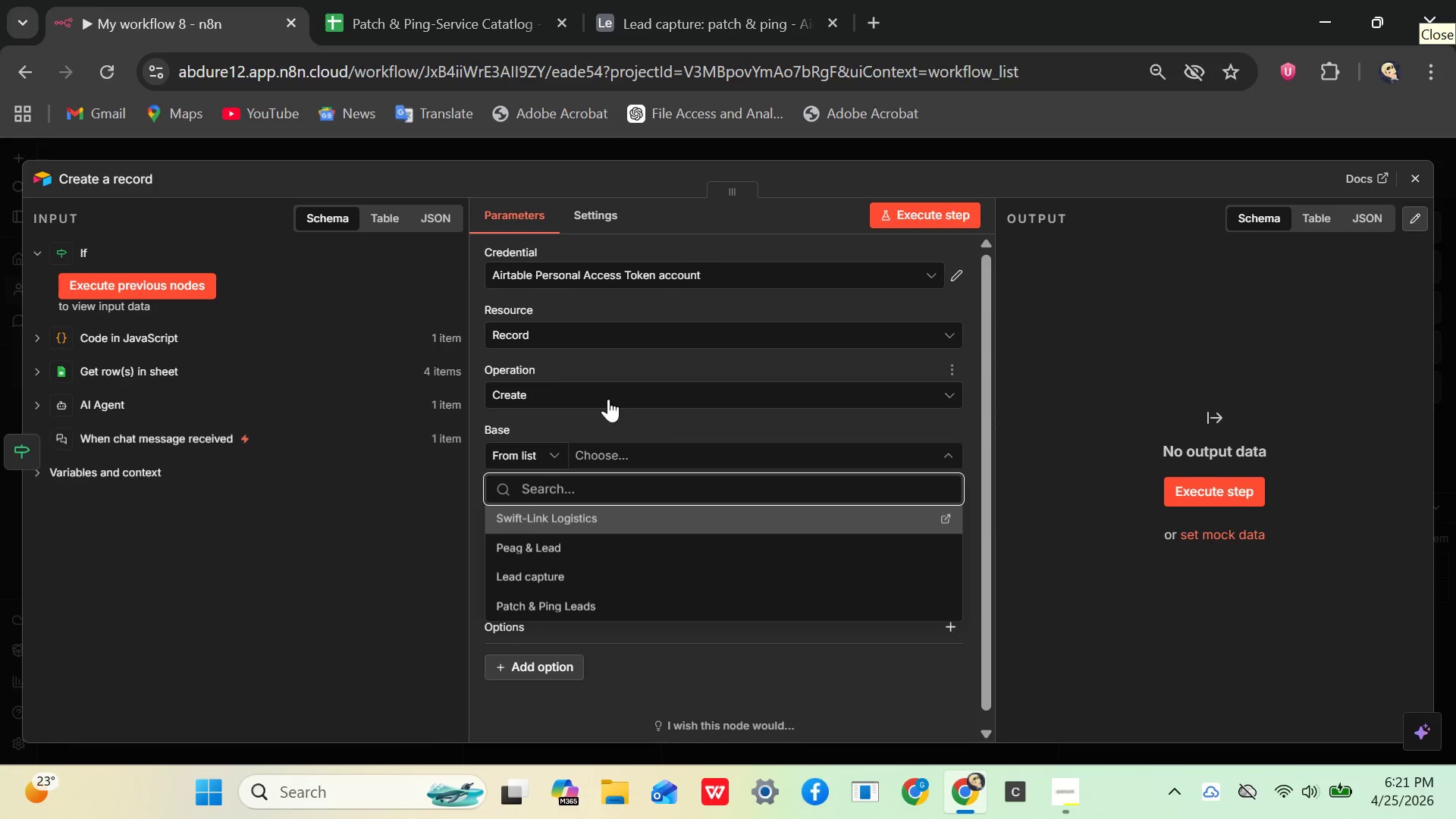 
left_click([935, 454])
 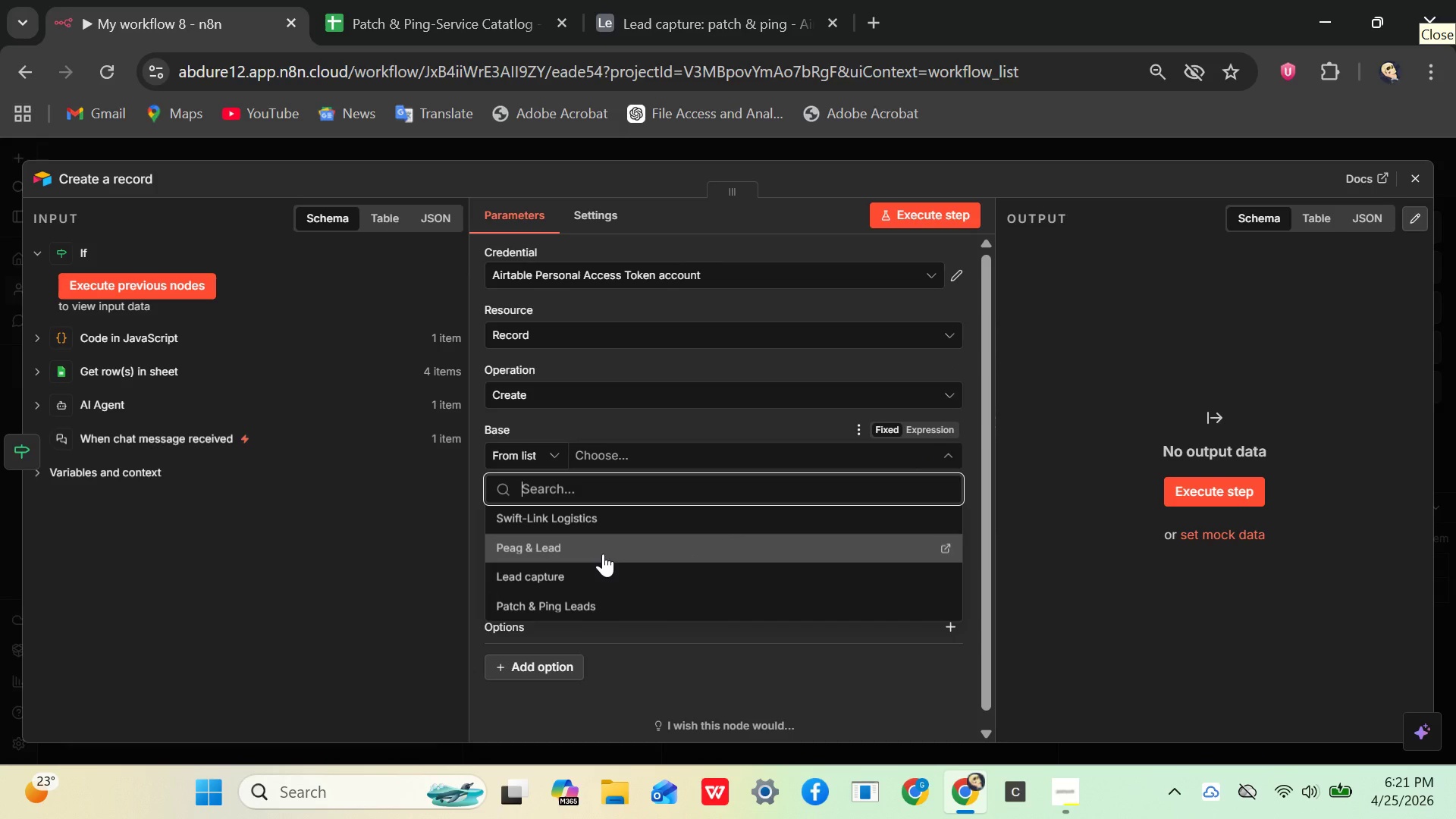 
wait(6.14)
 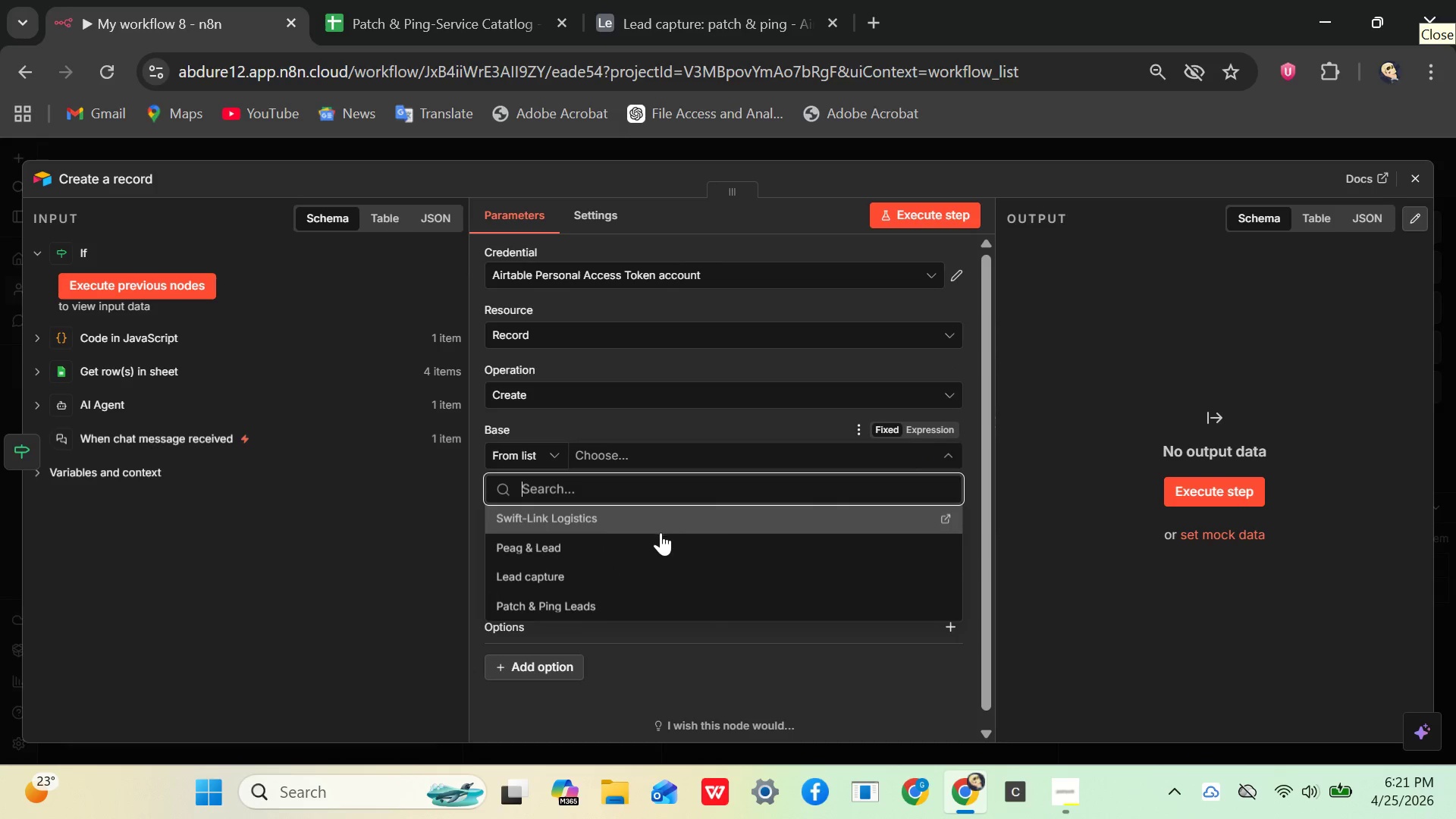 
left_click([601, 597])
 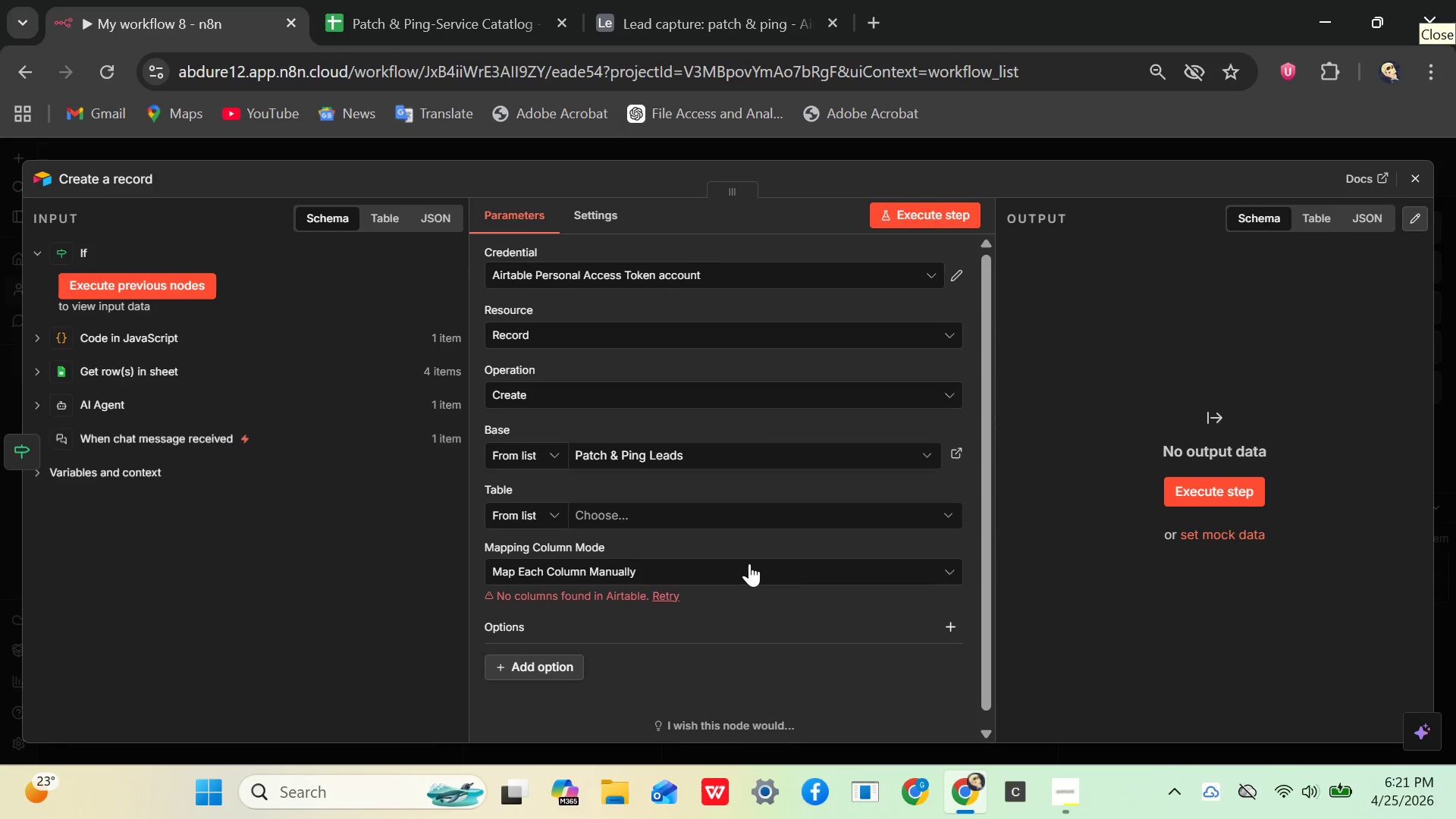 
left_click([893, 573])
 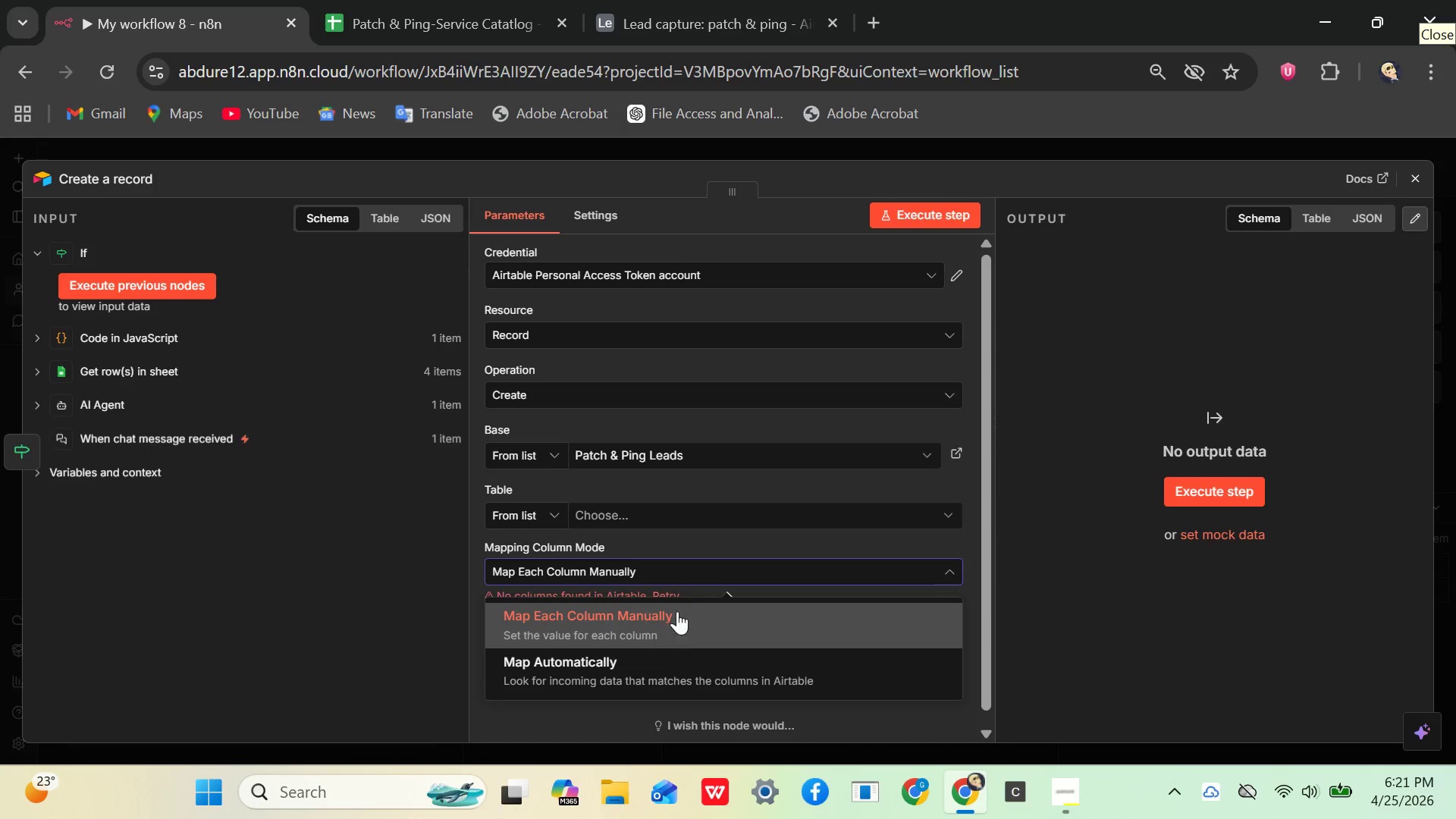 
left_click([684, 605])
 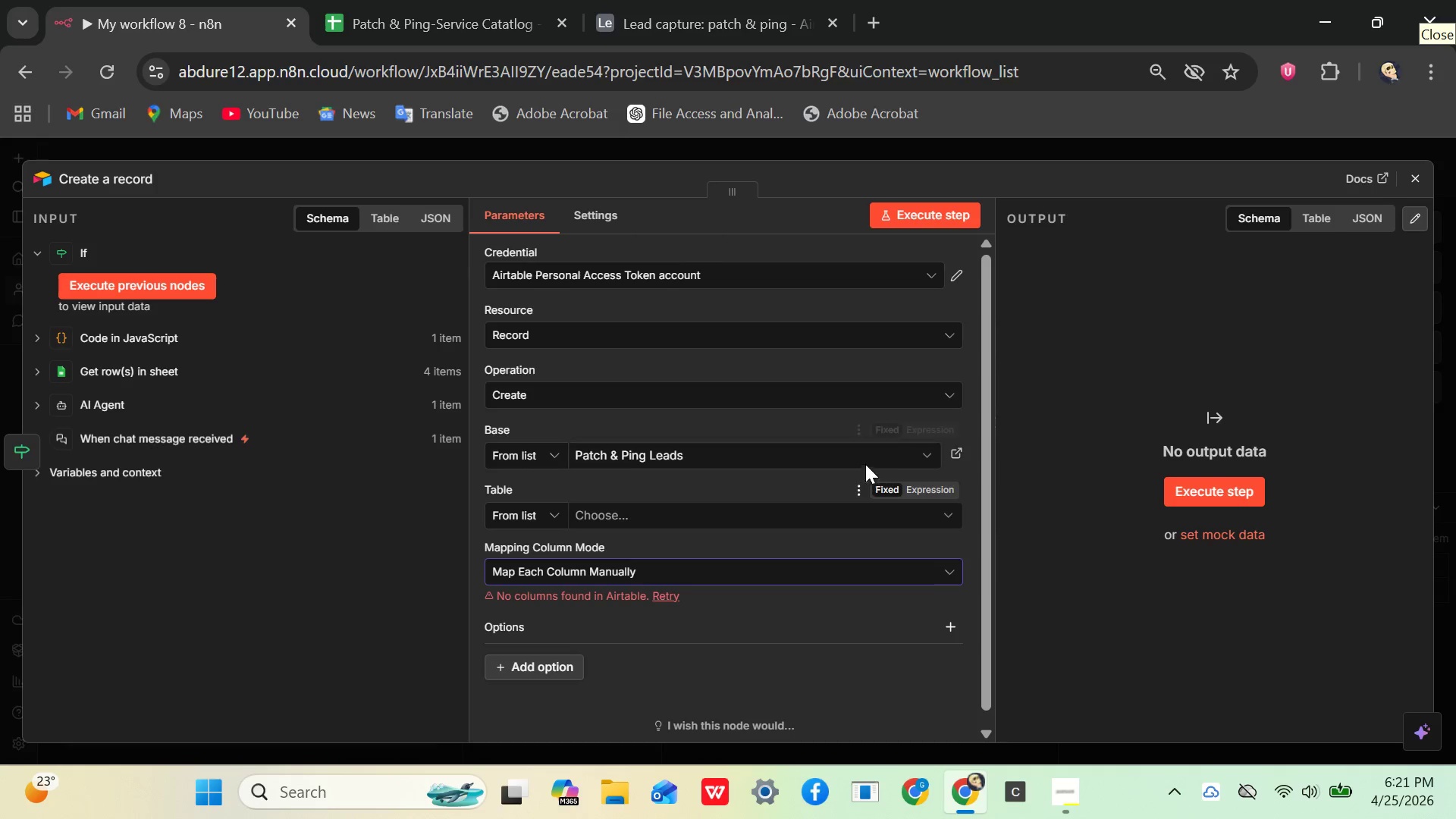 
left_click([900, 458])
 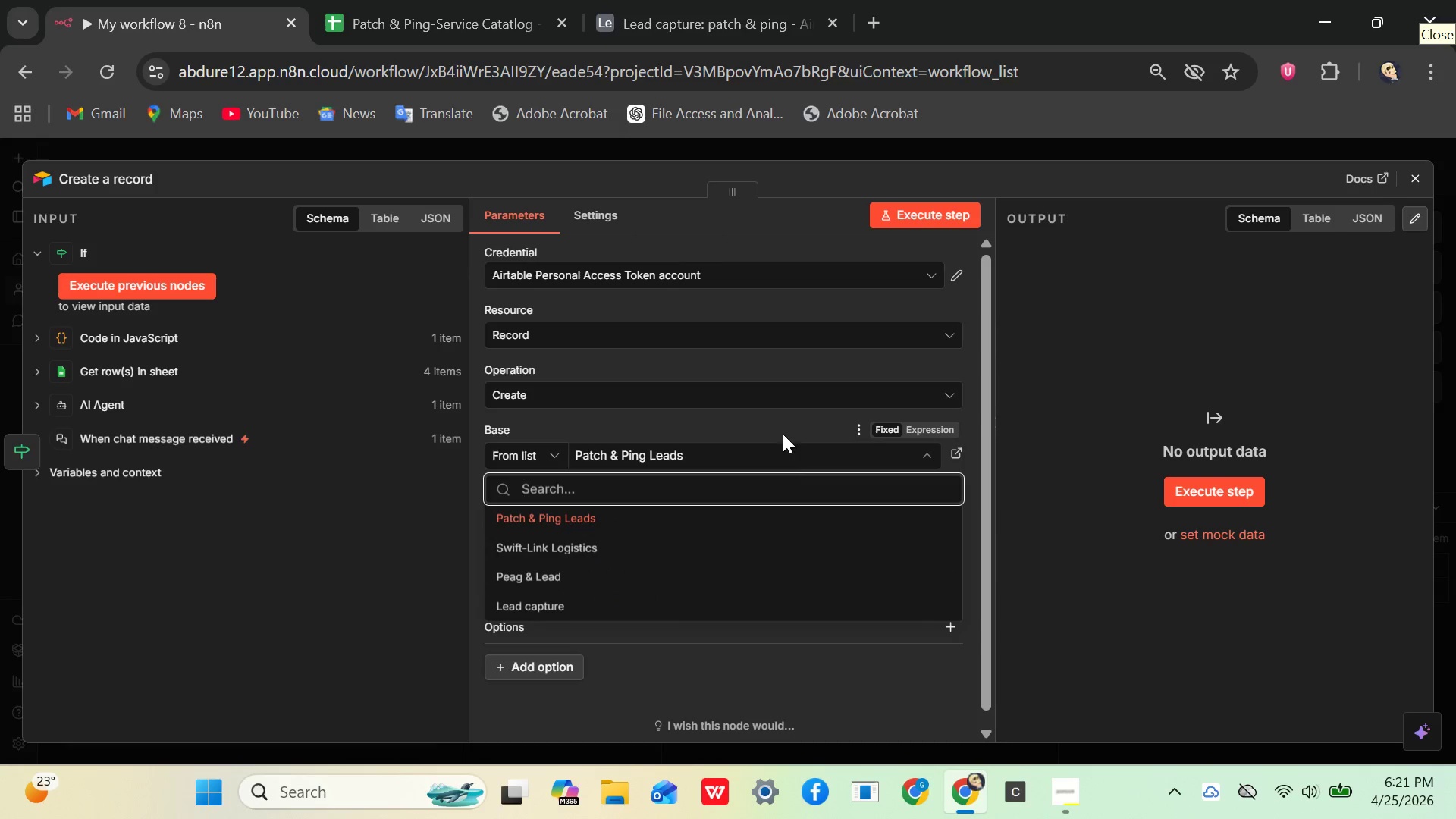 
left_click([781, 422])
 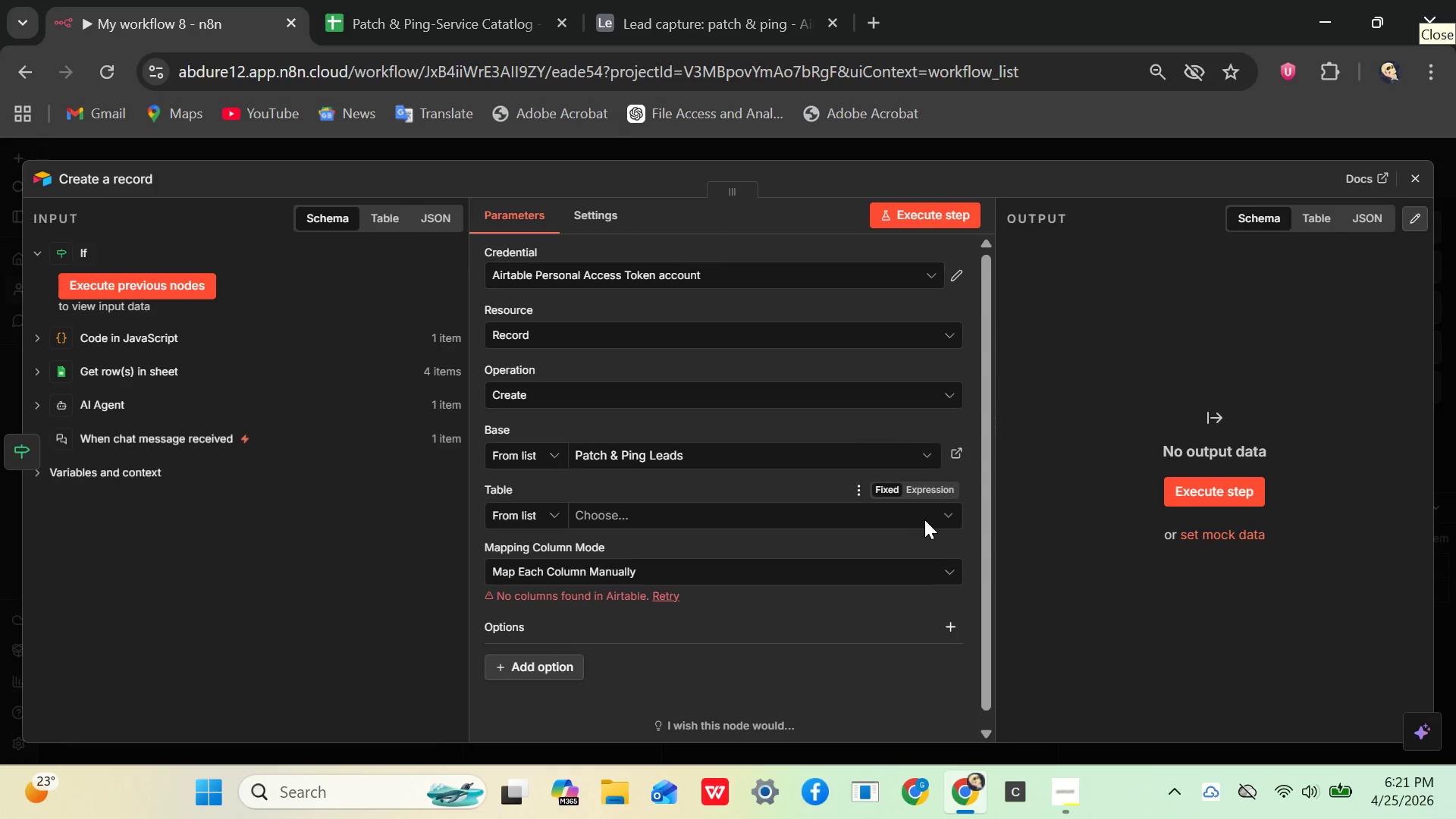 
left_click([943, 510])
 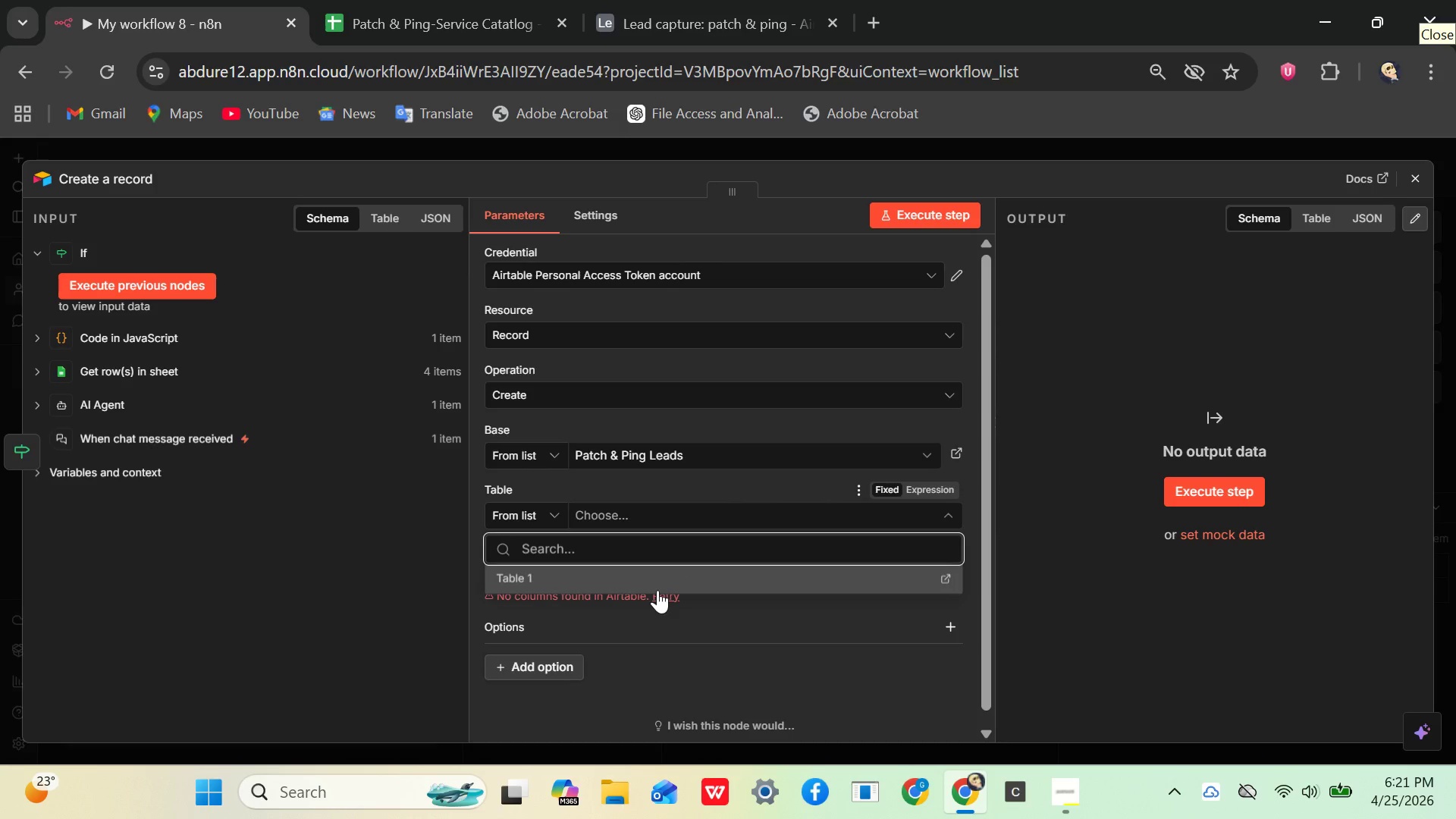 
left_click([656, 580])
 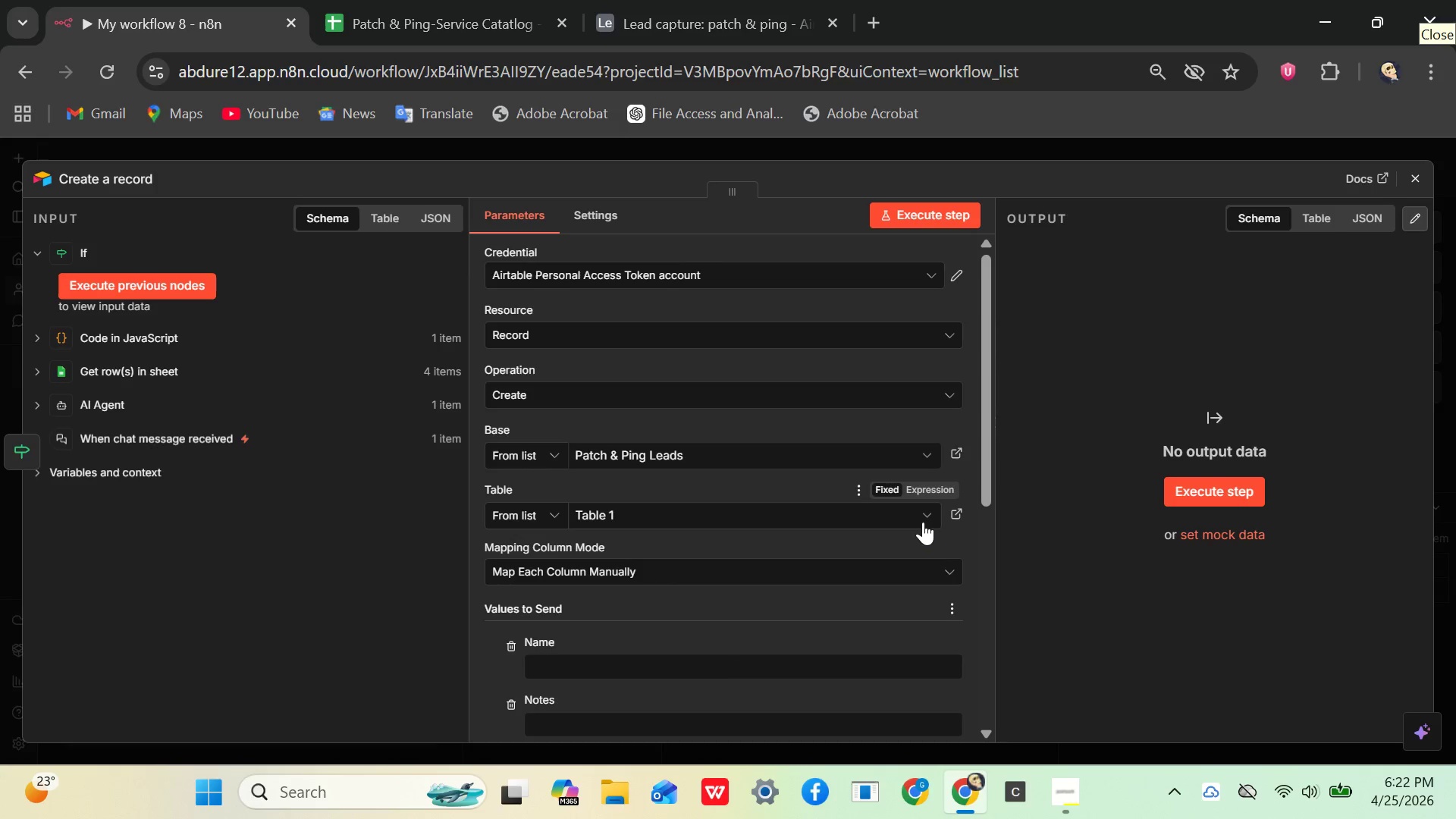 
left_click([907, 516])
 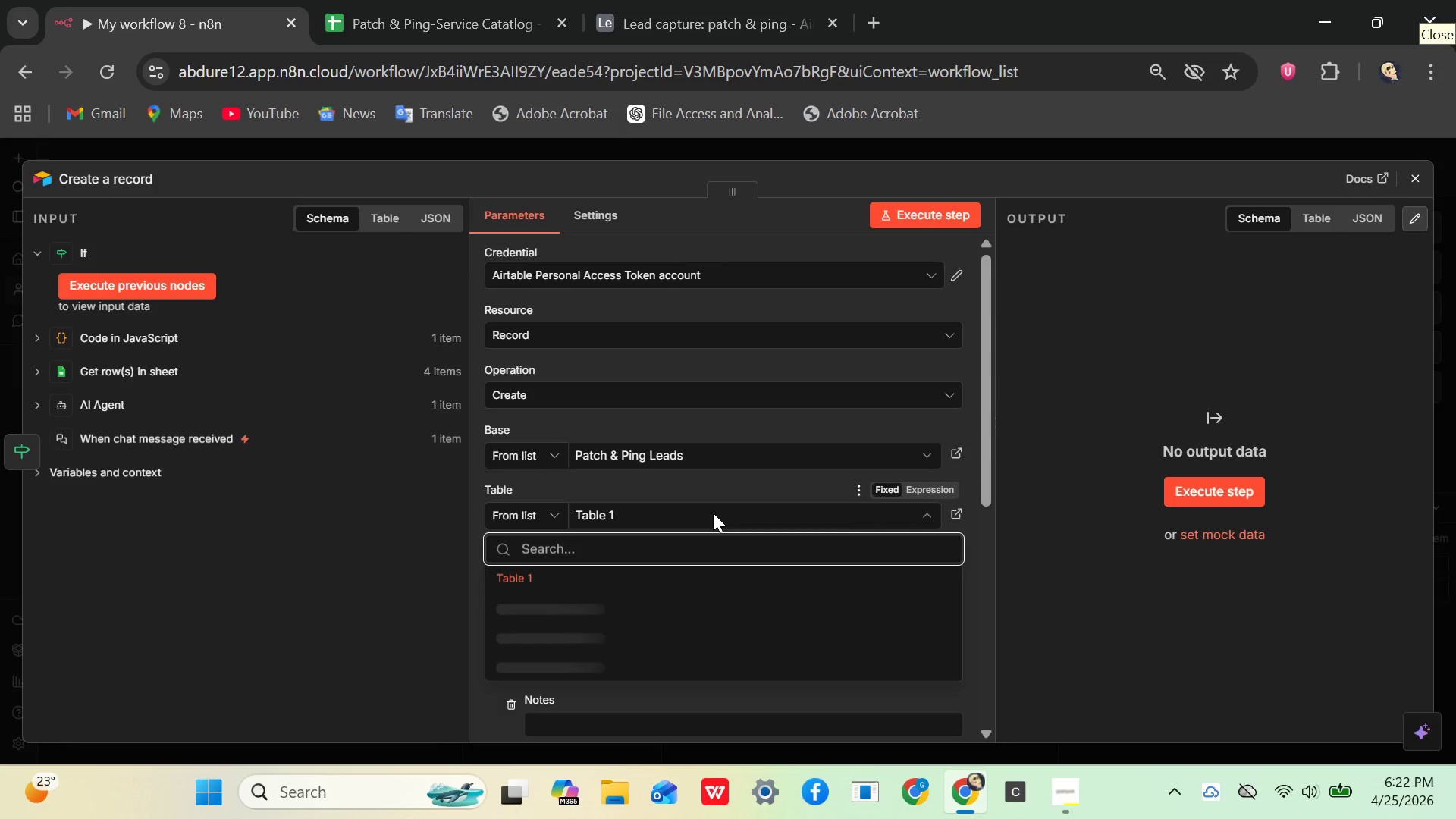 
left_click([713, 490])
 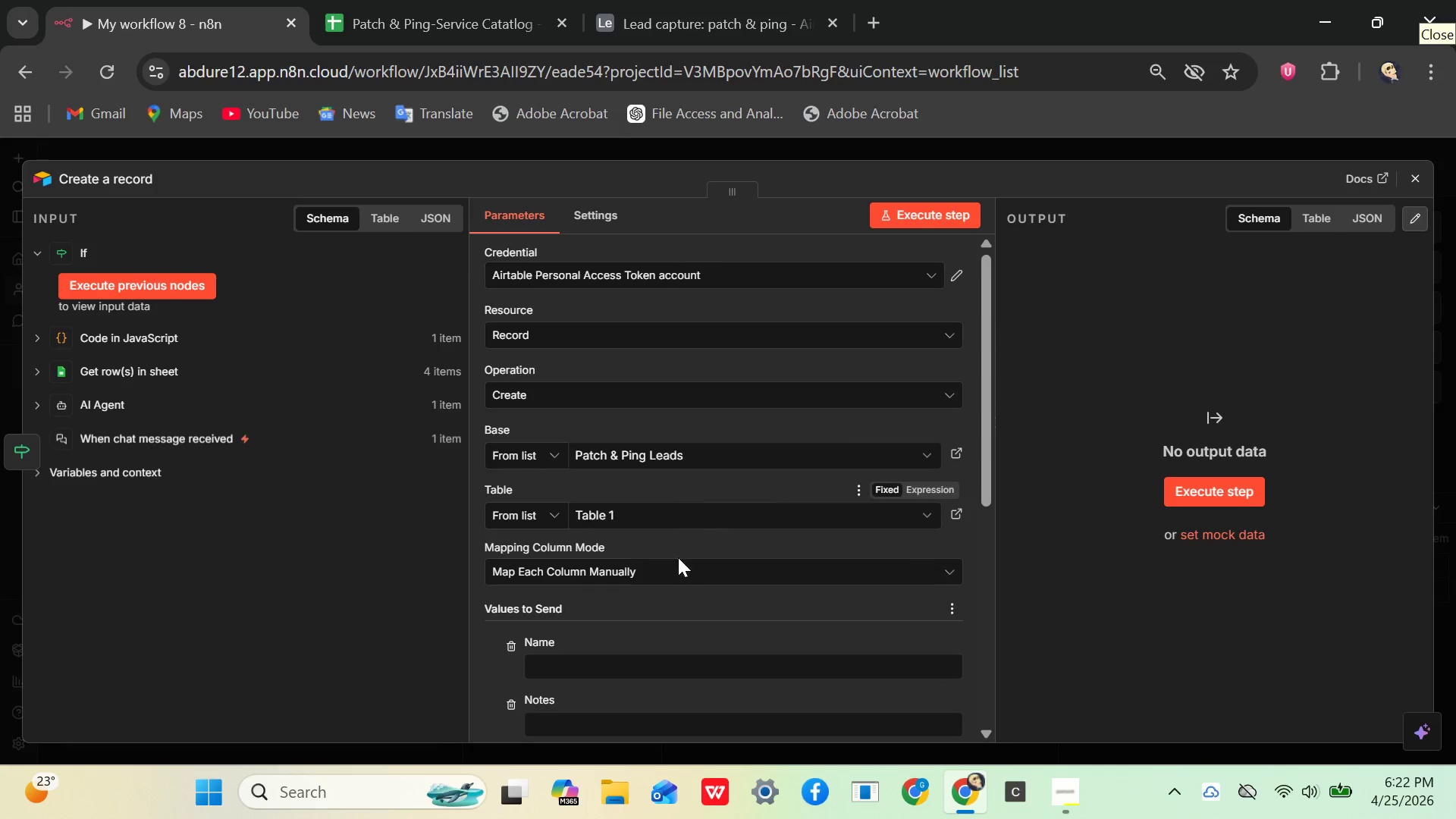 
scroll: coordinate [667, 558], scroll_direction: down, amount: 3.0
 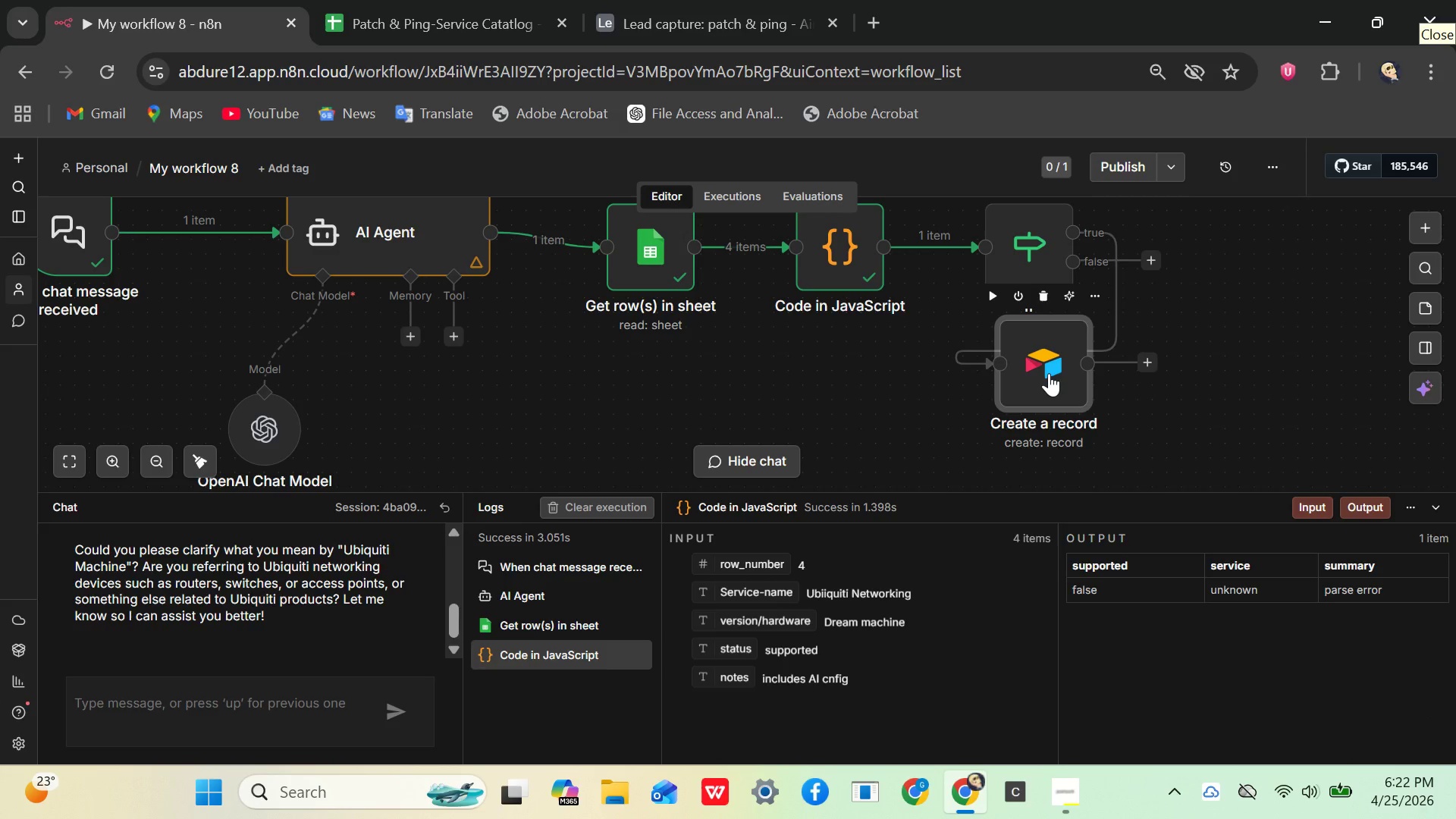 
wait(25.88)
 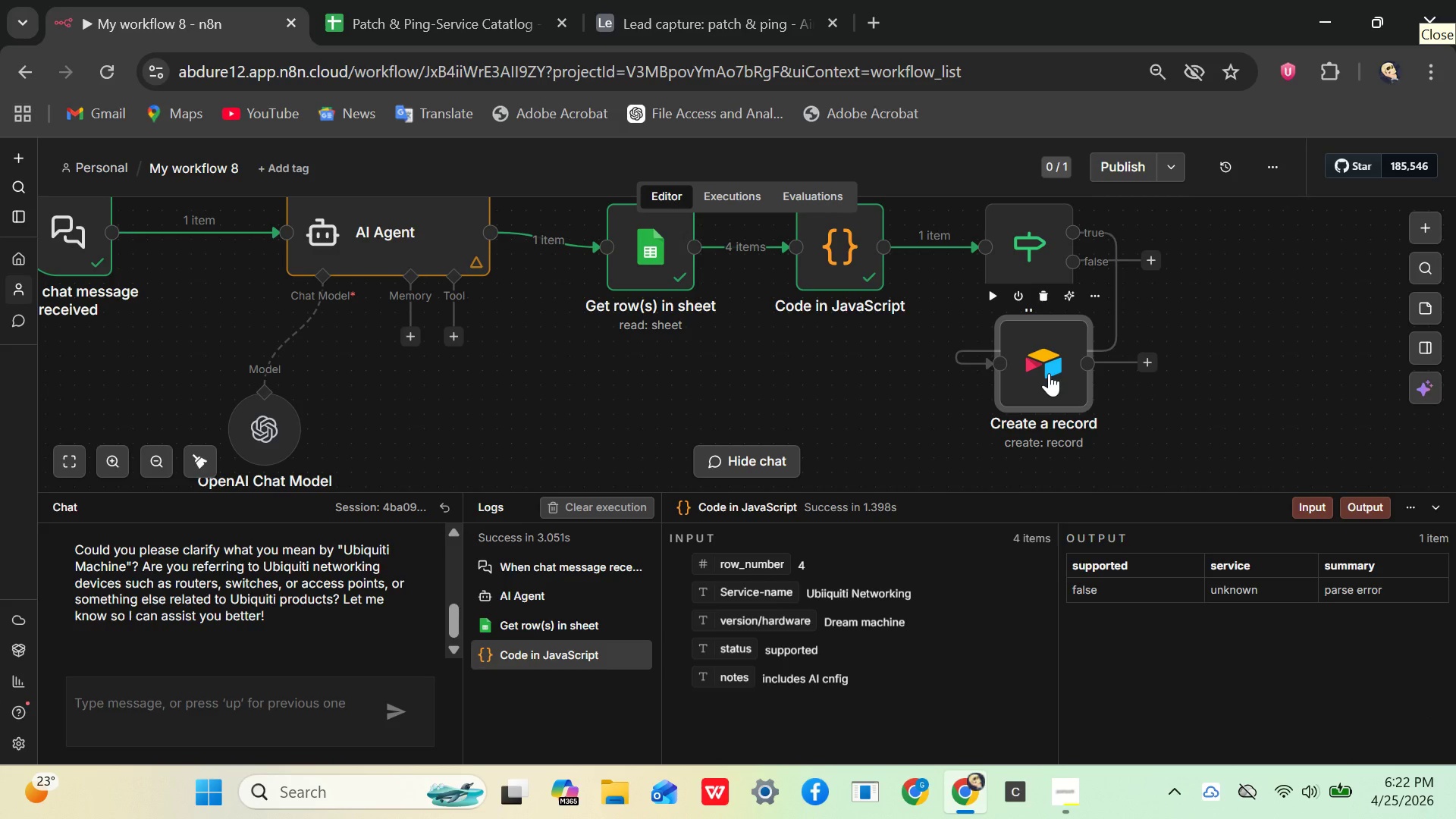 
left_click([1043, 291])
 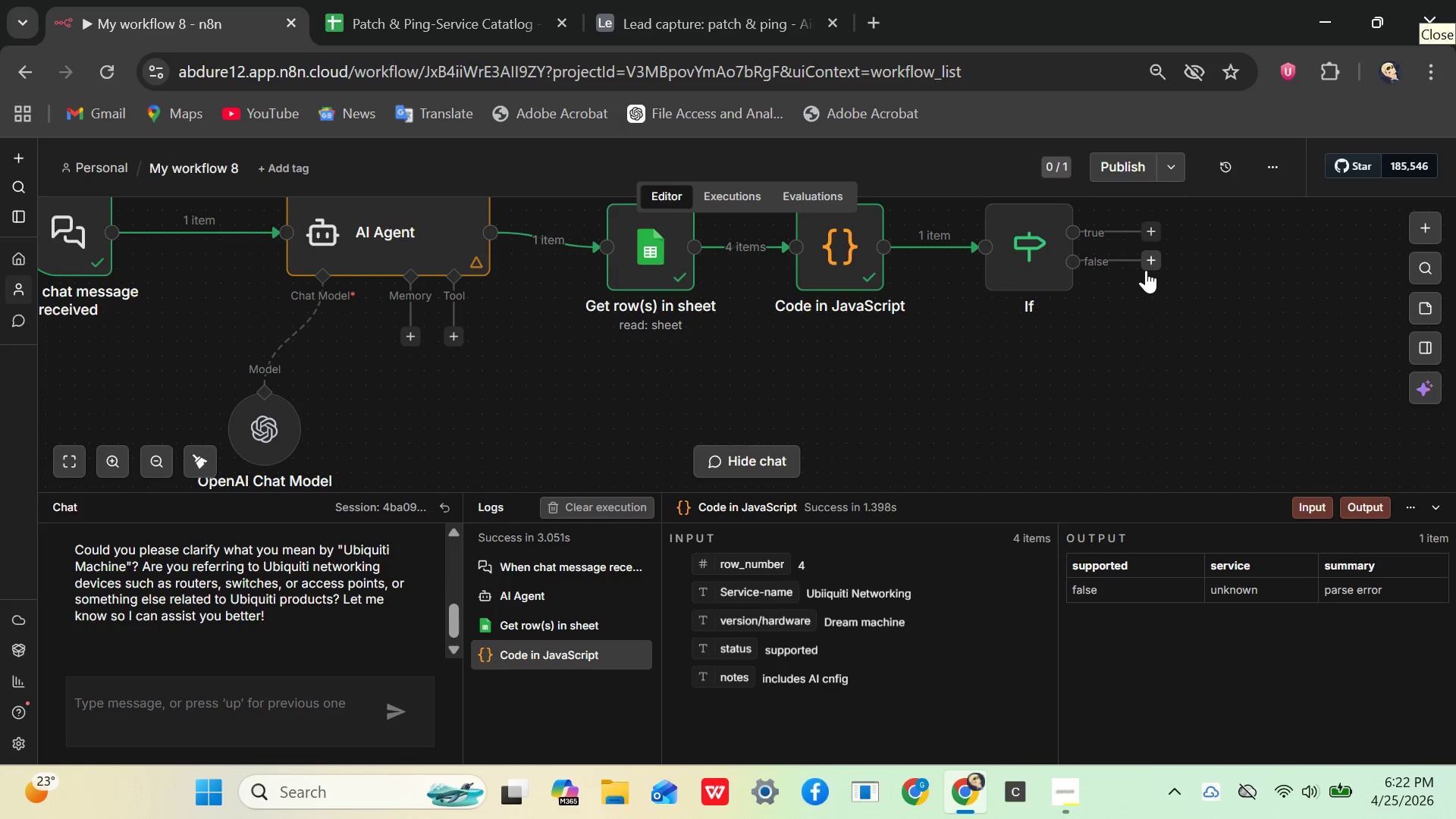 
wait(8.17)
 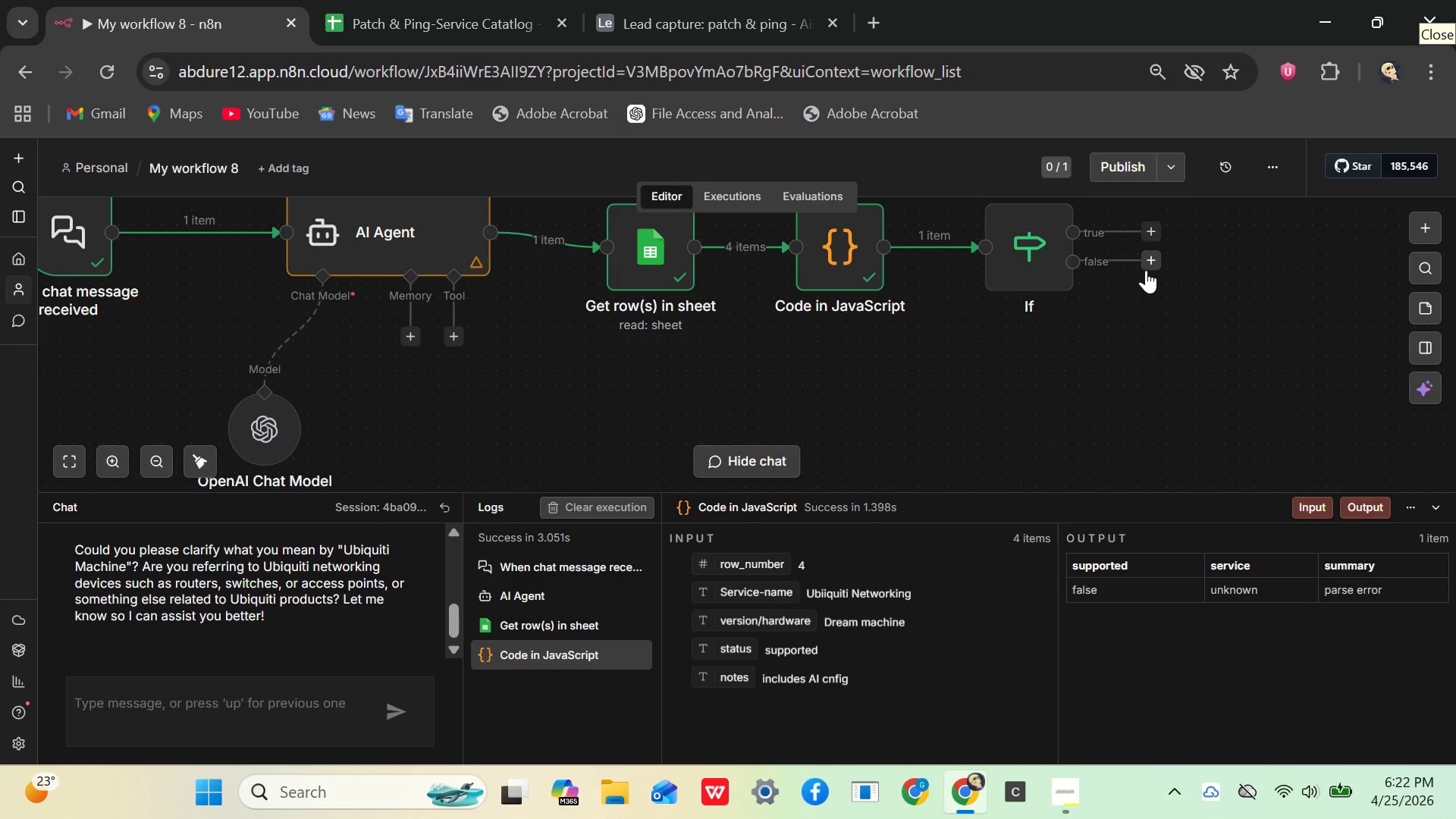 
double_click([1029, 243])
 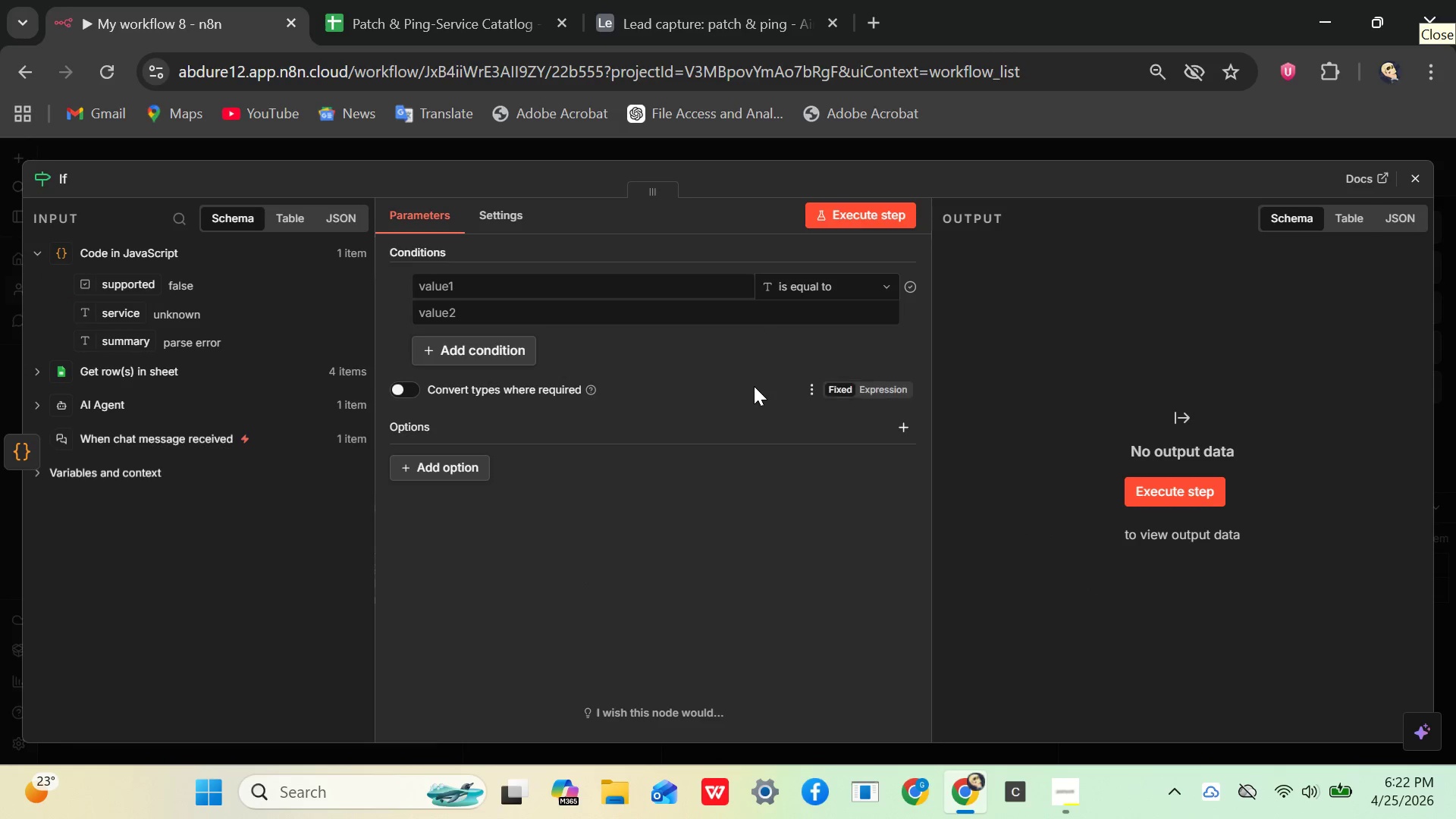 
left_click([491, 294])
 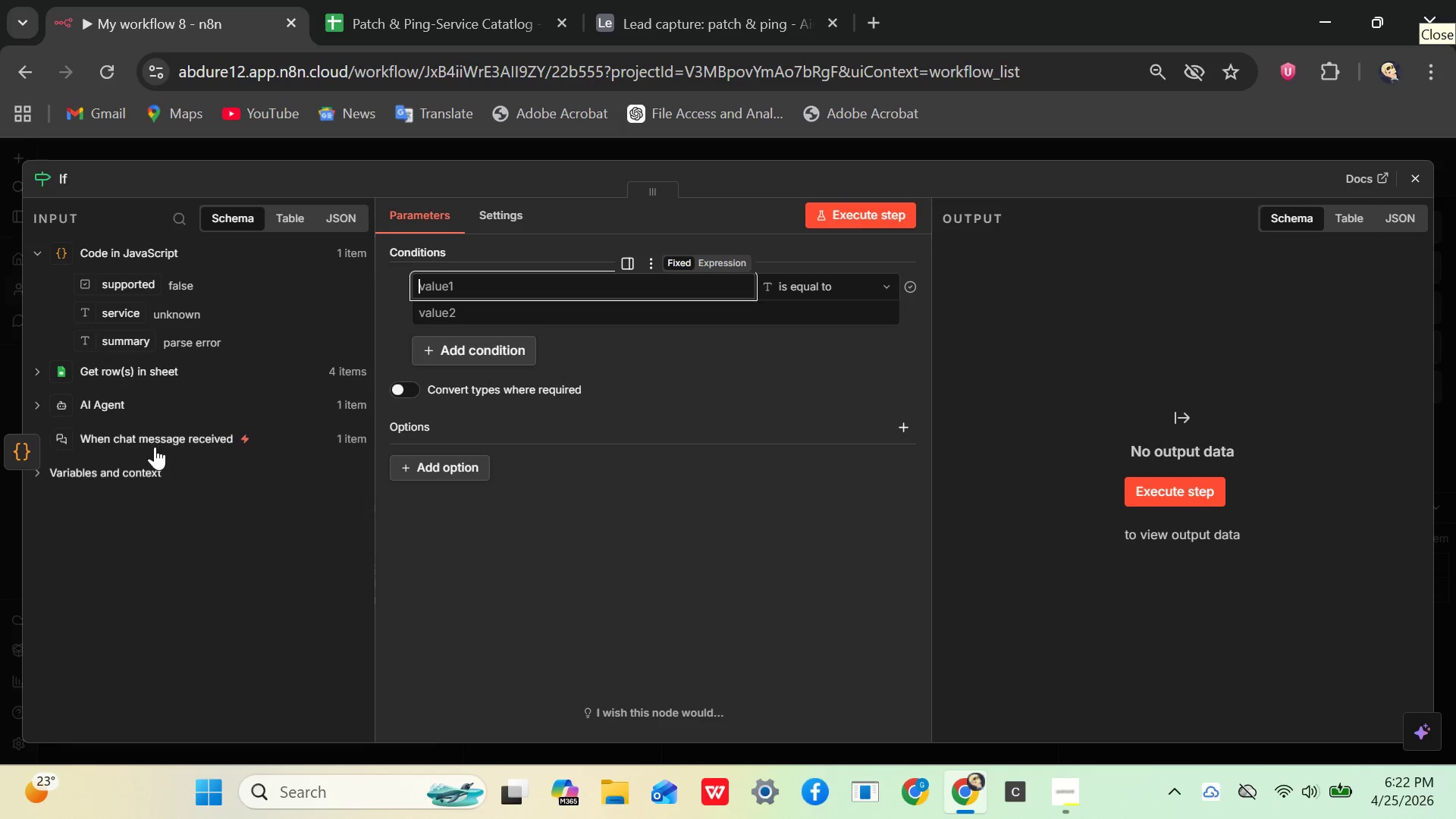 
left_click([155, 437])
 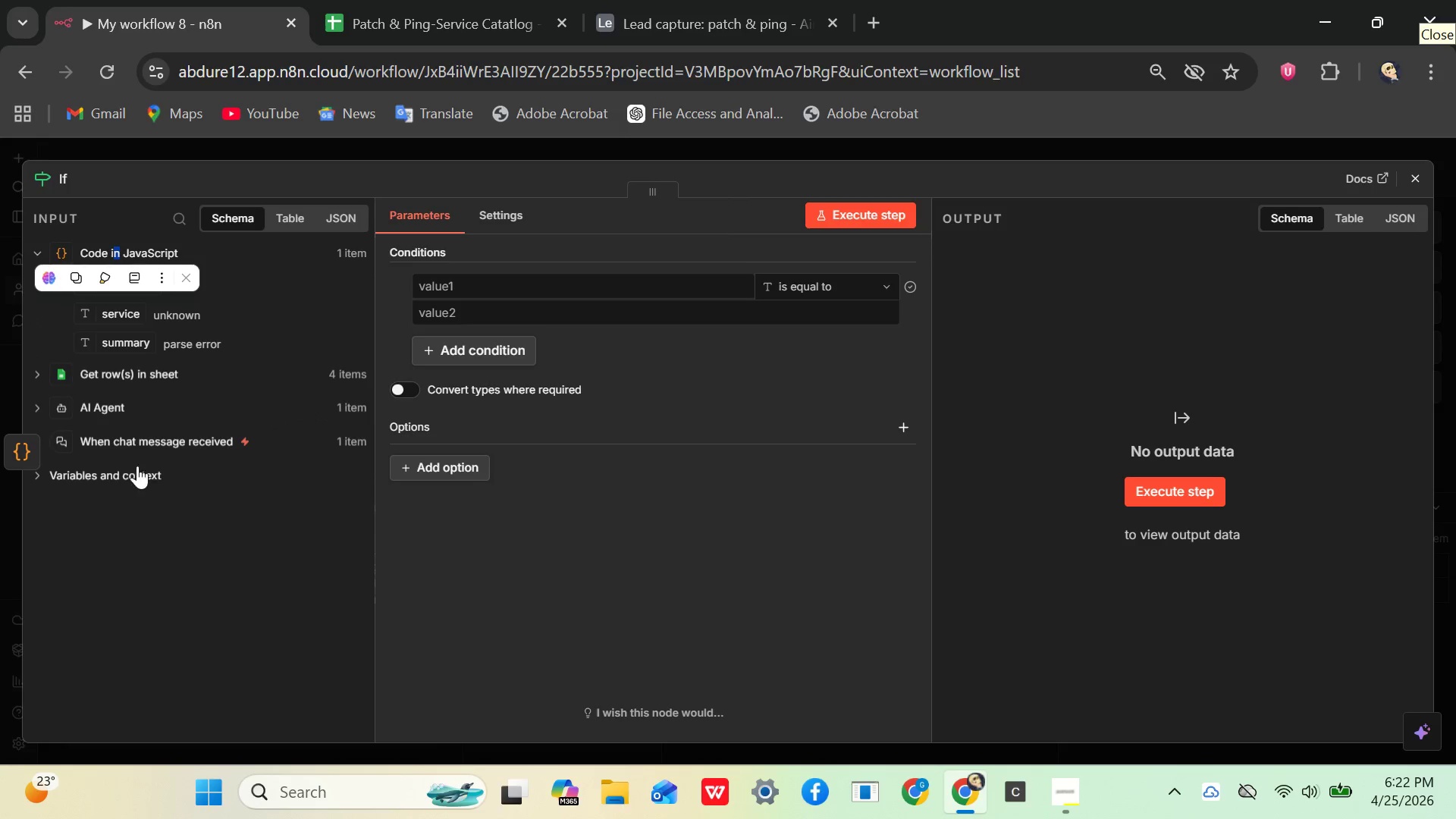 
wait(9.0)
 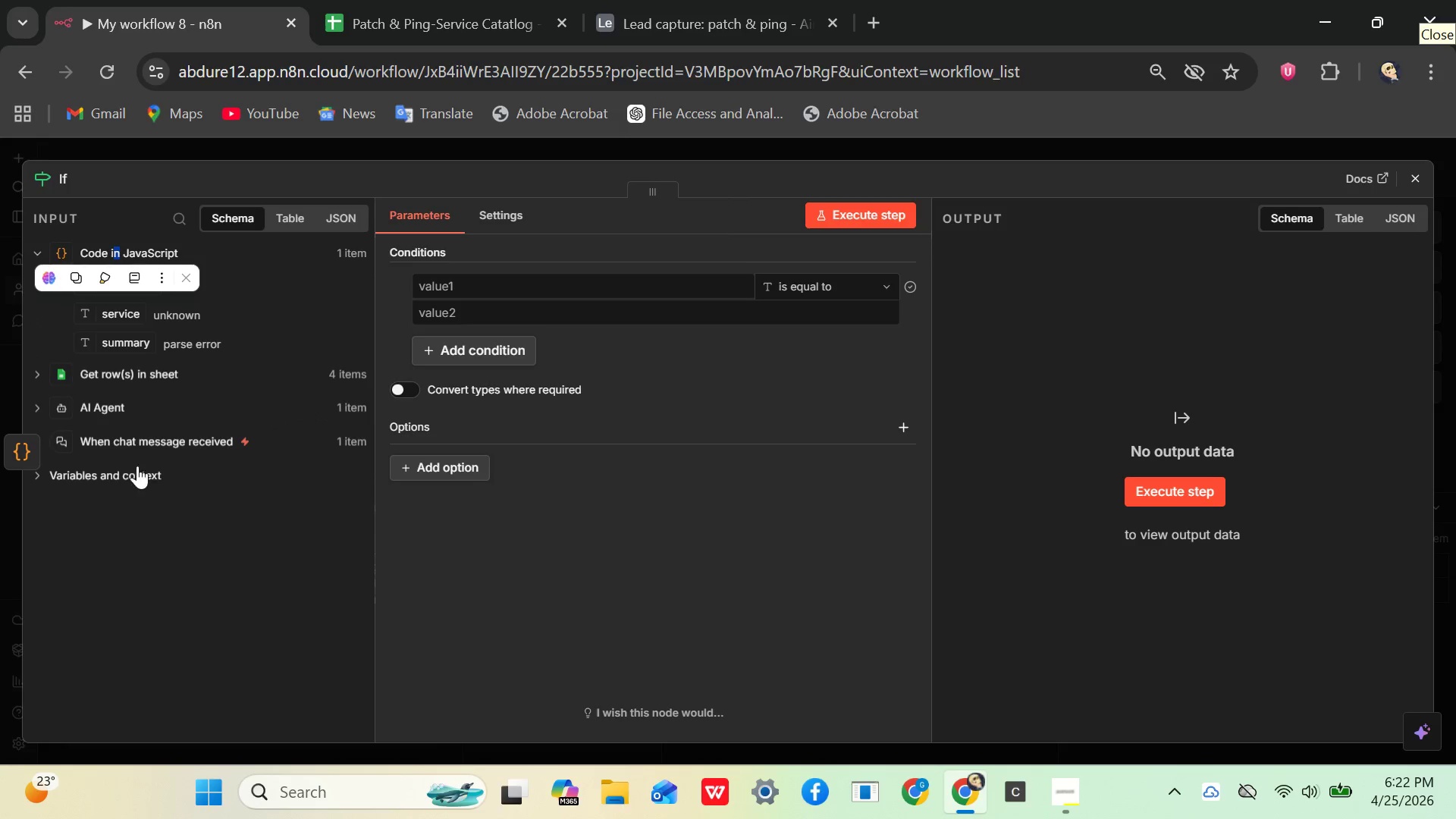 
left_click_drag(start_coordinate=[146, 291], to_coordinate=[479, 287])
 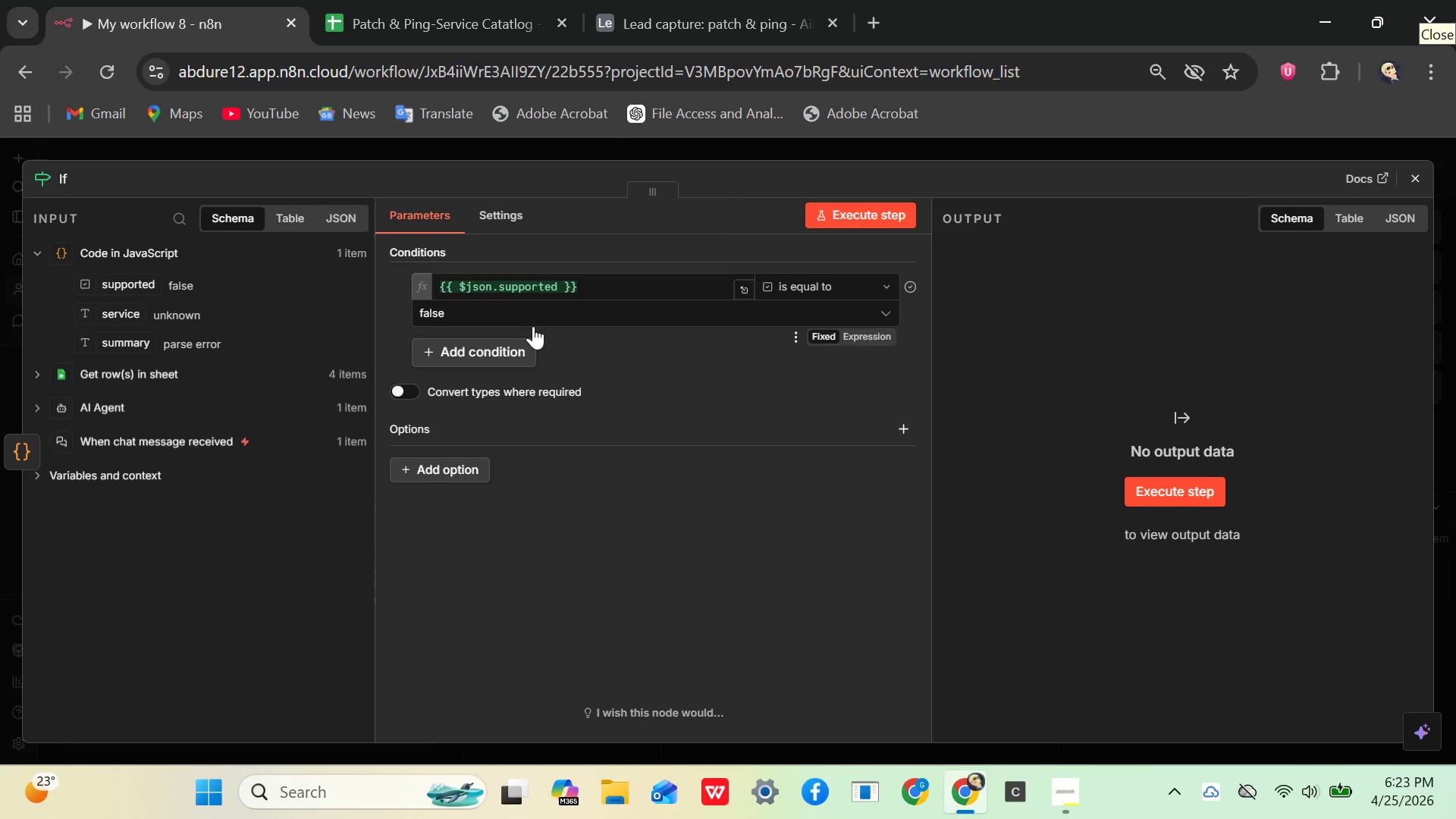 
mouse_move([471, 315])
 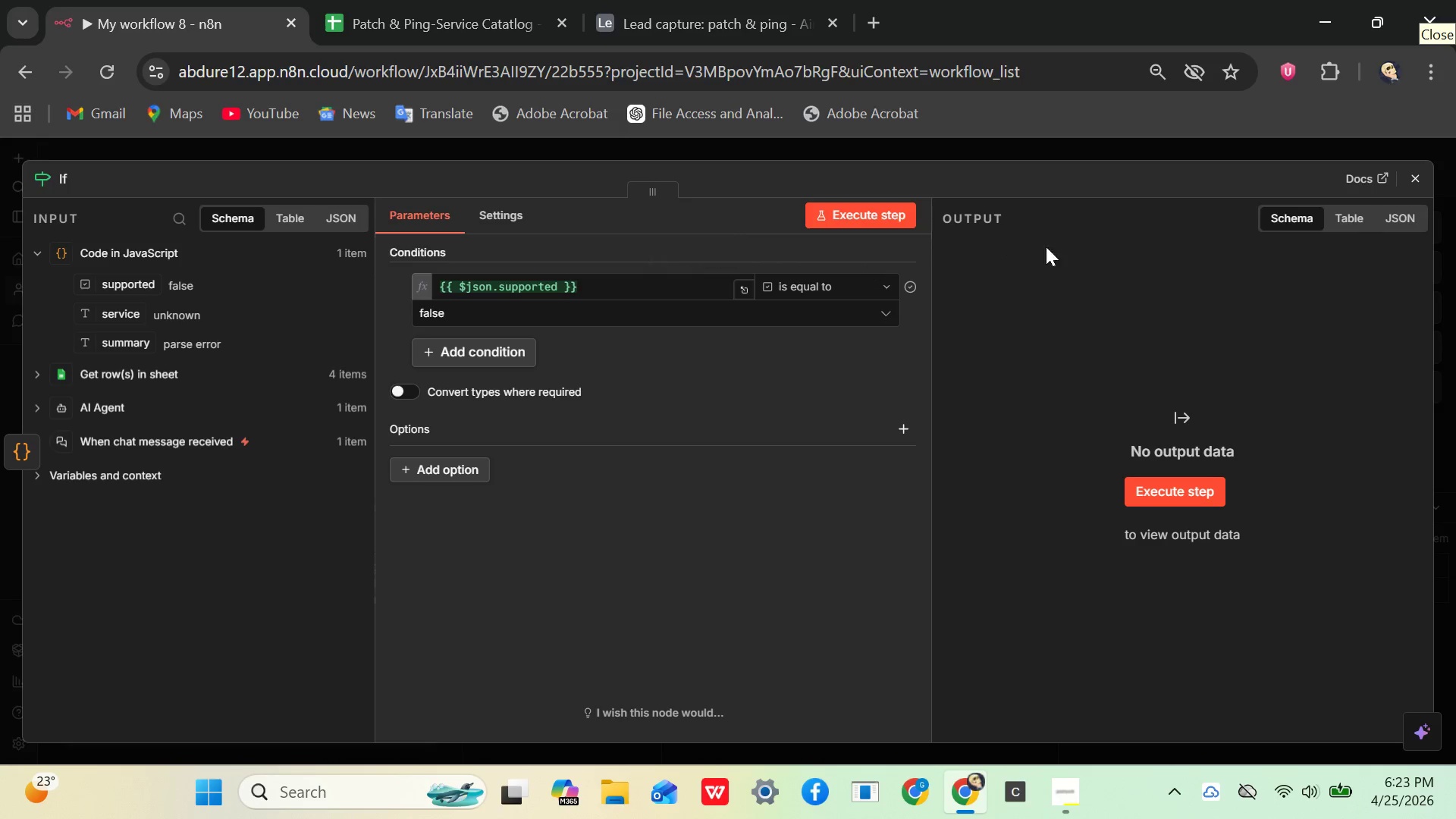 
left_click([1413, 171])
 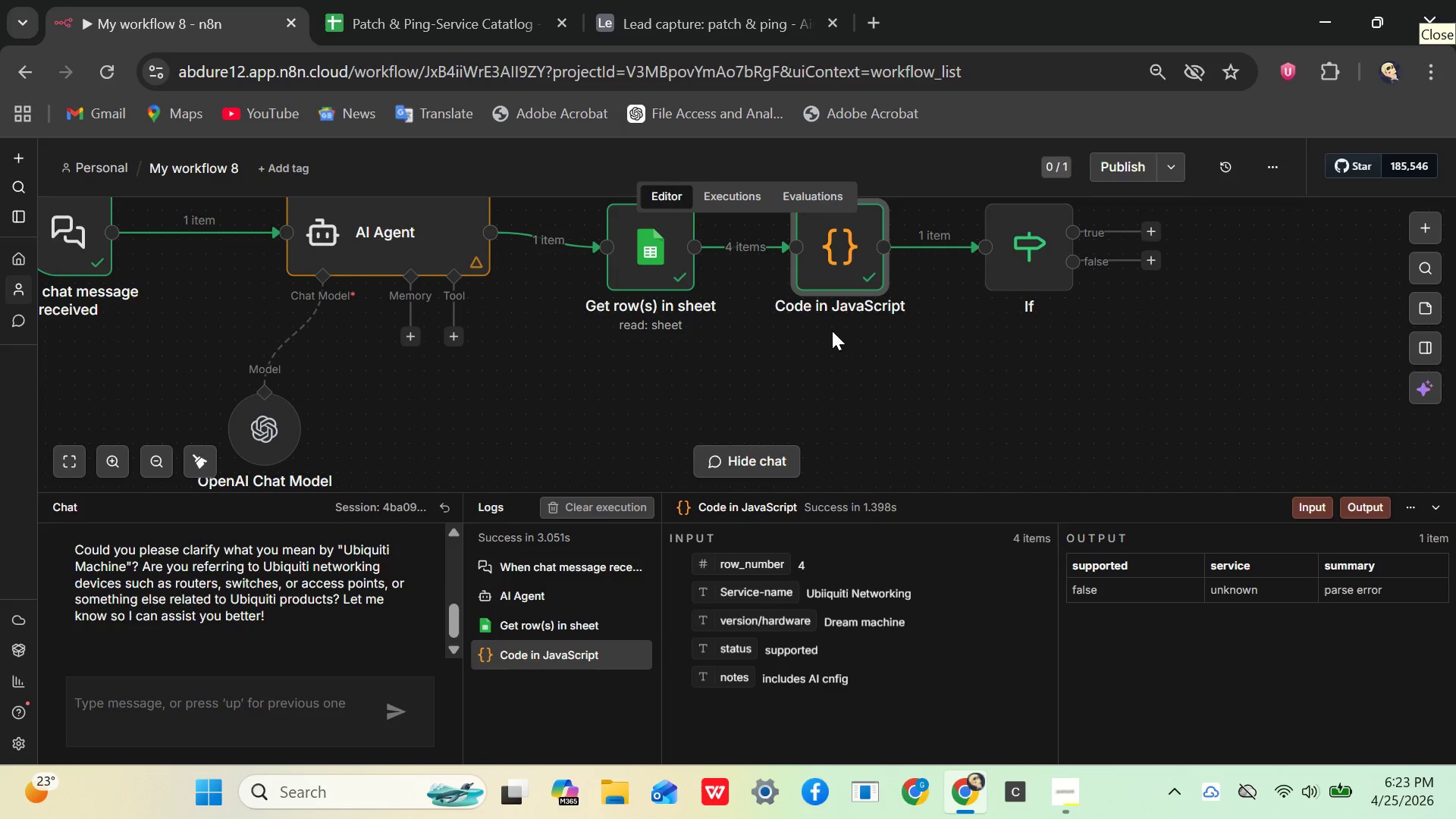 
wait(5.14)
 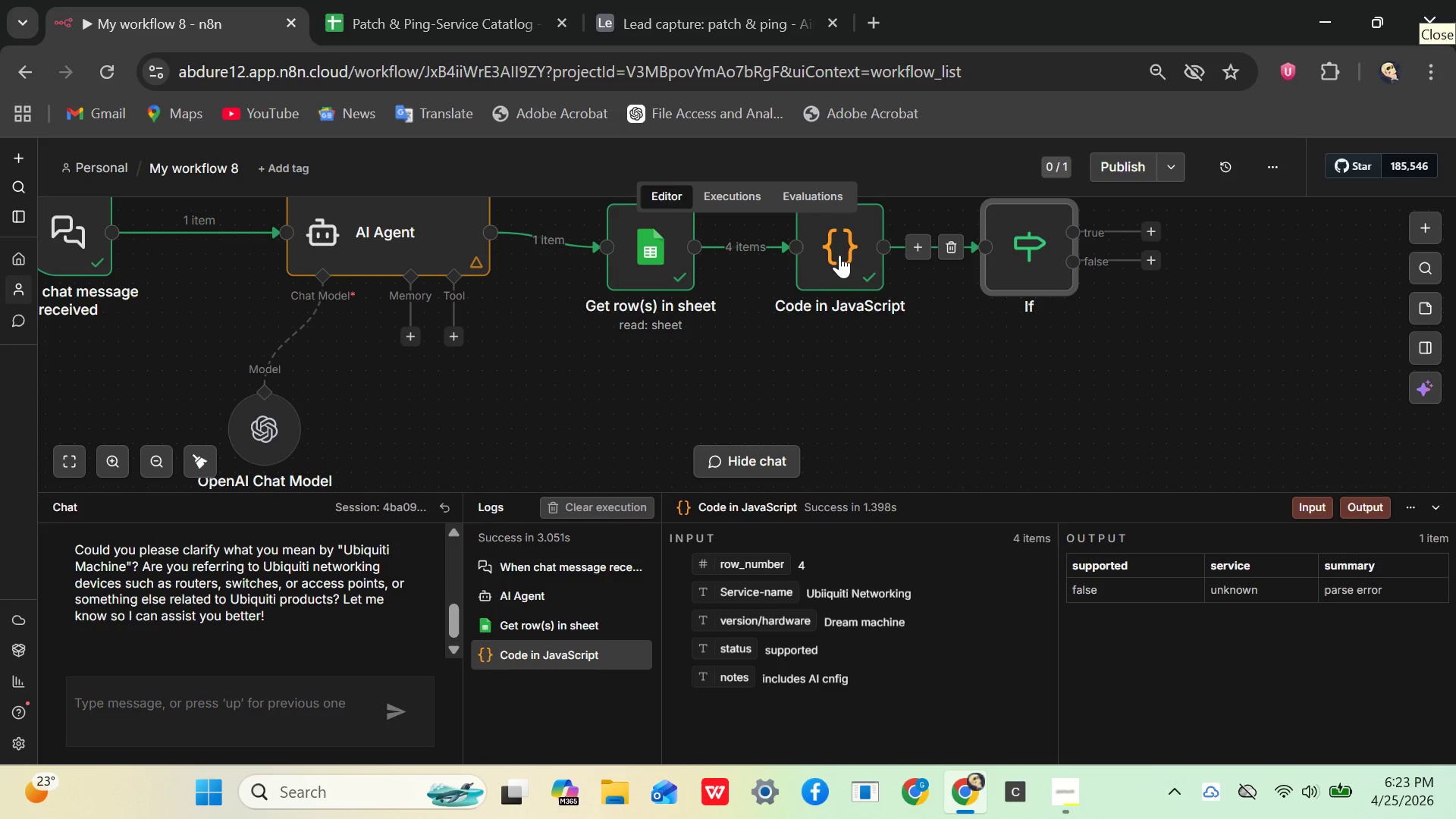 
double_click([831, 253])
 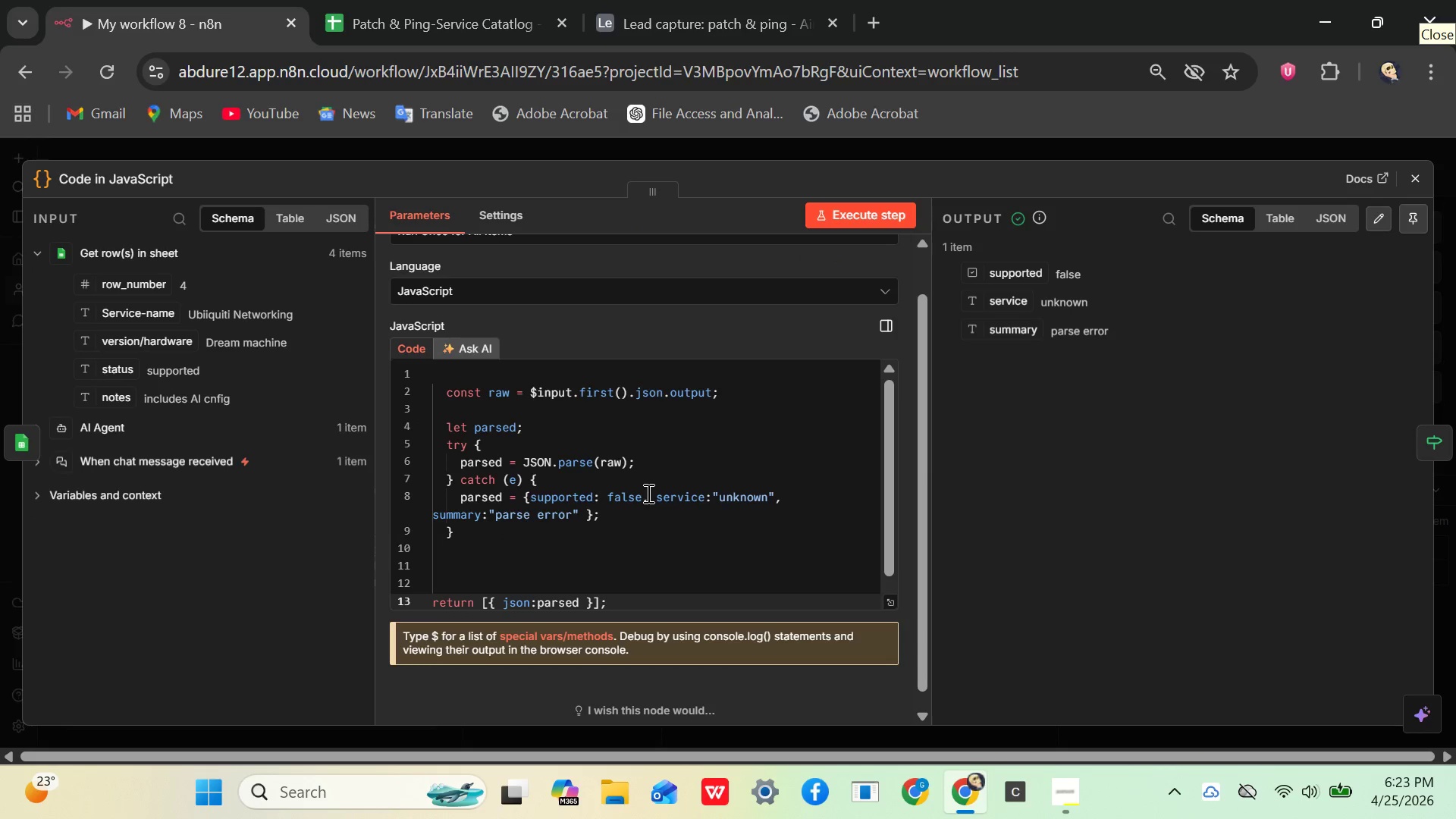 
wait(6.45)
 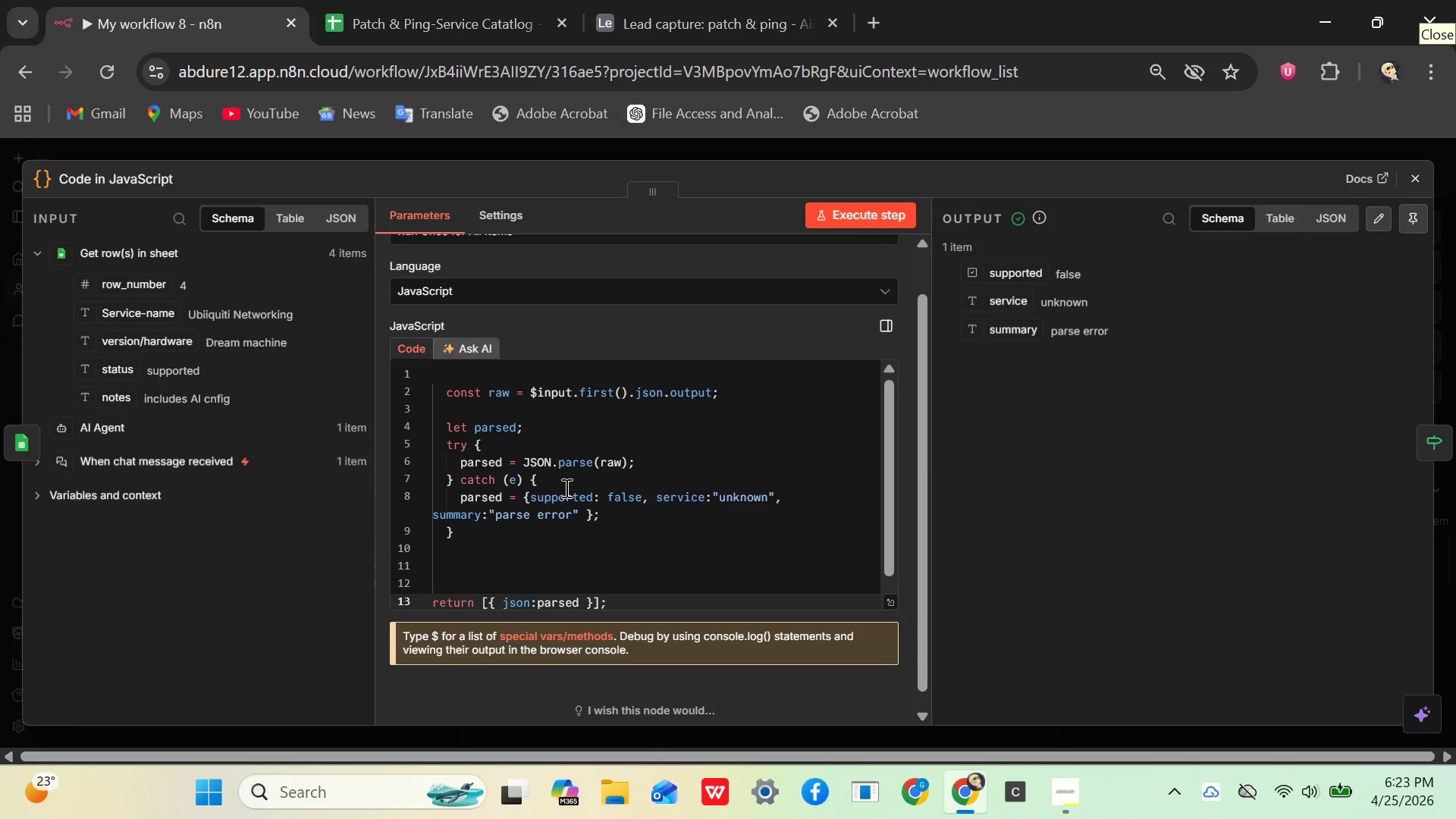 
left_click([644, 493])
 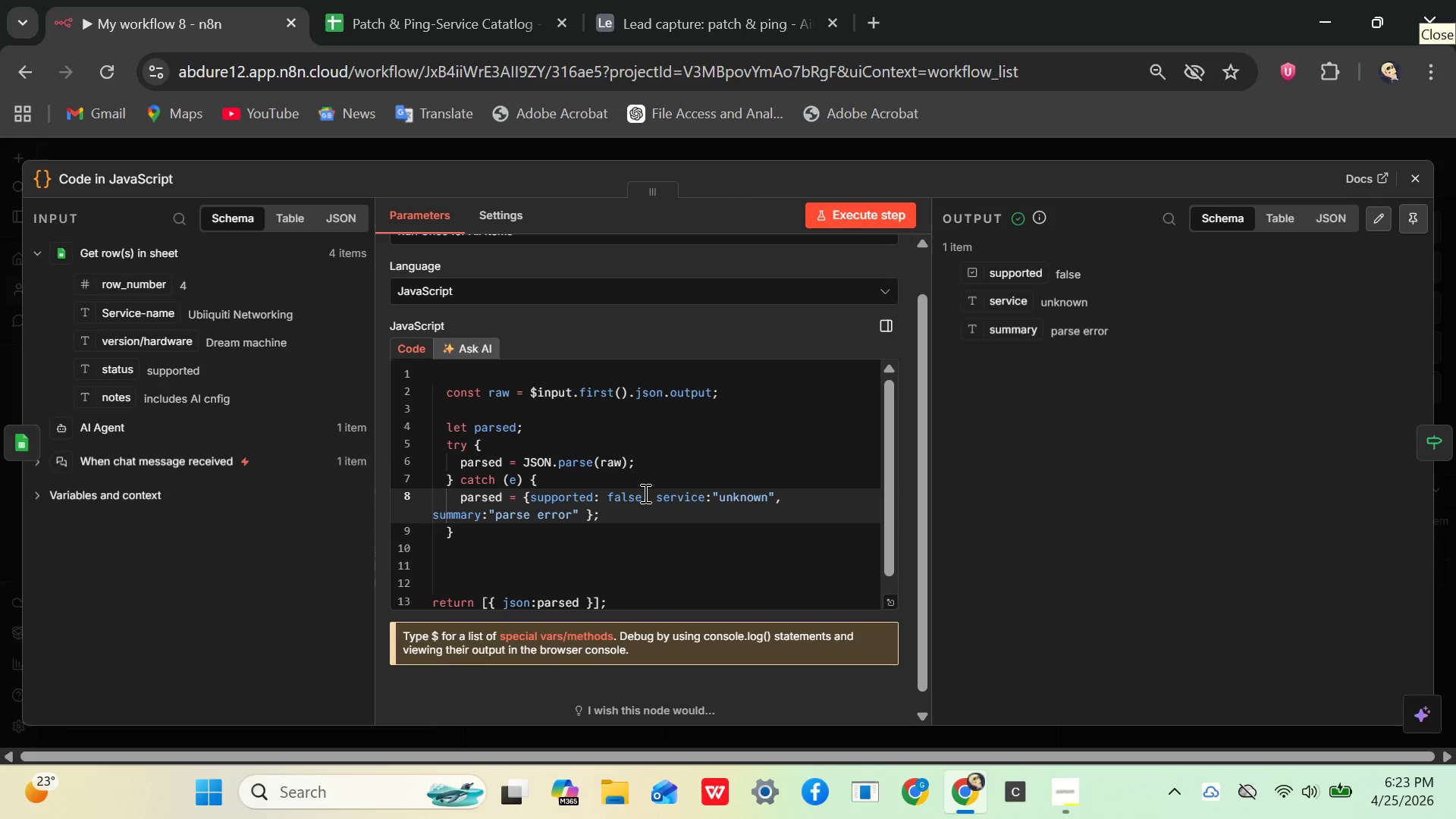 
key(Backspace)
 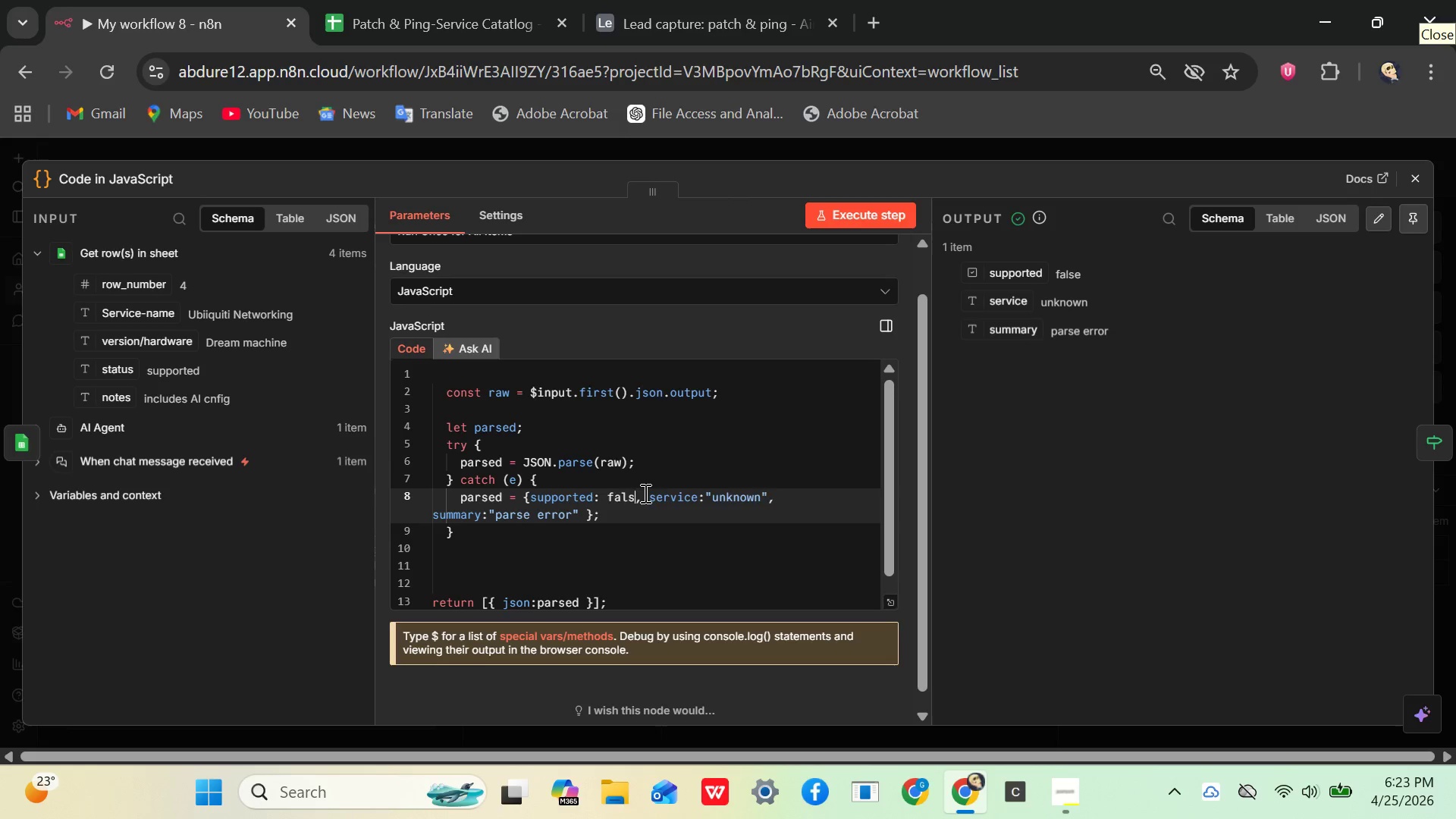 
key(Backspace)
 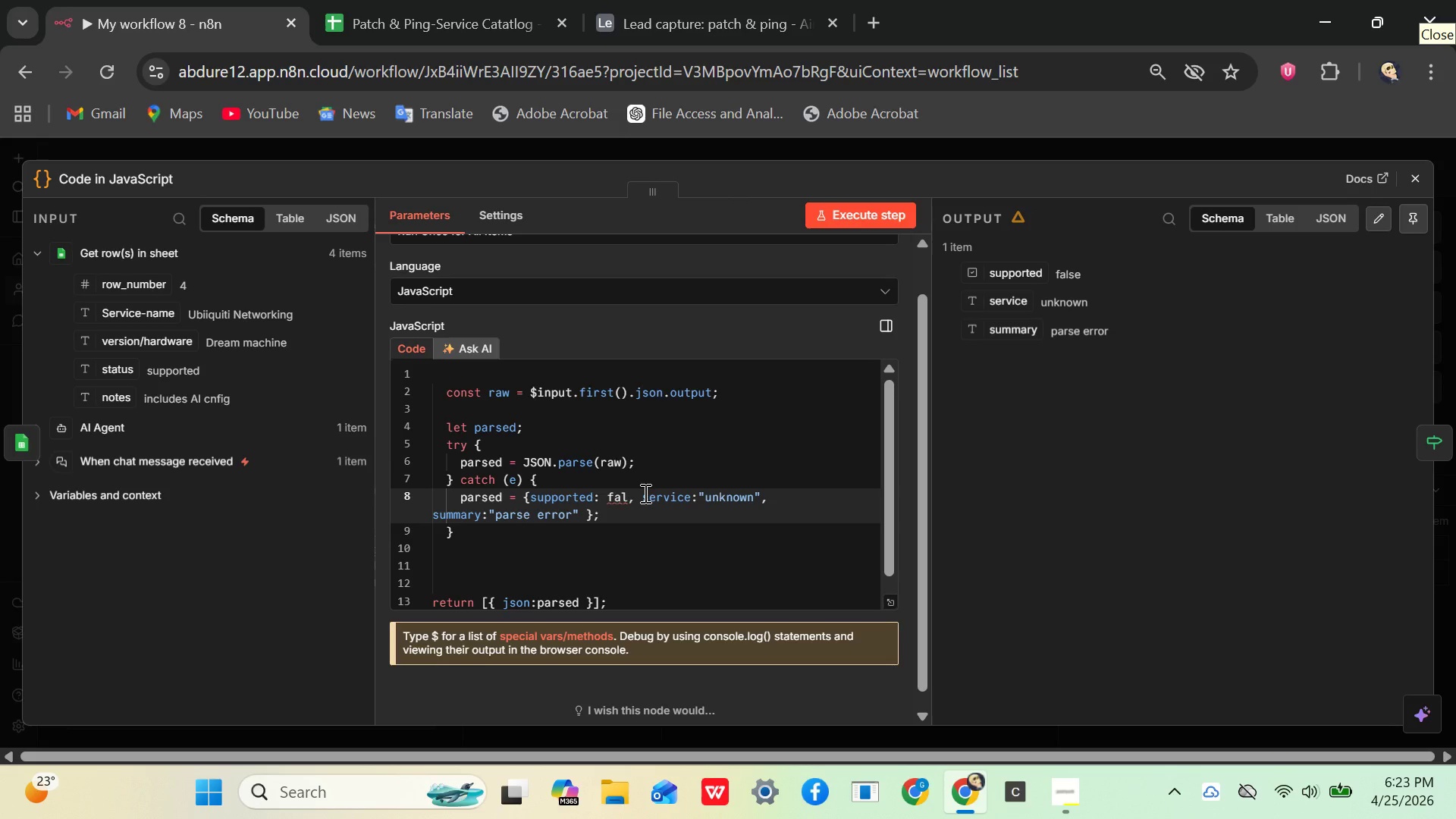 
key(Backspace)
key(Backspace)
key(Backspace)
type(true)
 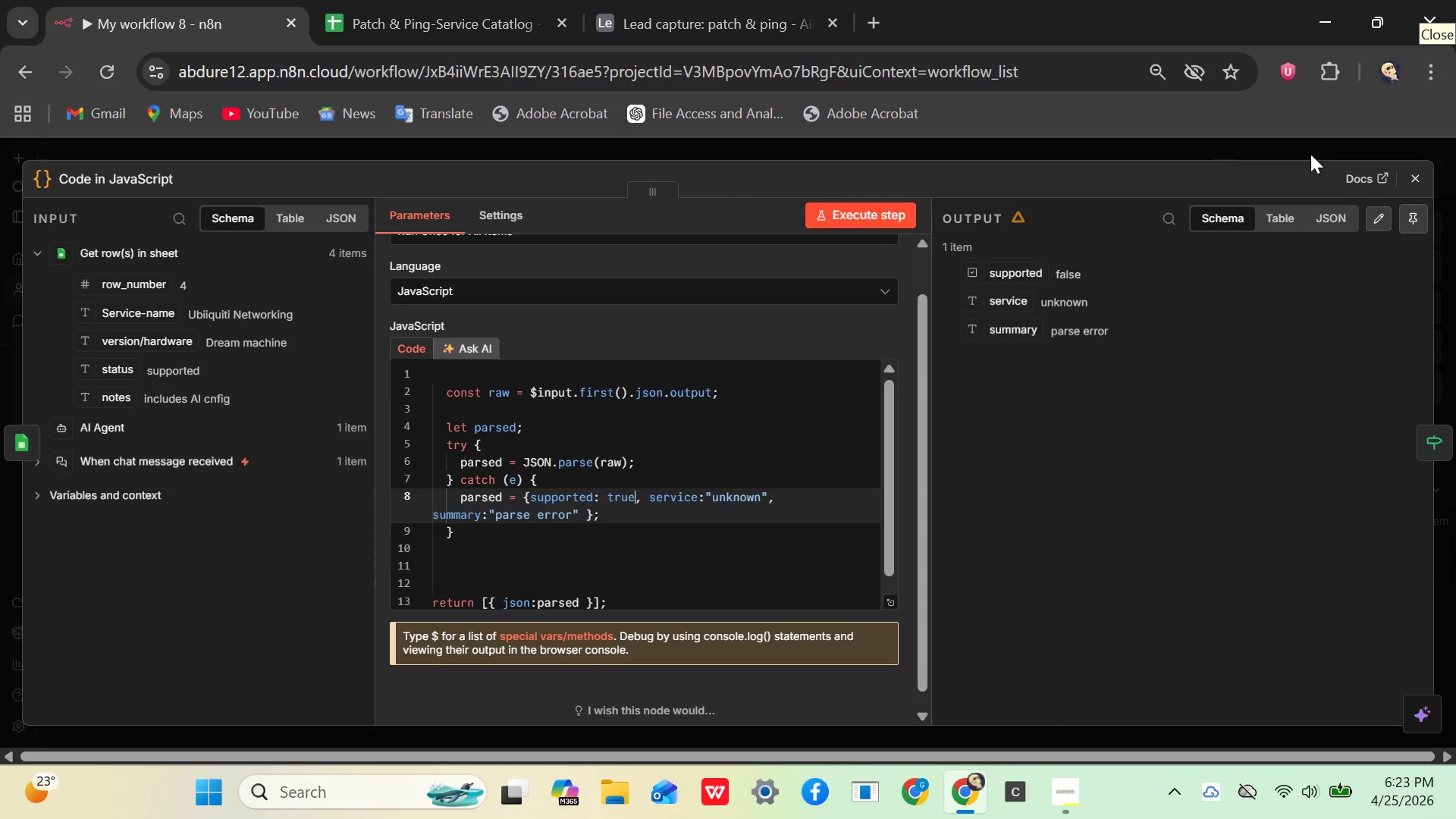 
left_click([1421, 187])
 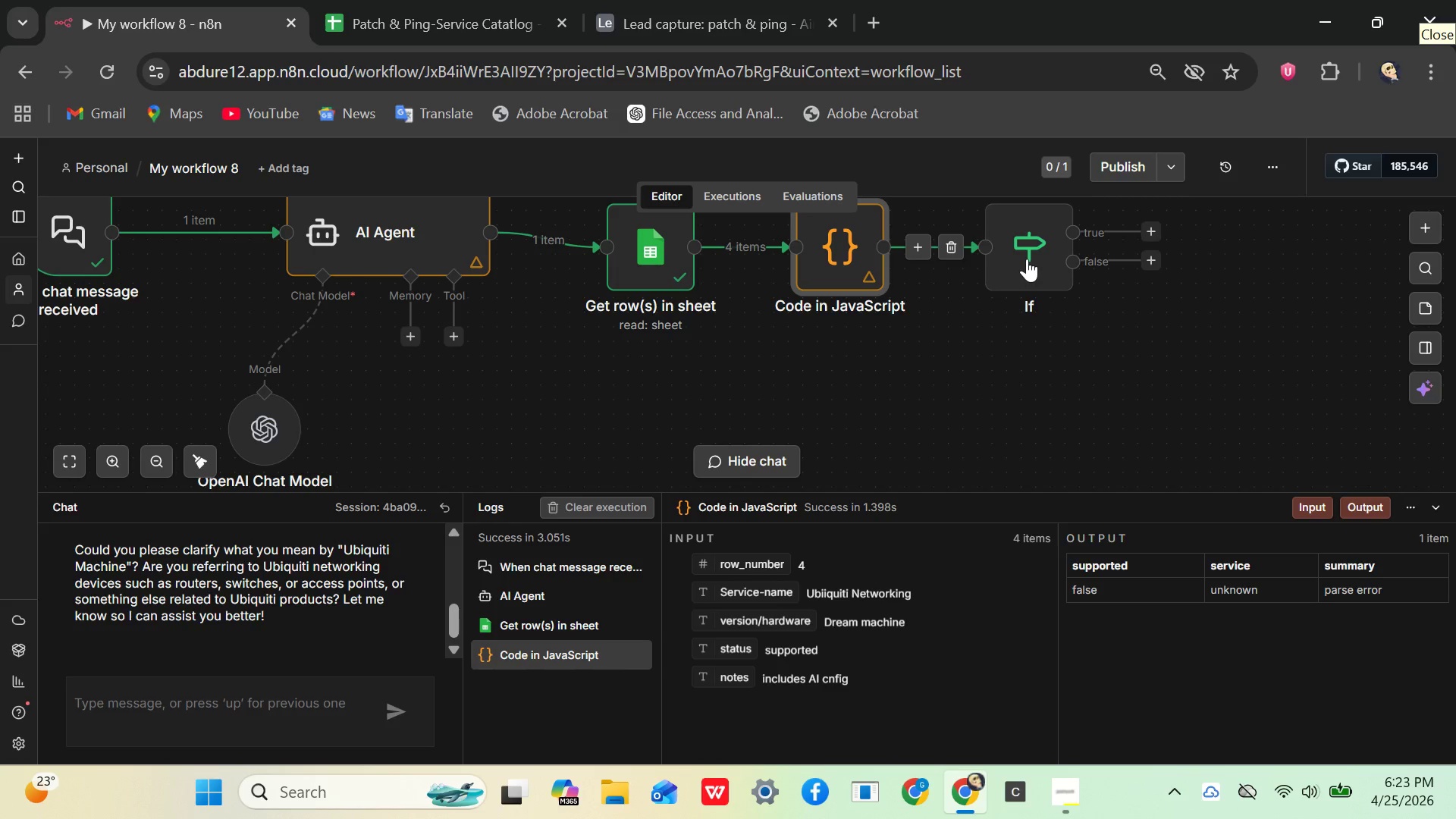 
double_click([1027, 257])
 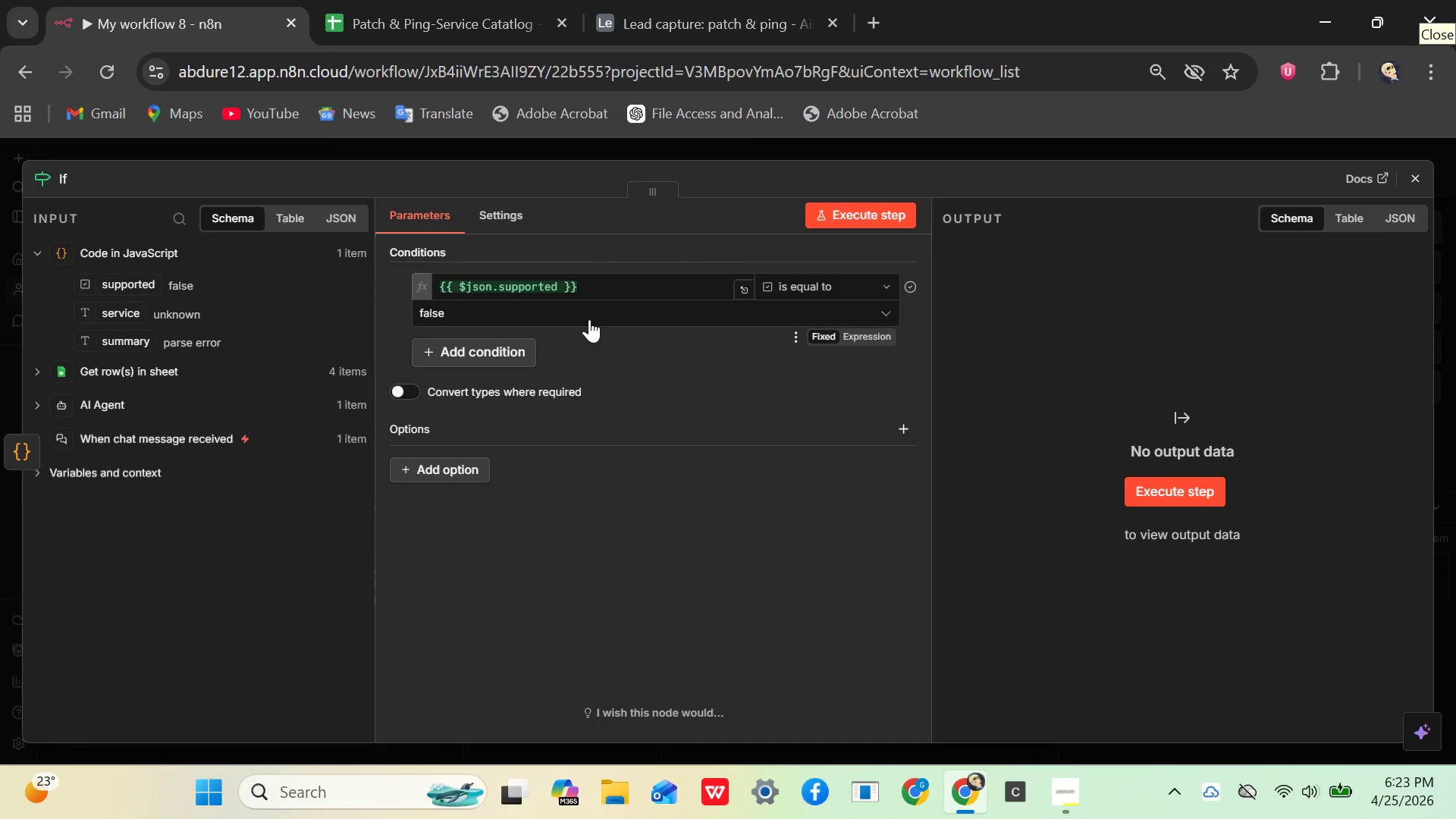 
left_click([653, 315])
 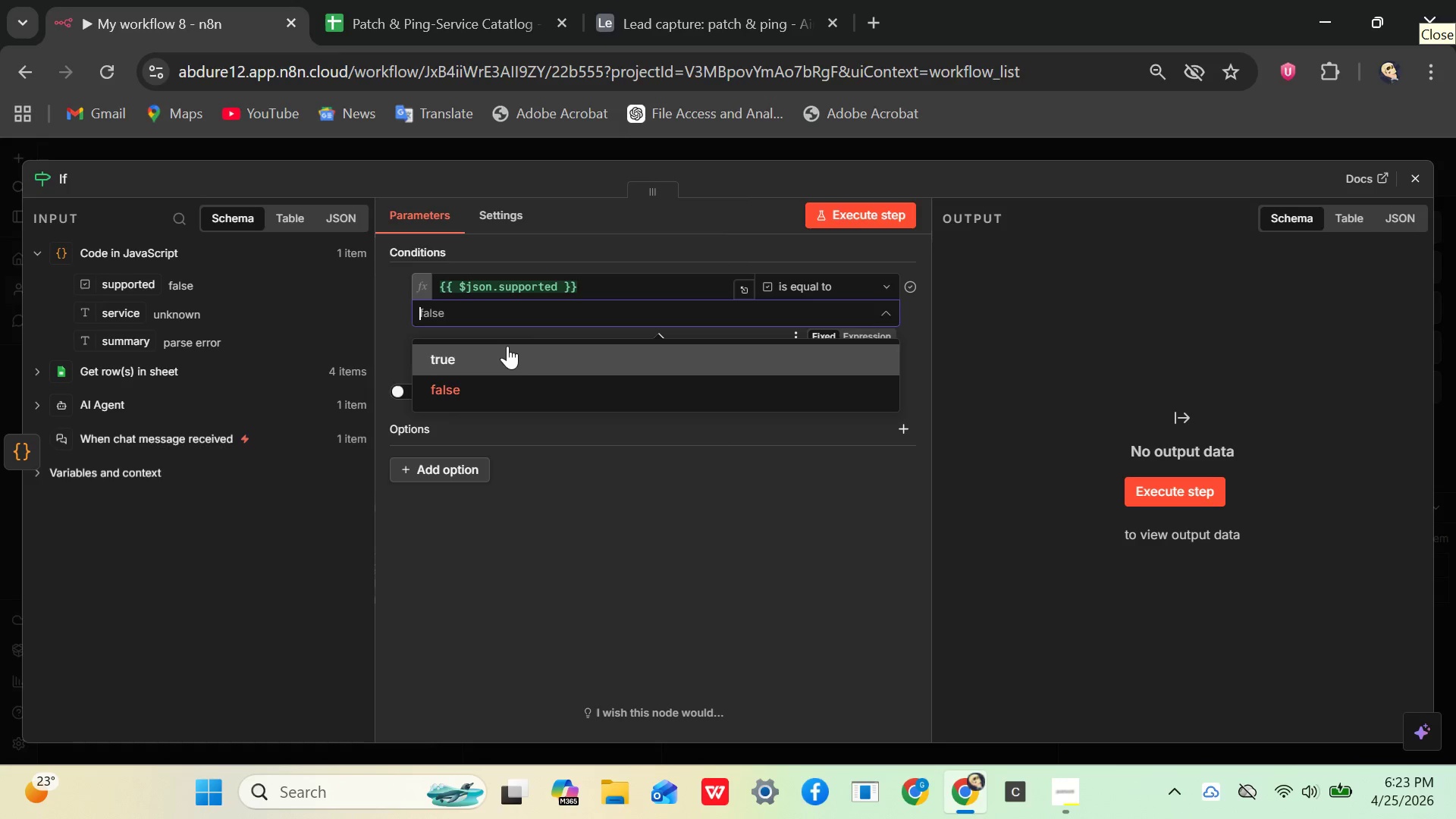 
left_click([506, 346])
 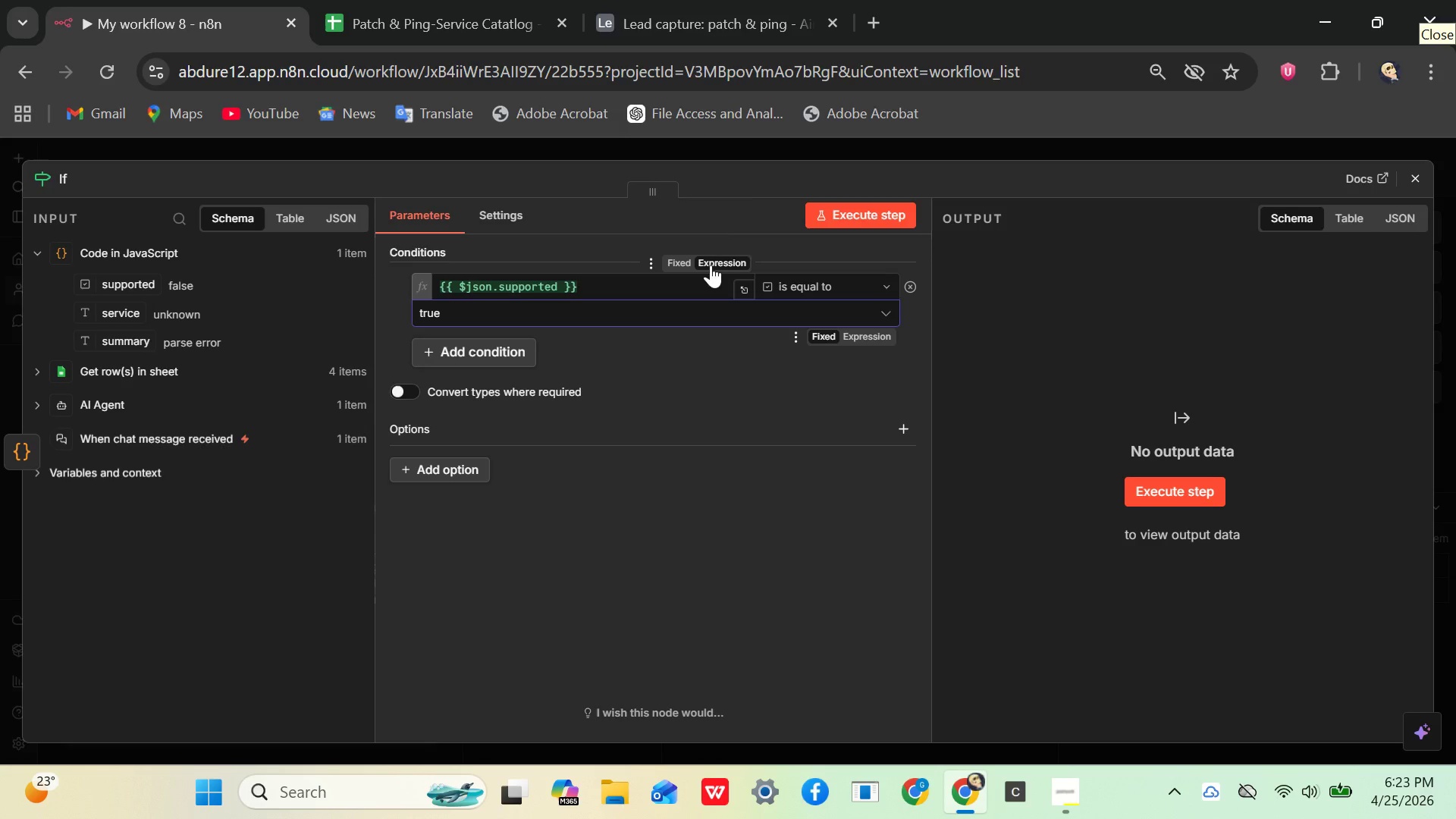 
wait(5.41)
 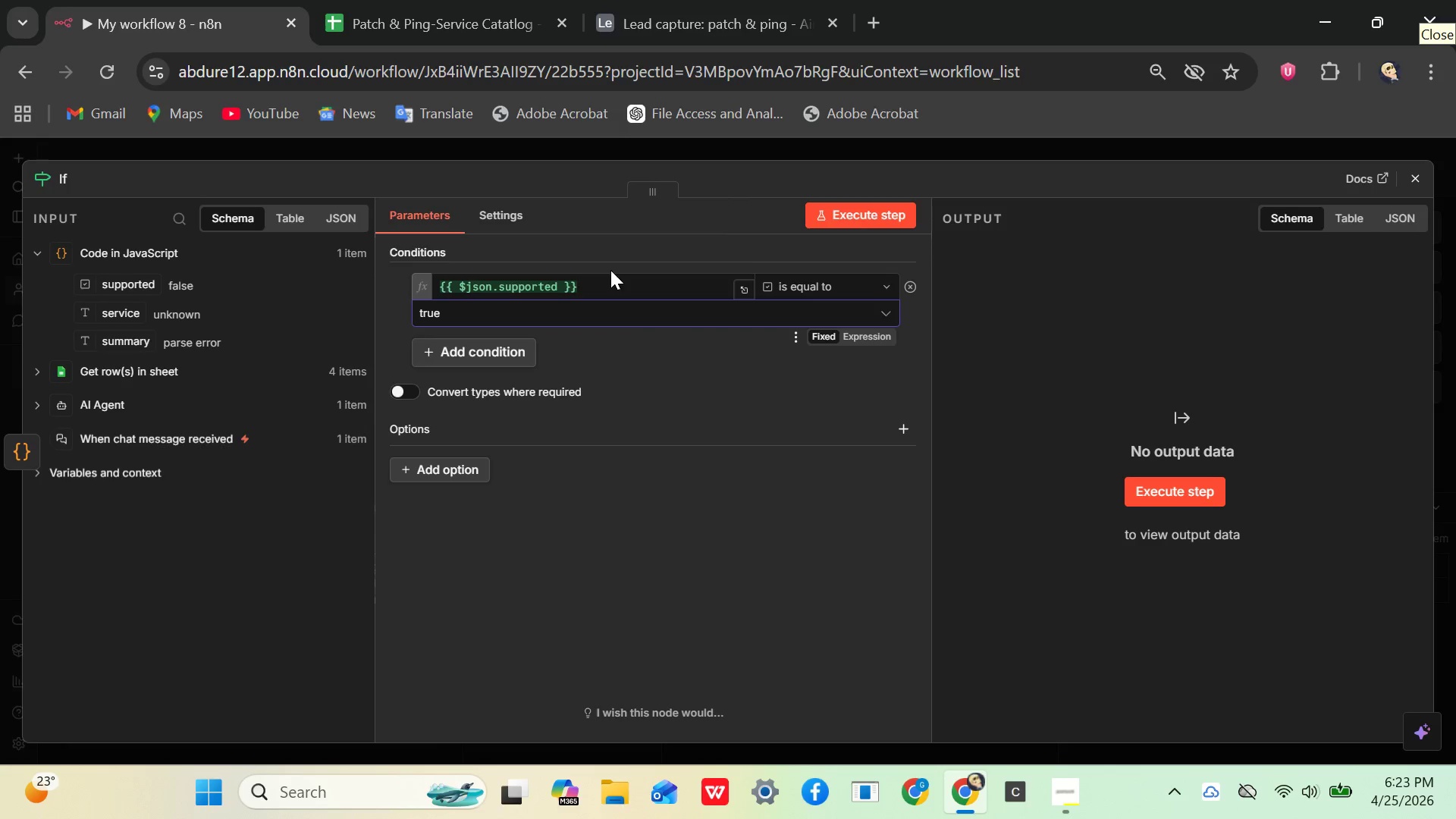 
left_click([1413, 174])
 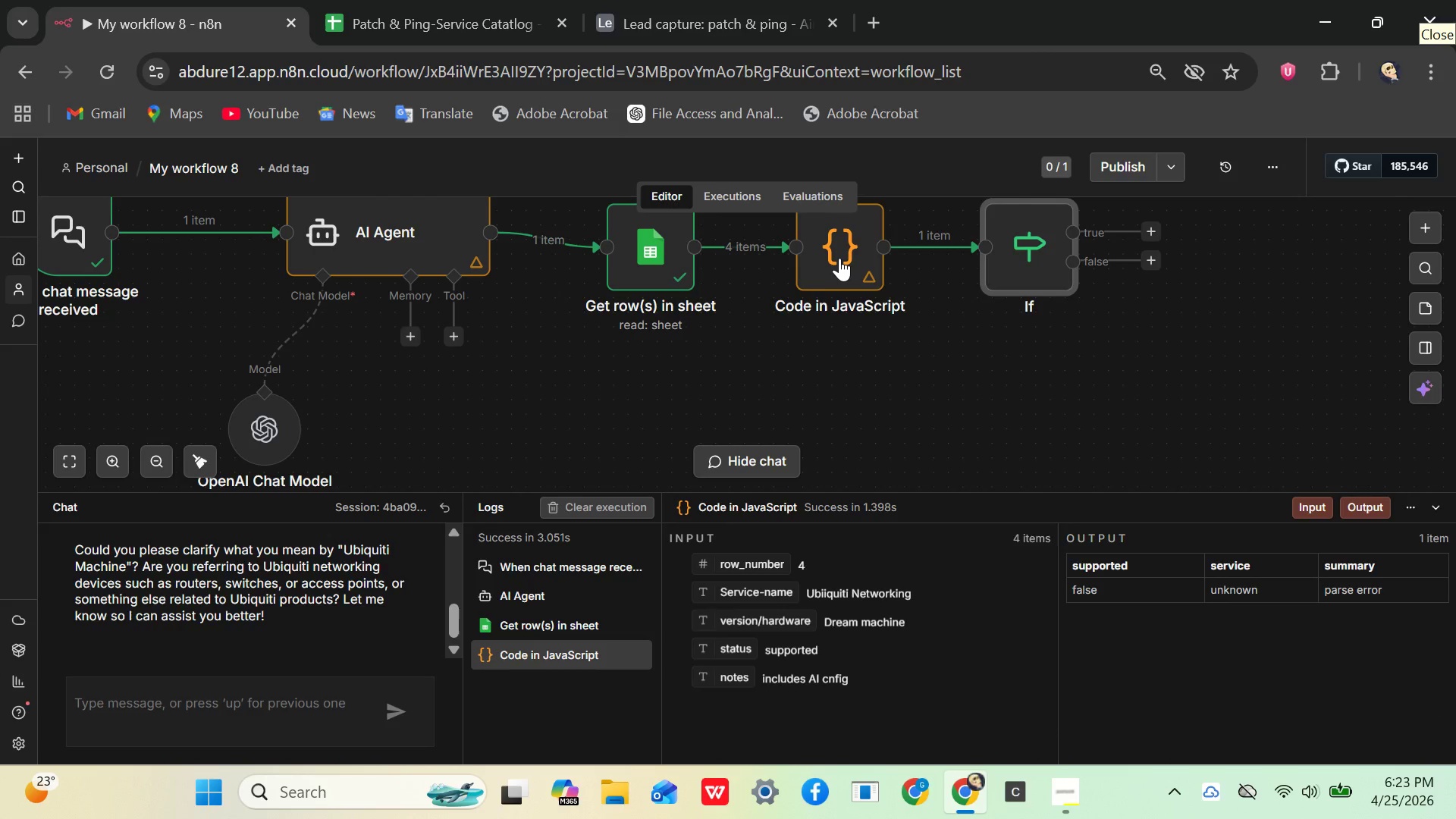 
double_click([839, 258])
 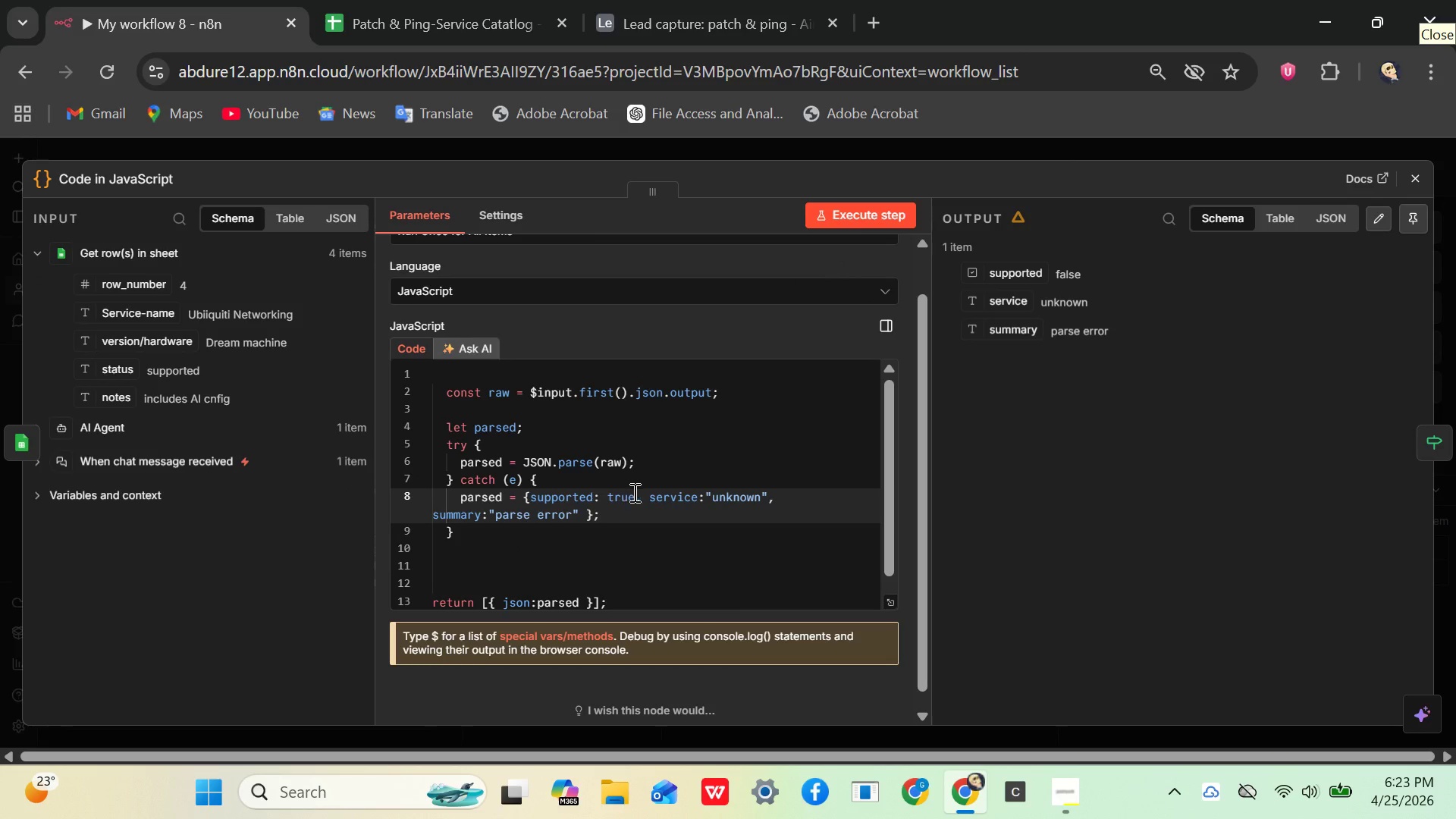 
left_click([640, 494])
 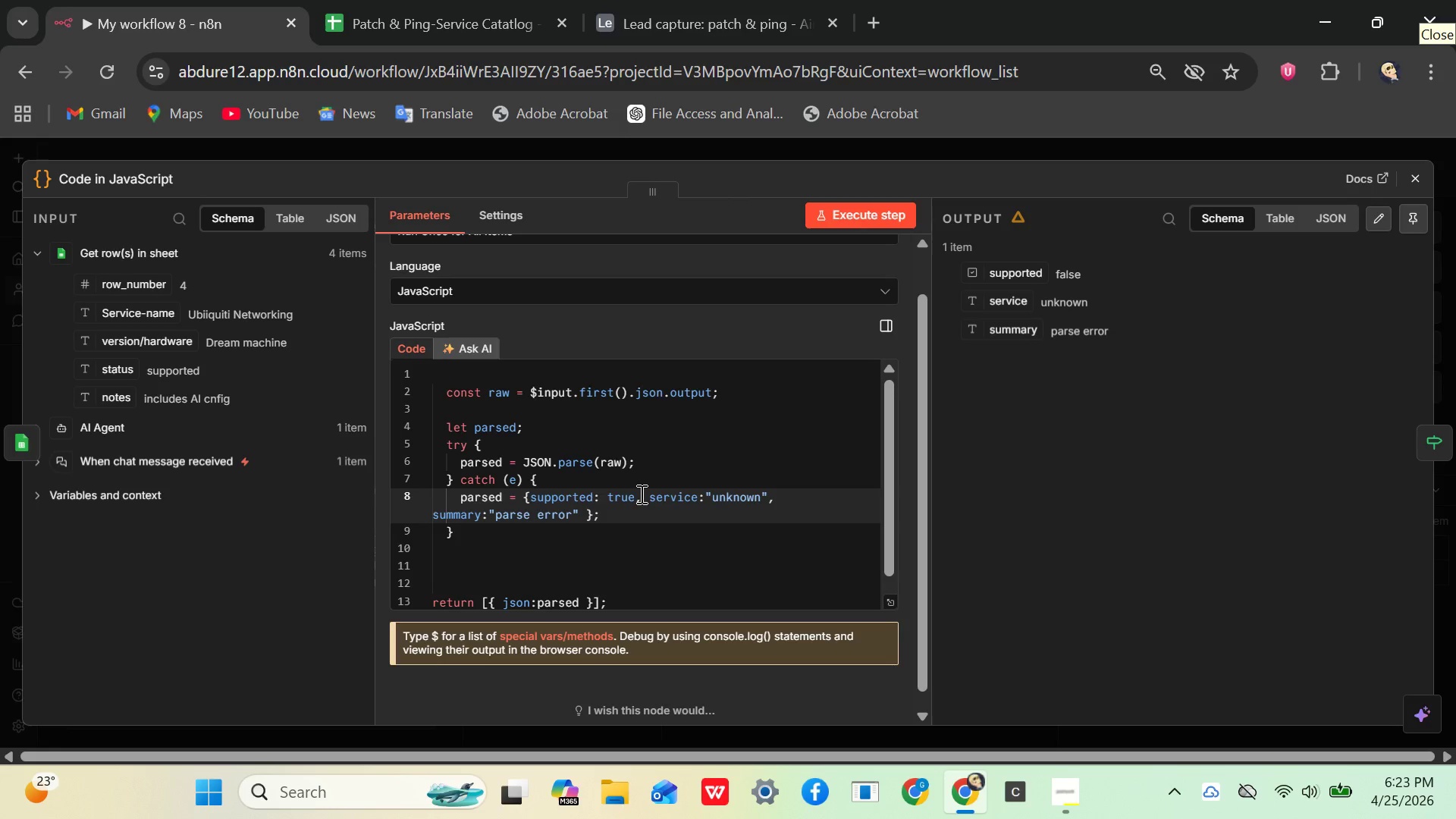 
key(ArrowLeft)
 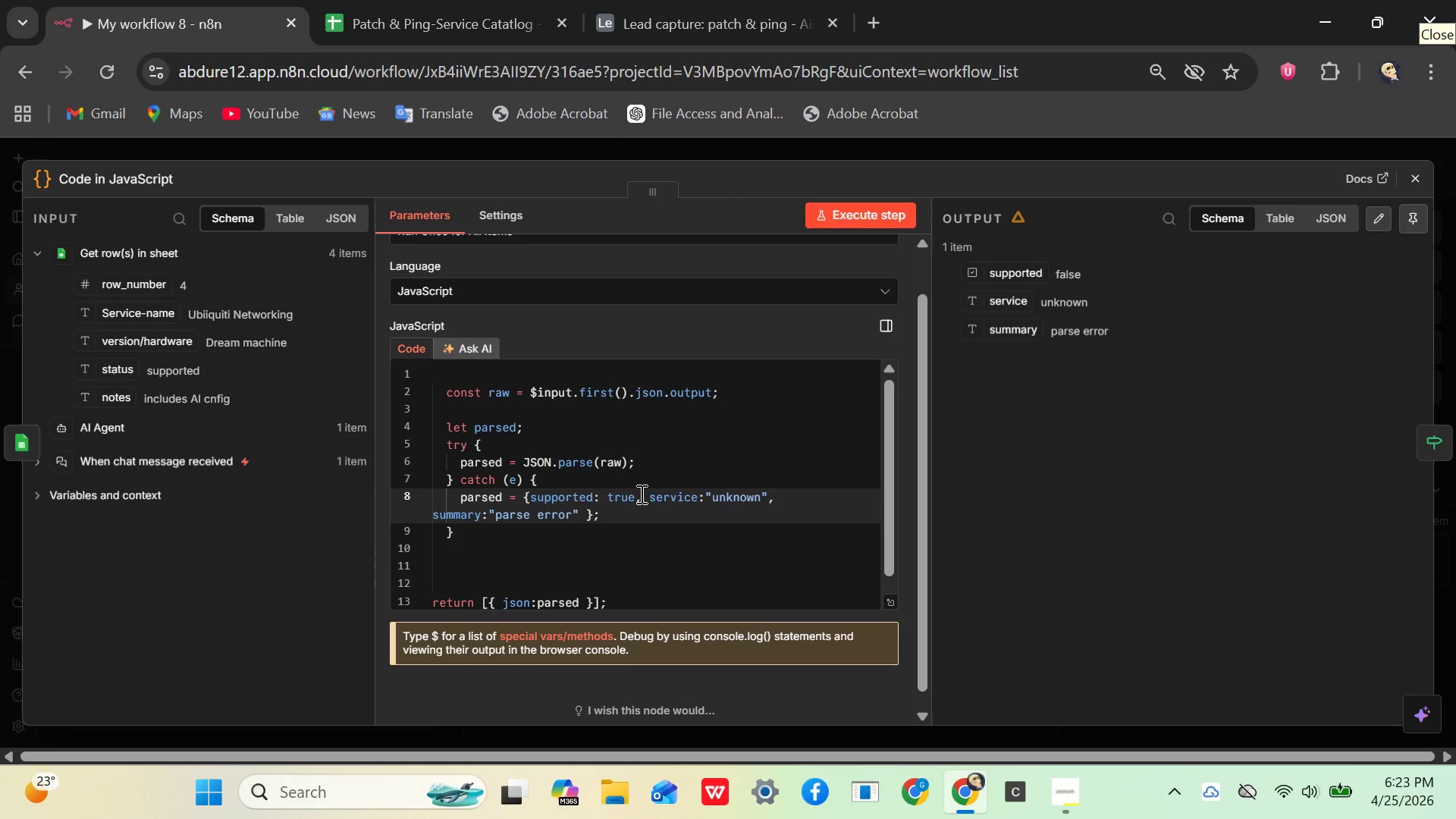 
key(Backspace)
key(Backspace)
key(Backspace)
key(Backspace)
type(false)
 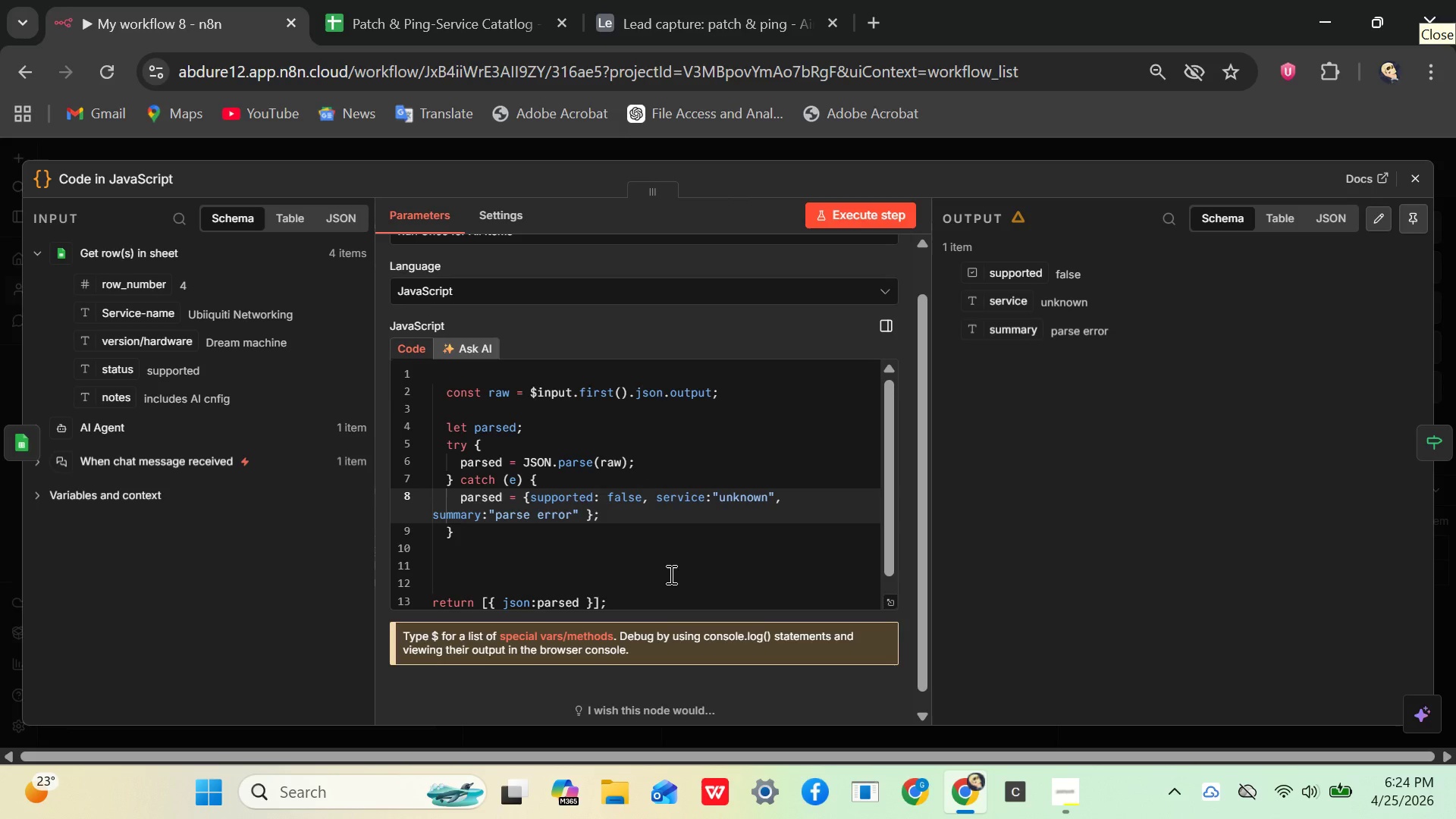 
left_click([657, 559])
 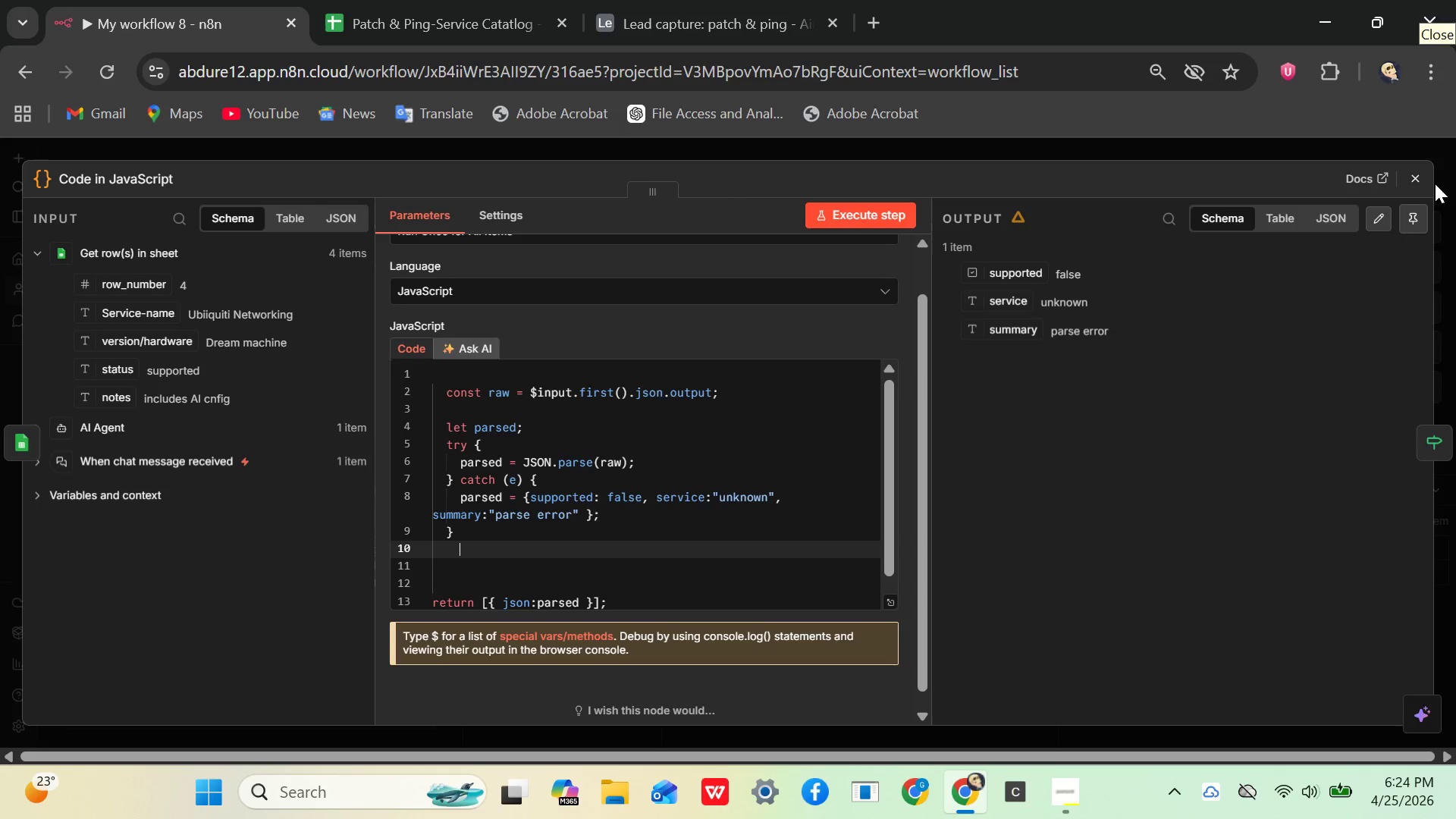 
left_click([1423, 178])
 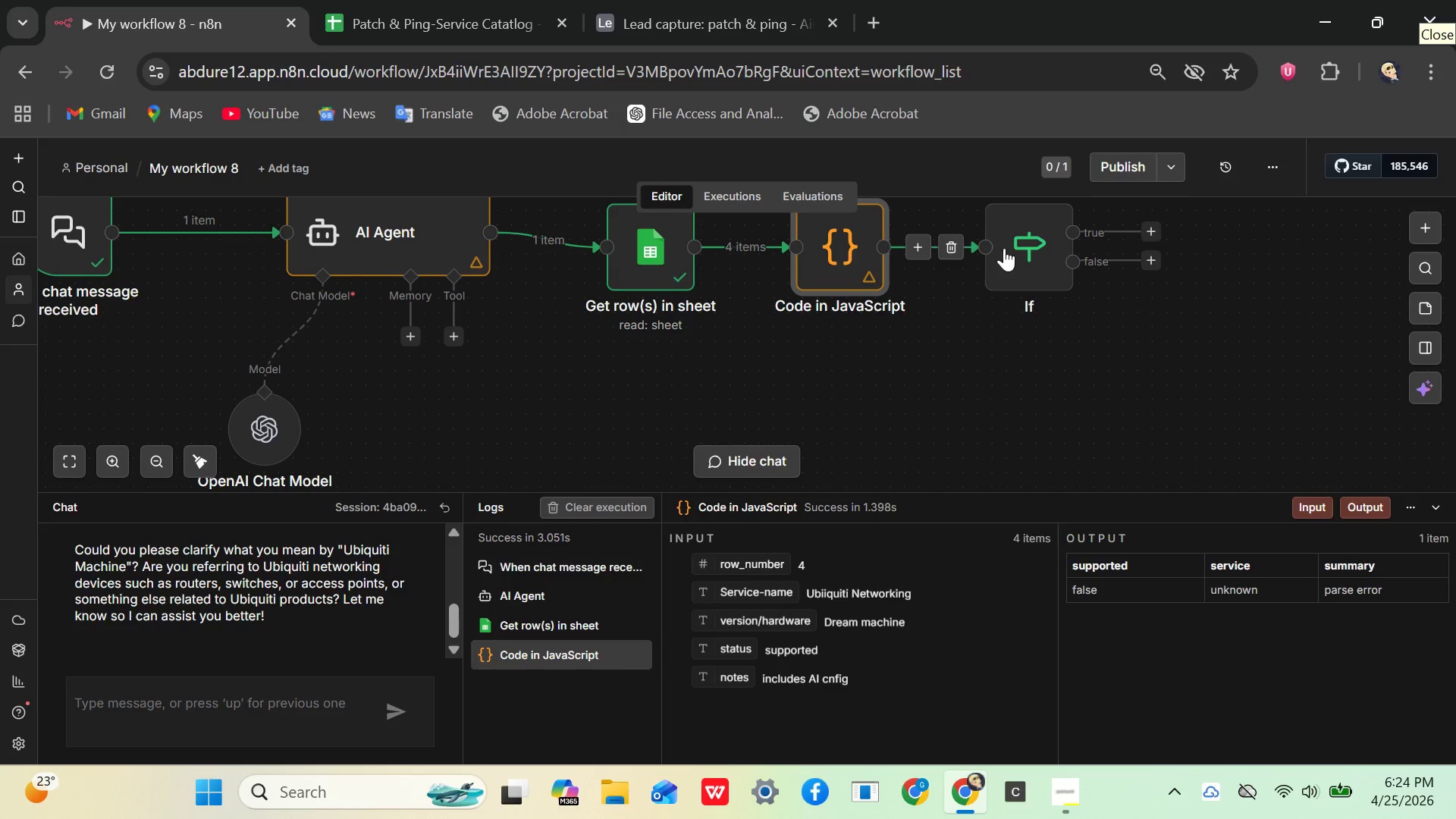 
double_click([1038, 253])
 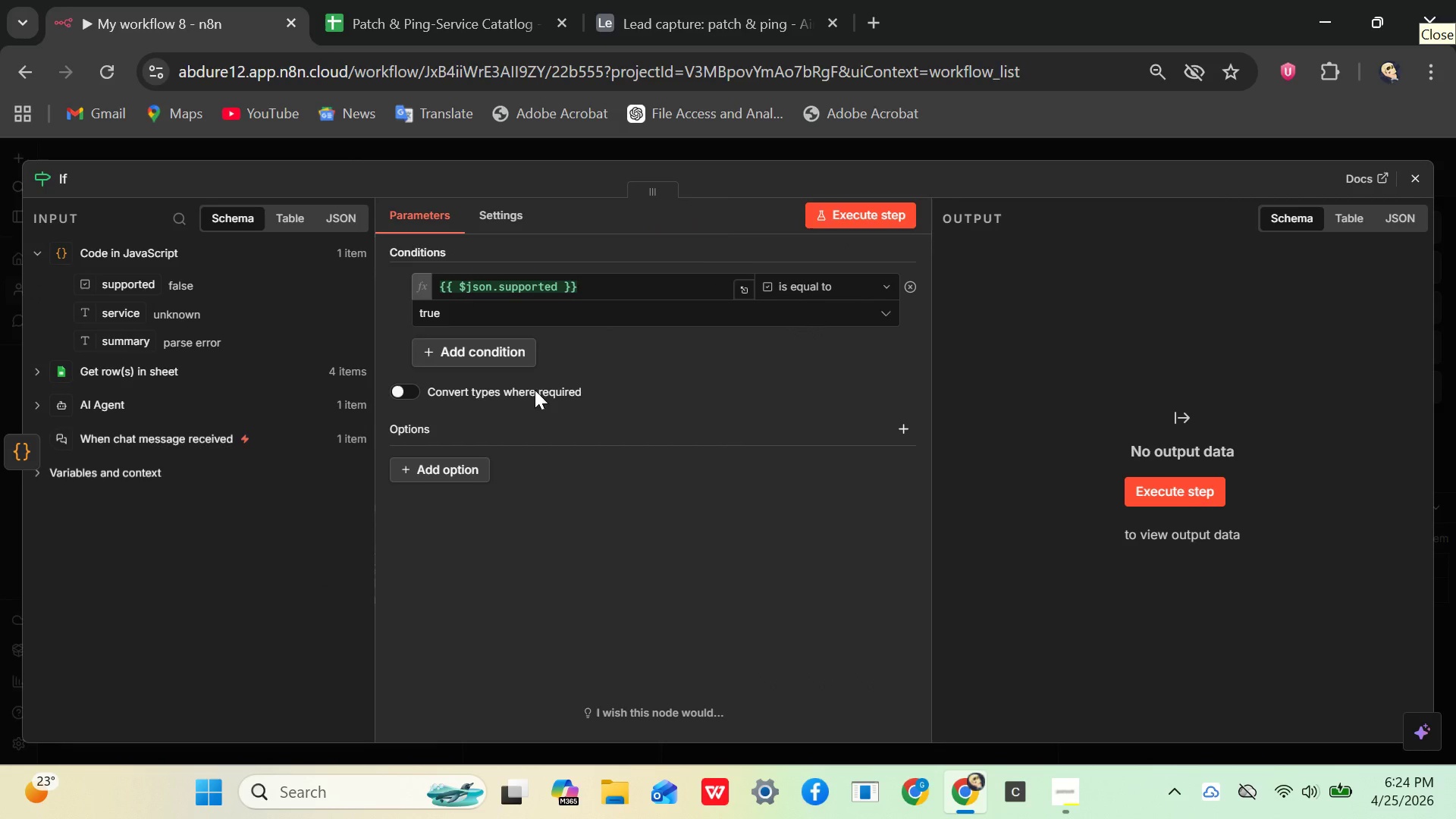 
left_click([874, 212])
 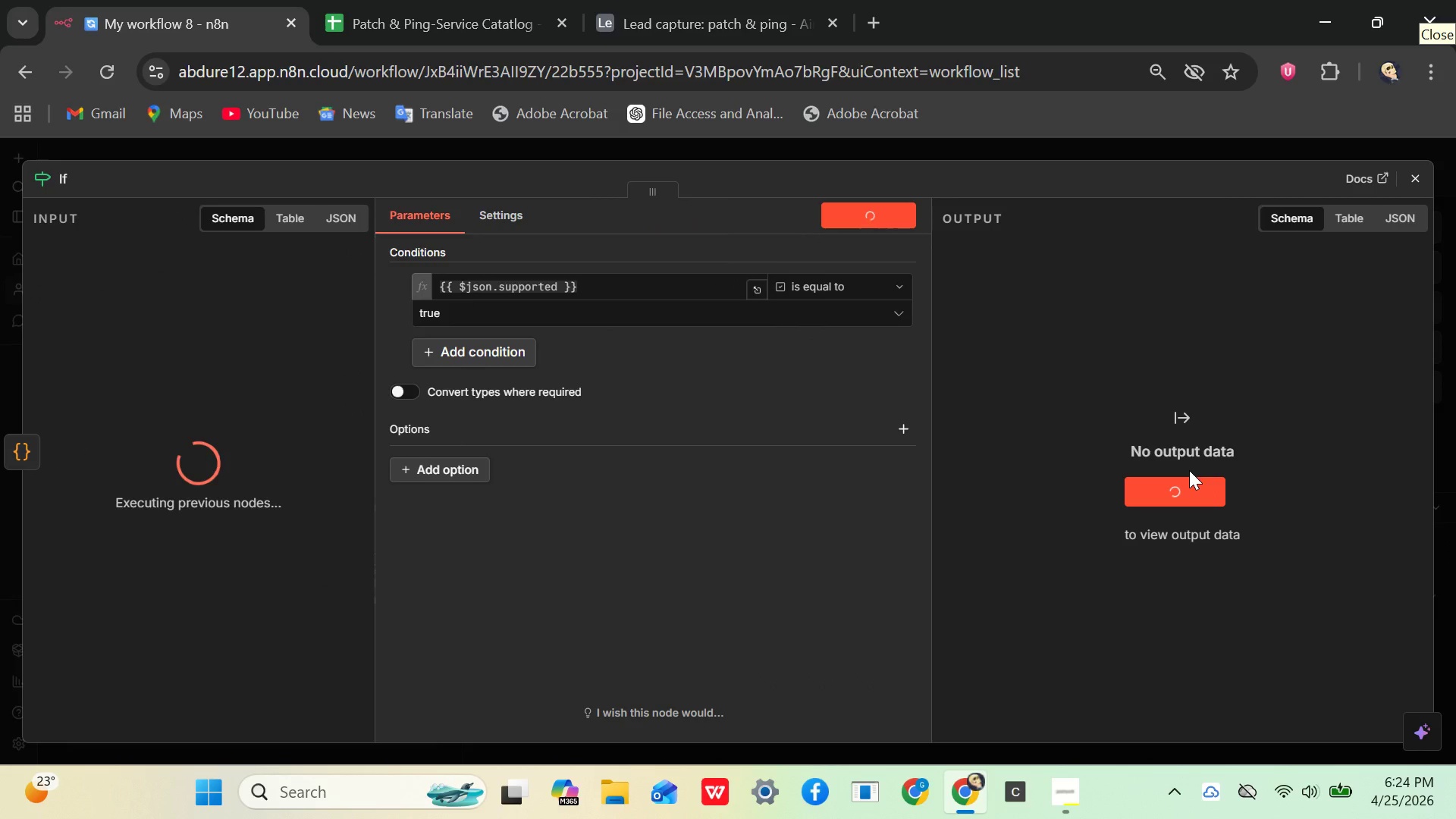 
wait(8.67)
 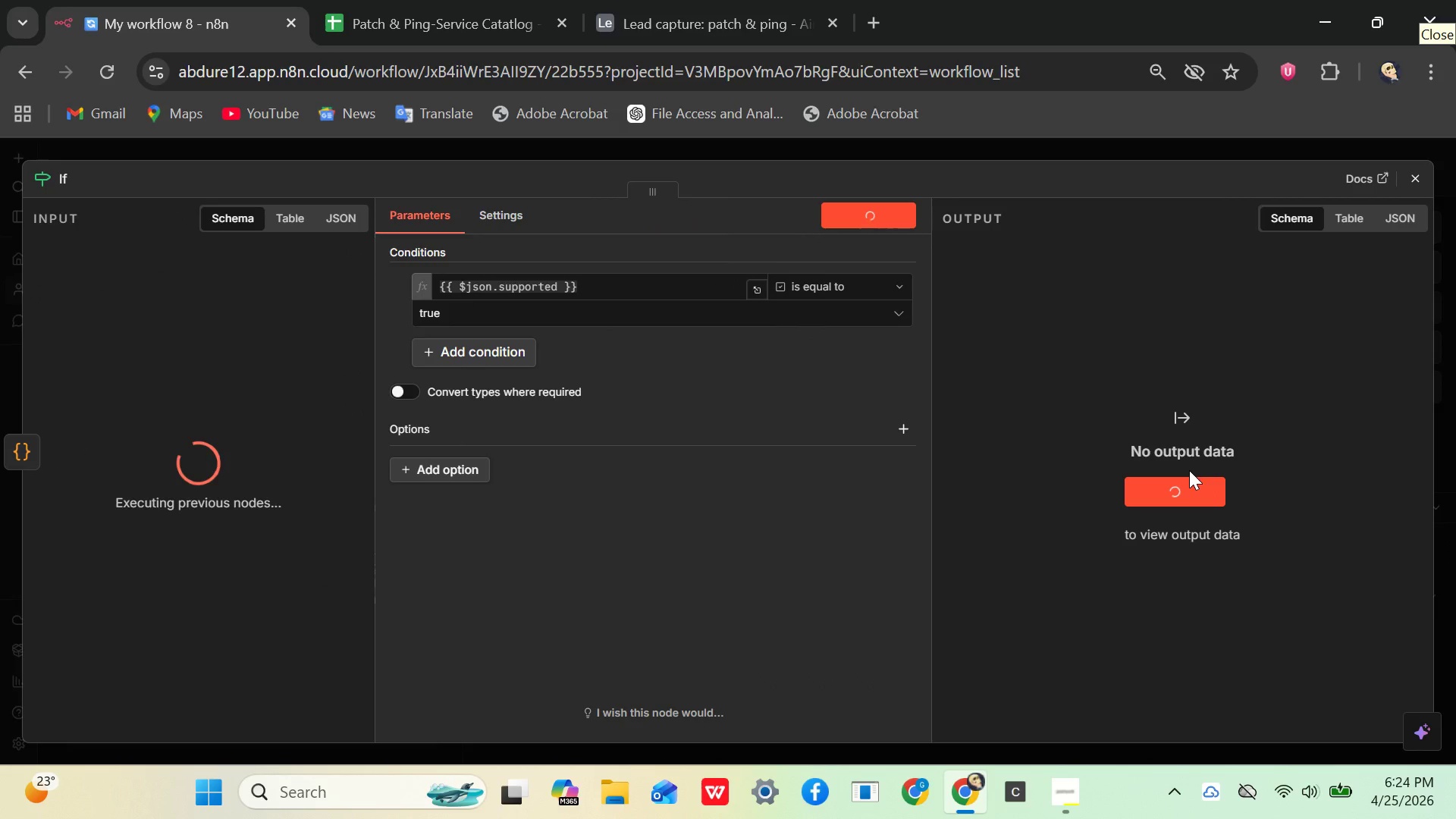 
left_click([1097, 252])
 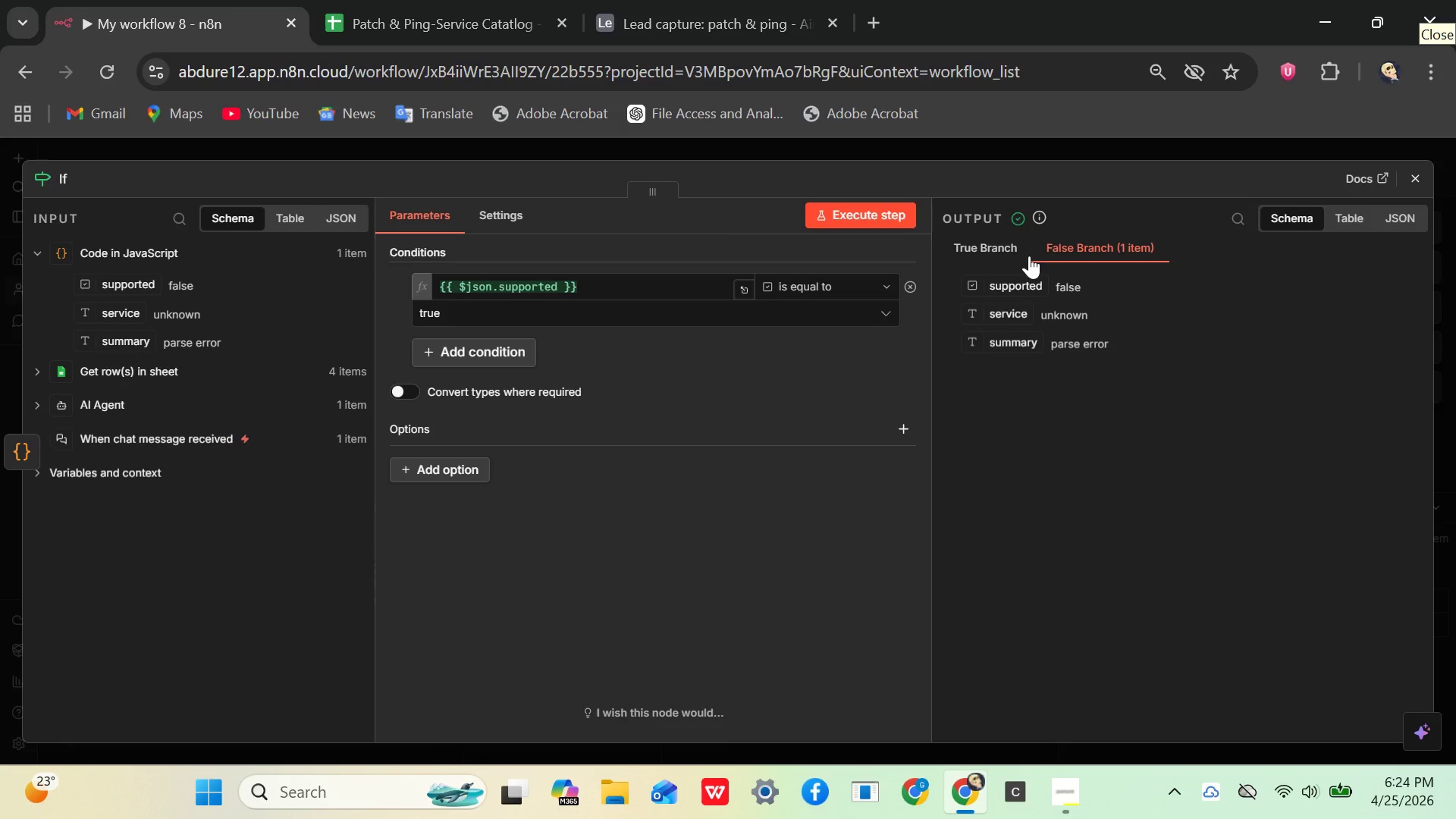 
left_click([993, 235])
 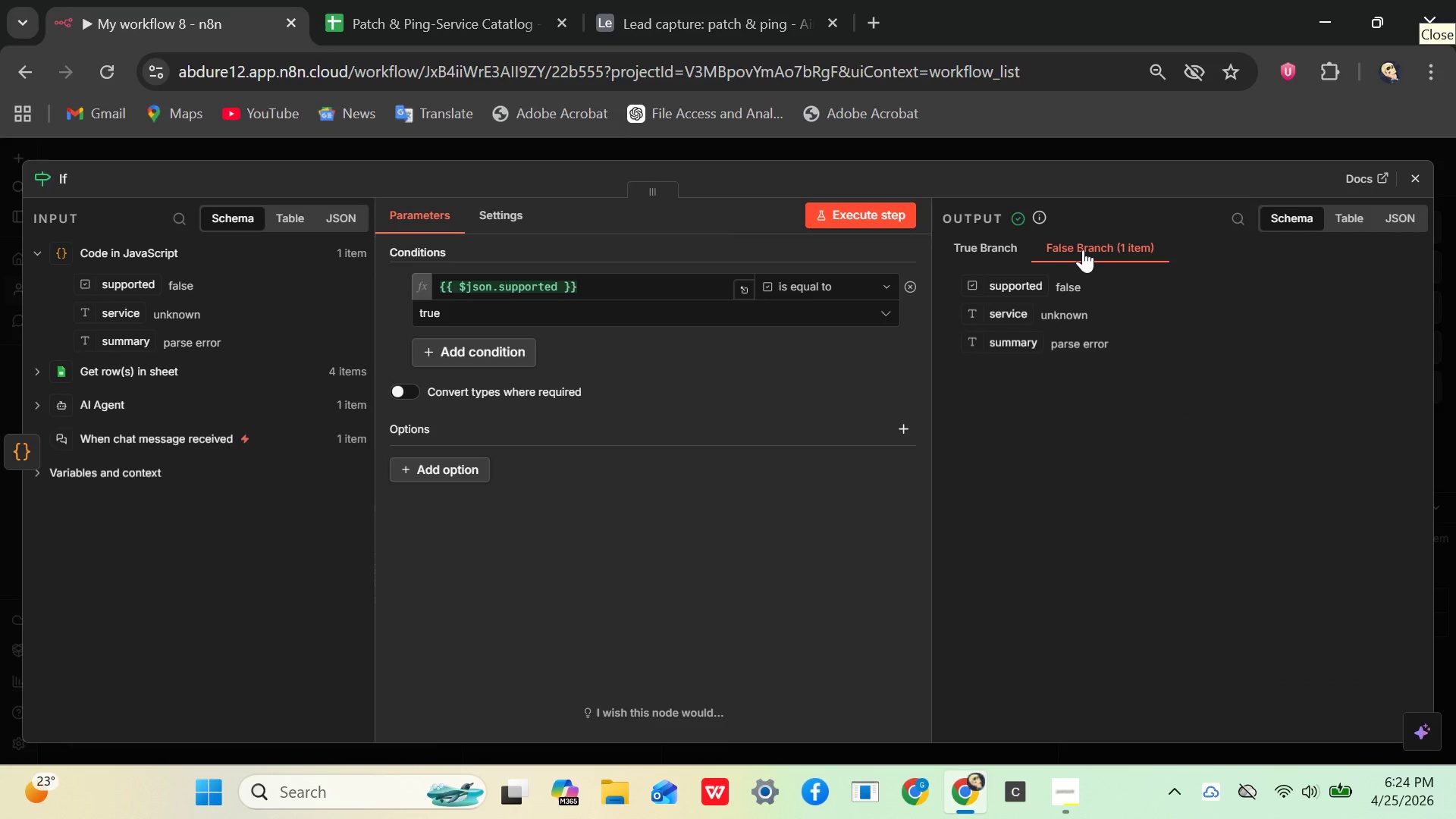 
left_click([1083, 249])
 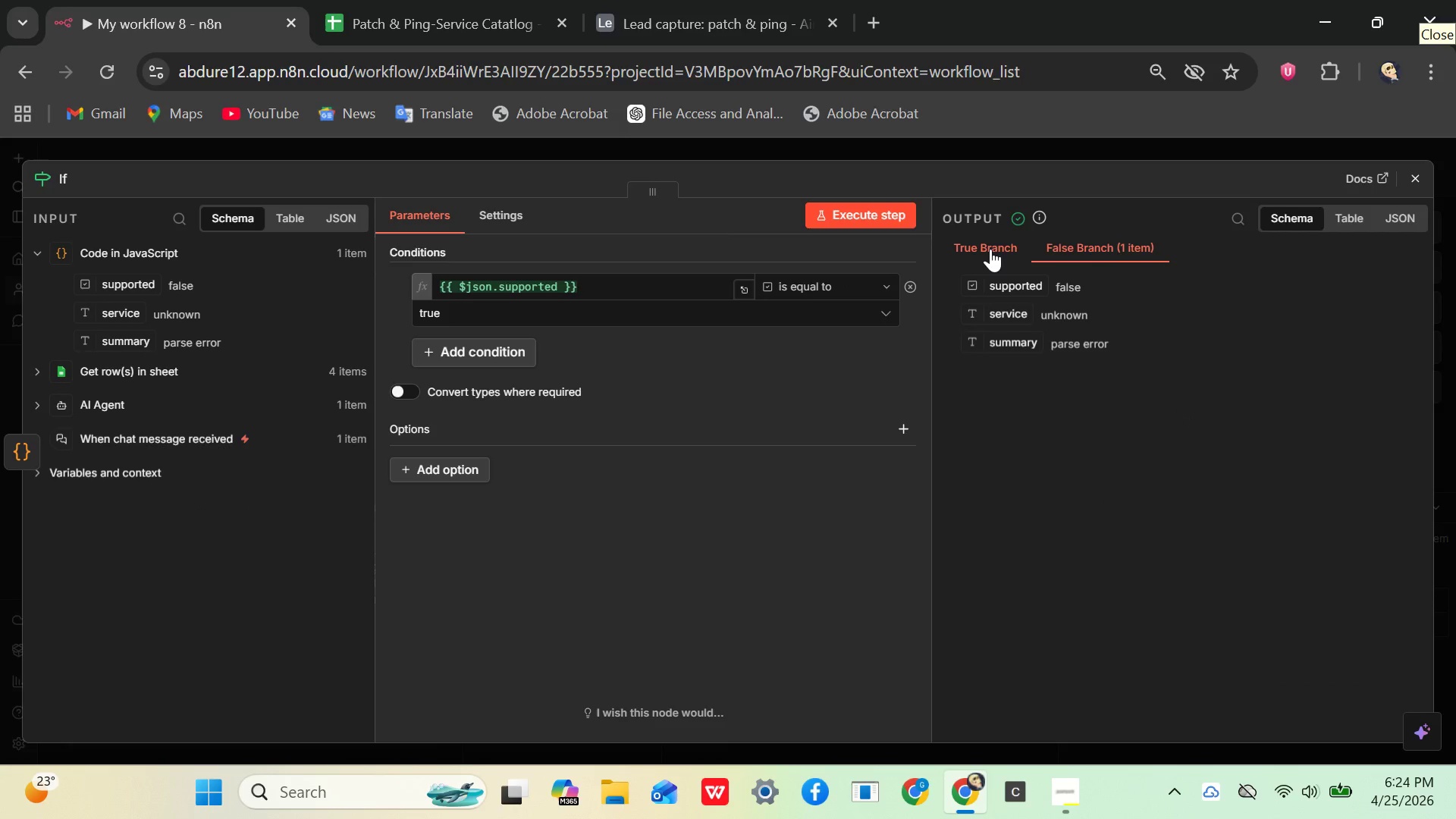 
left_click([990, 249])
 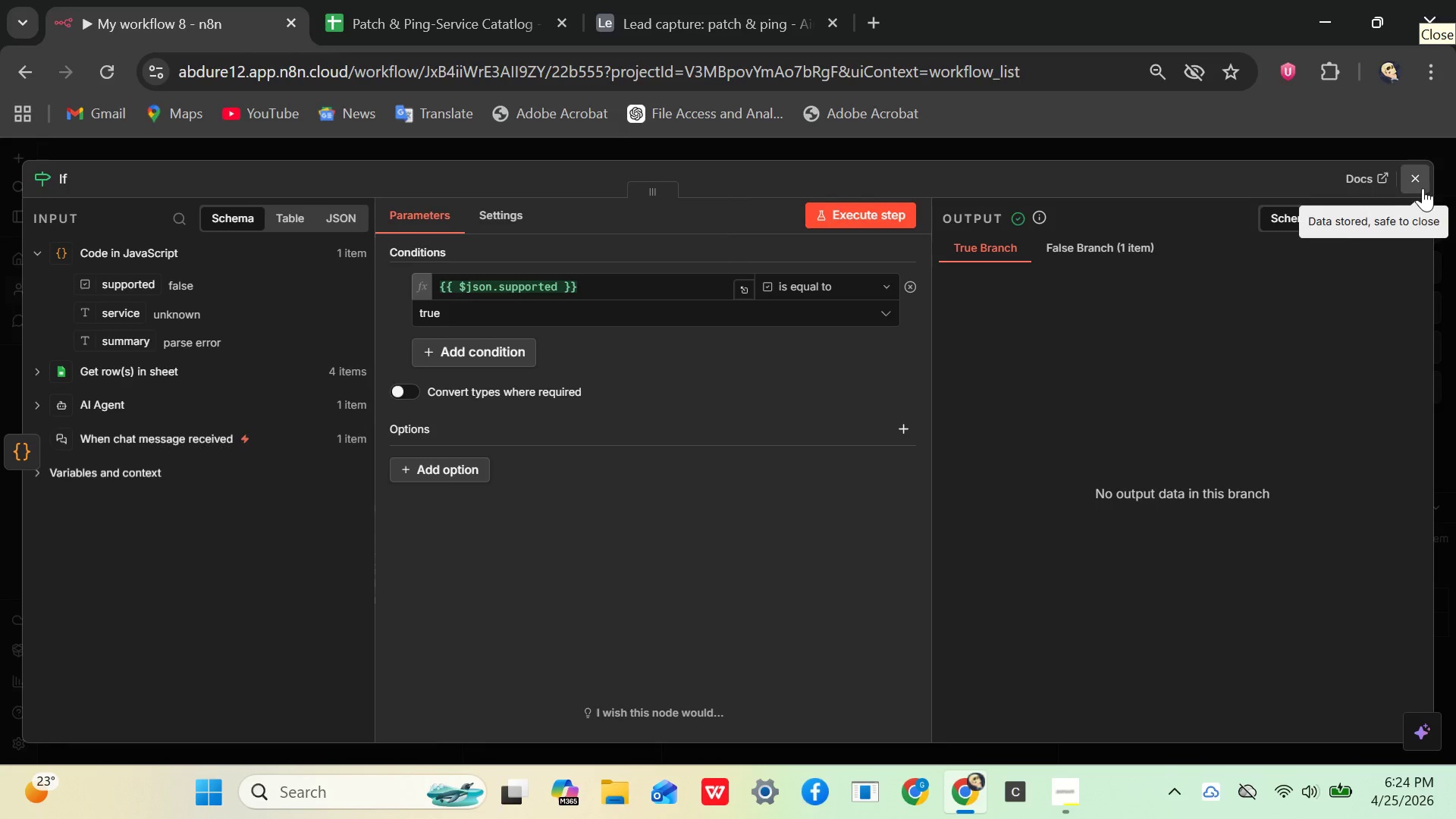 
left_click([1423, 187])
 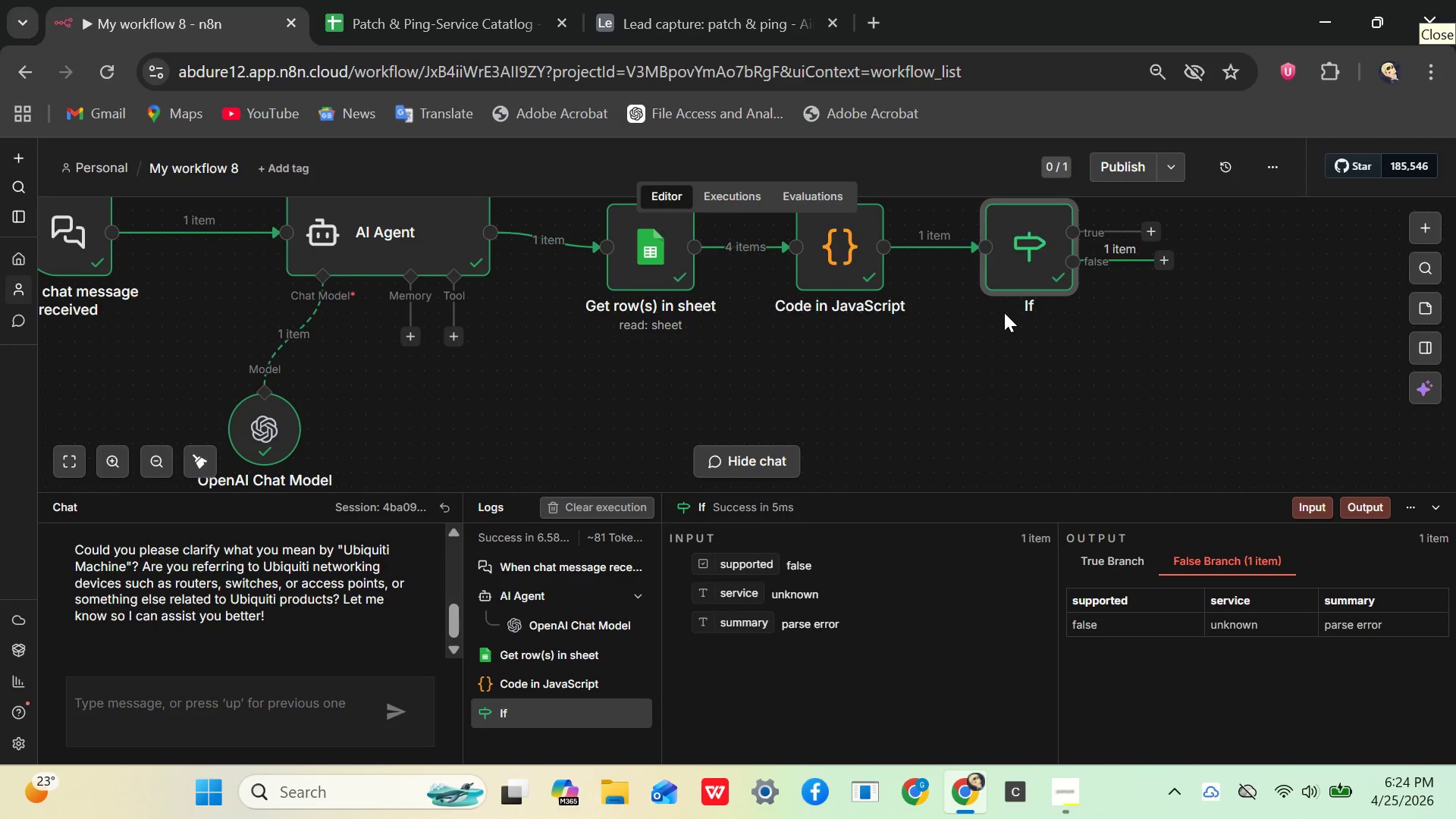 
wait(11.14)
 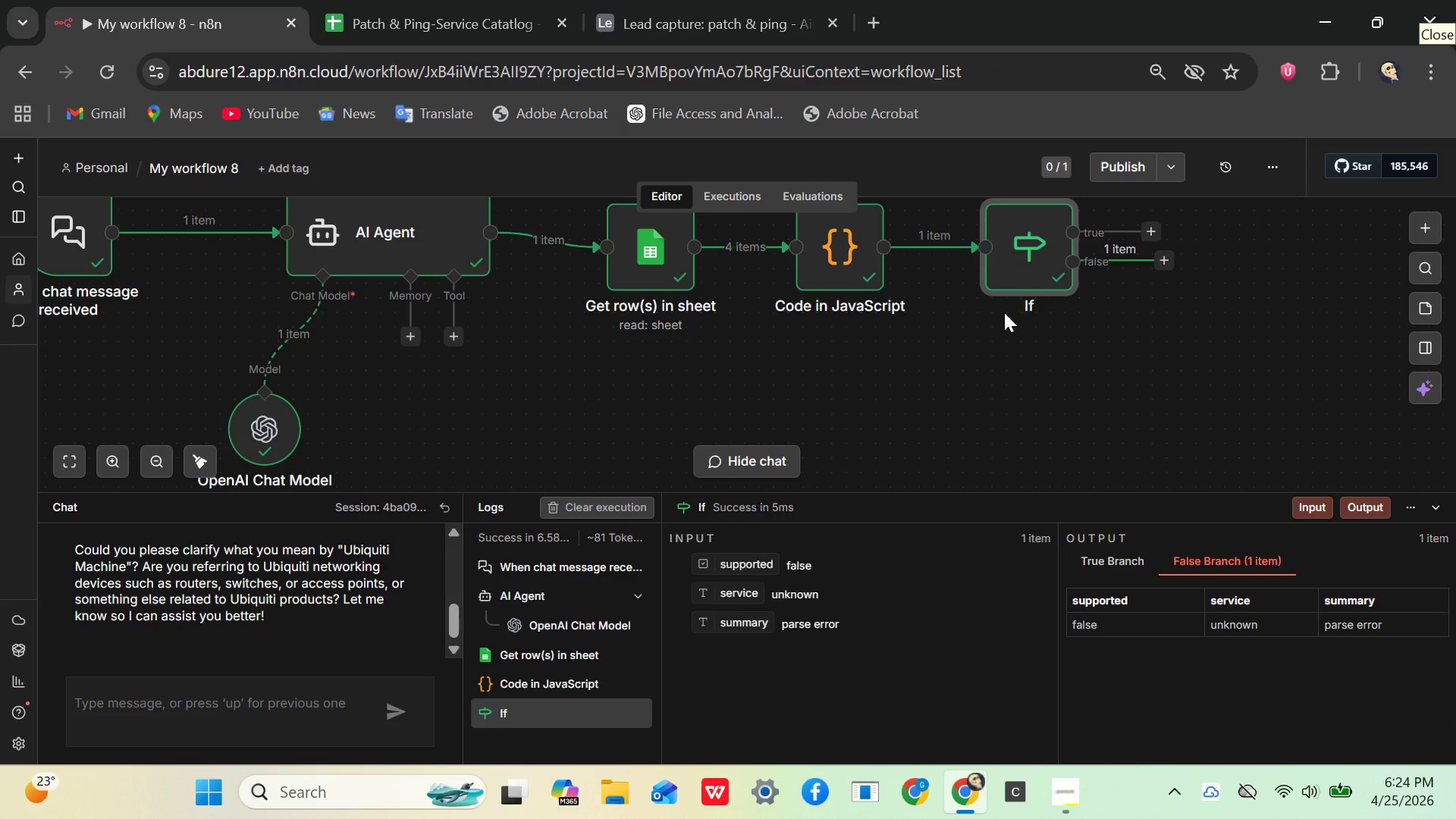 
left_click([1155, 227])
 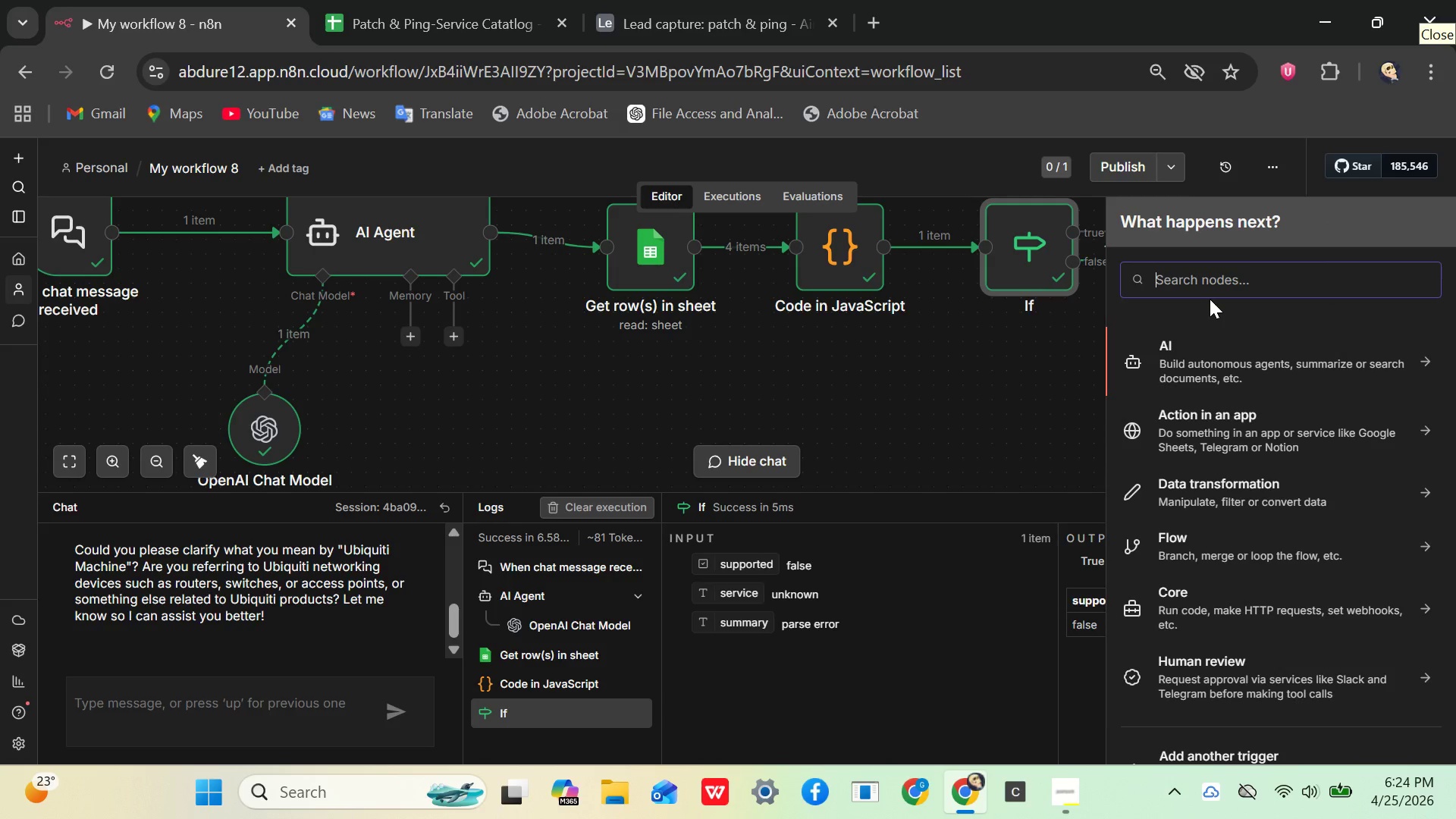 
type(air)
 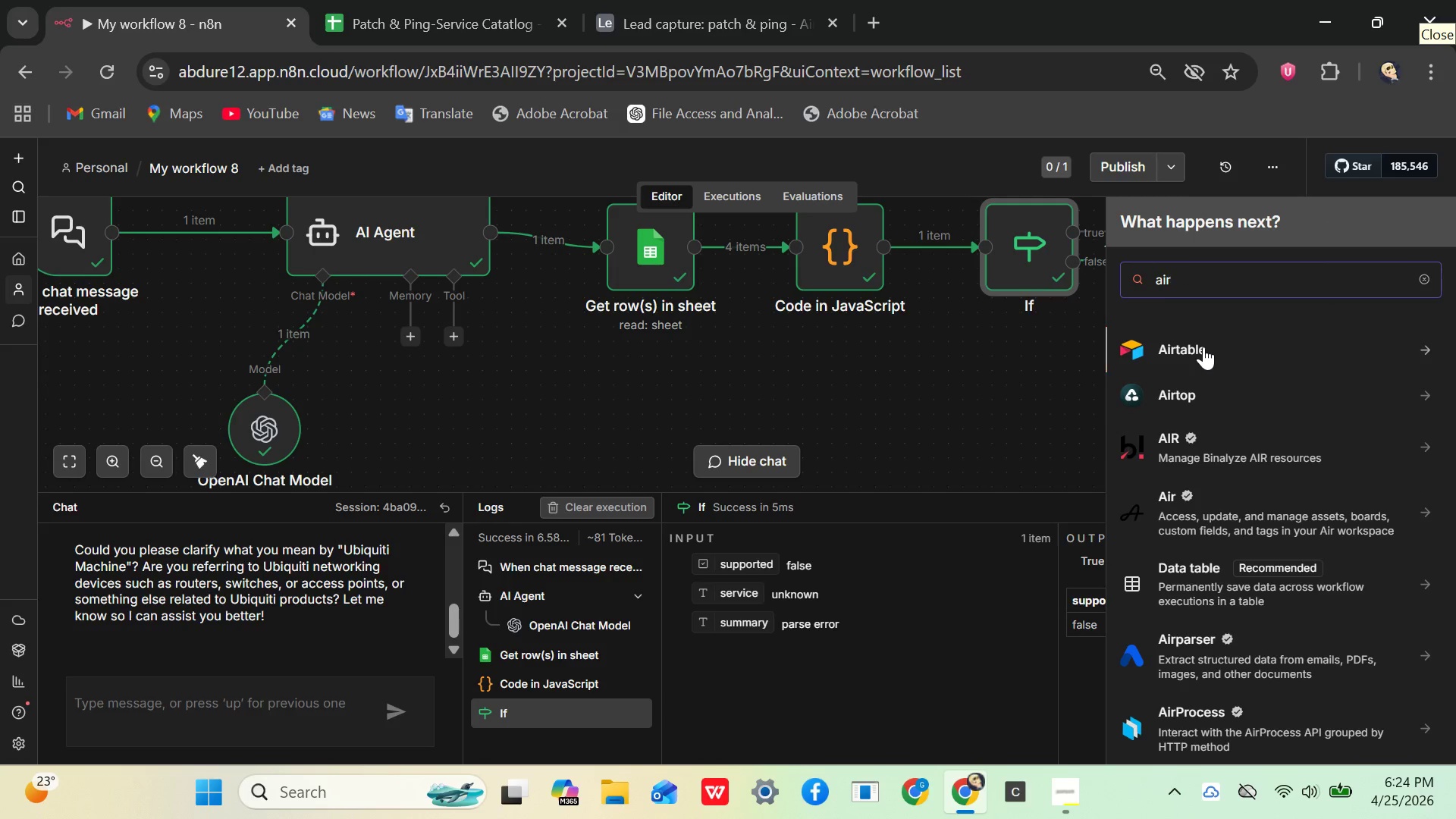 
left_click([1203, 347])
 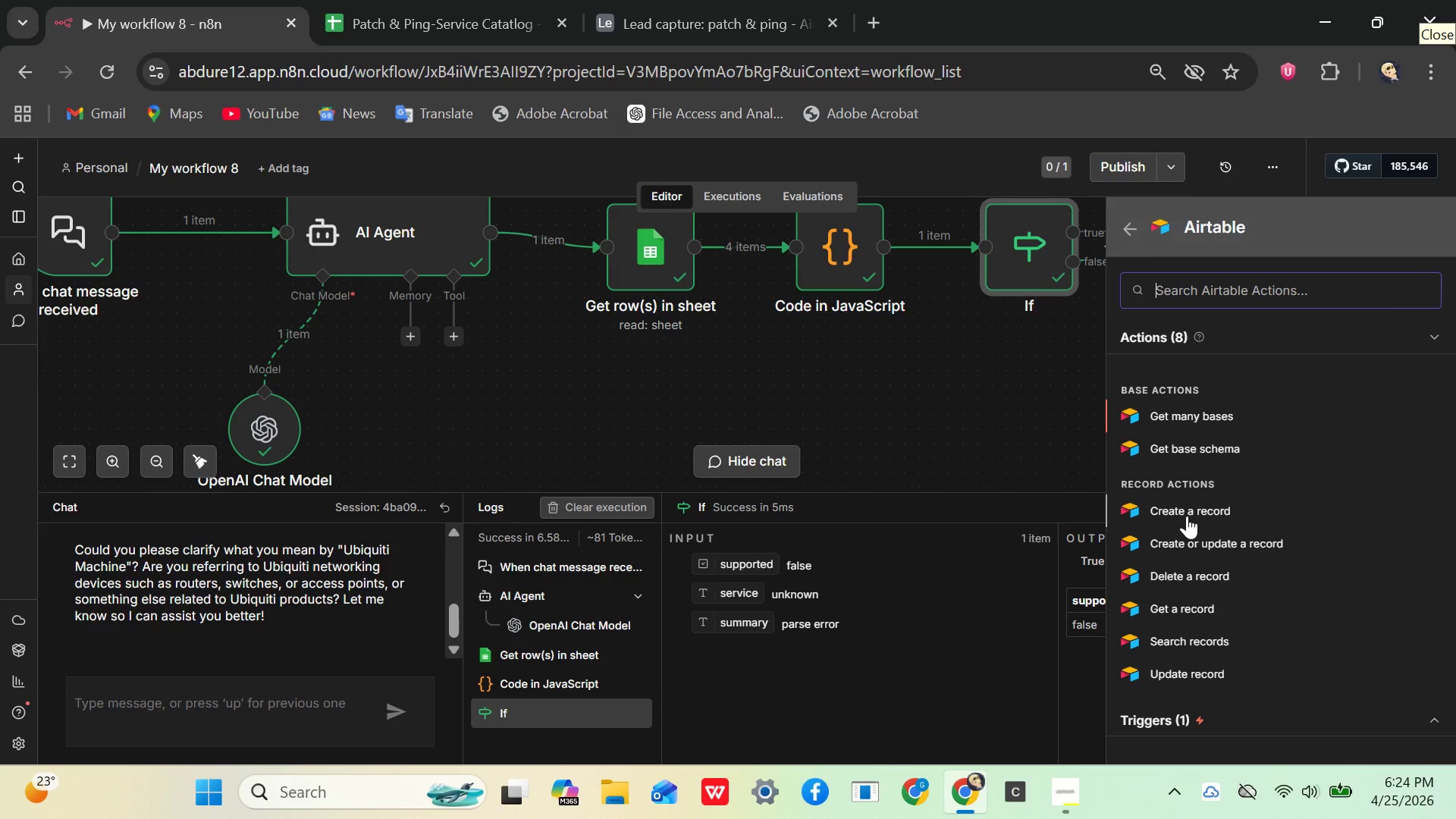 
left_click([1187, 516])
 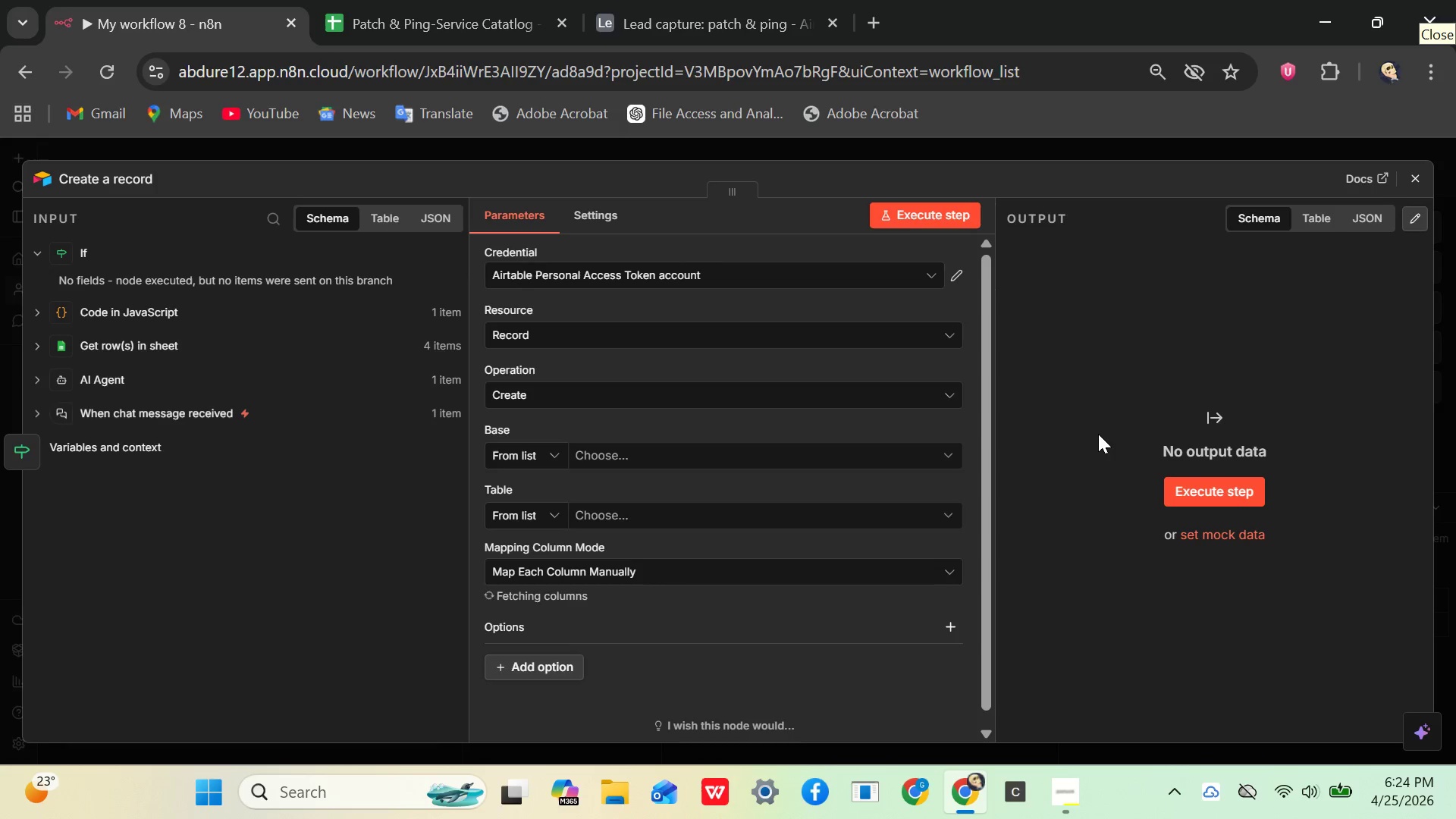 
mouse_move([880, 463])
 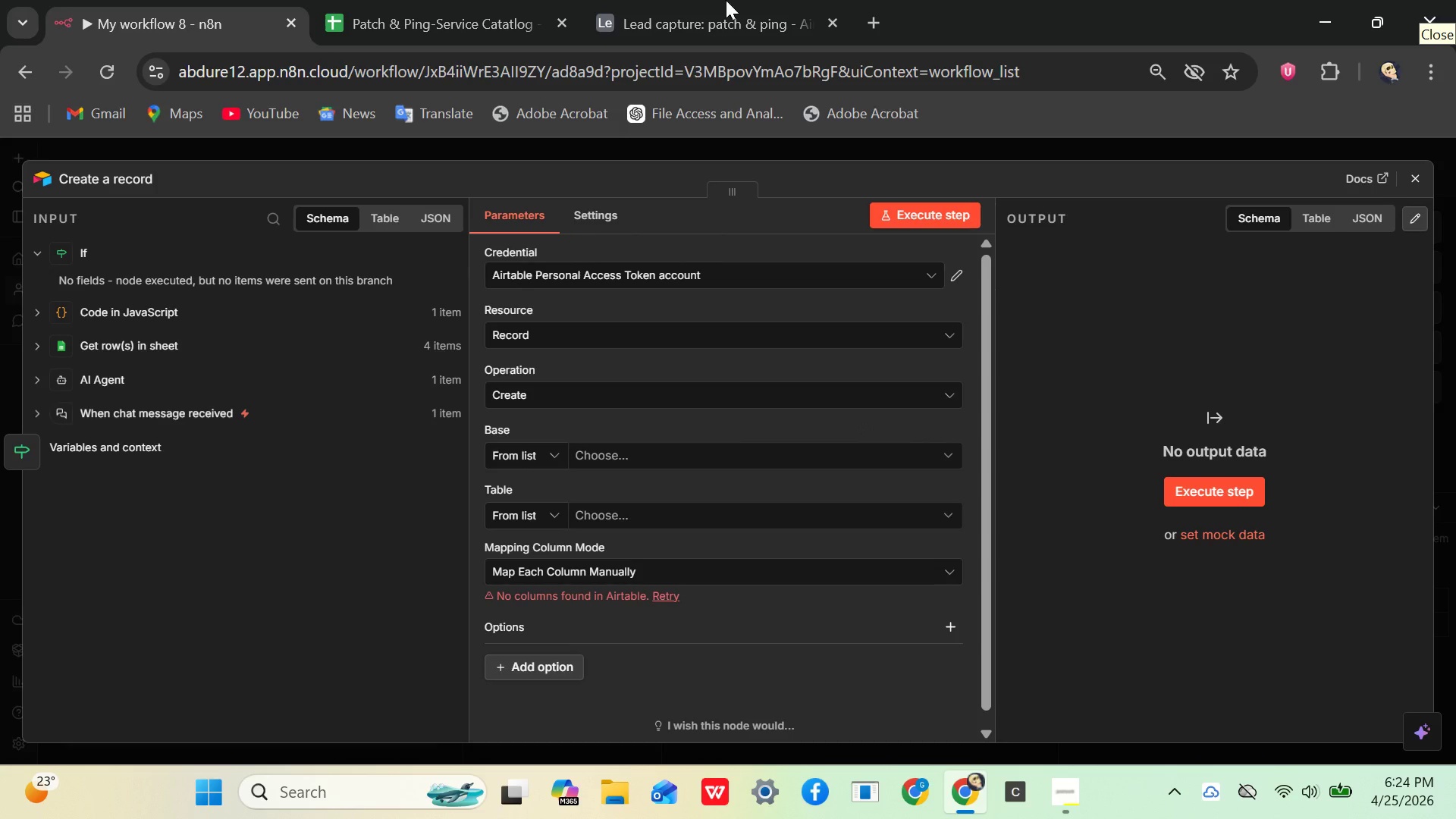 
left_click_drag(start_coordinate=[726, 27], to_coordinate=[730, 27])
 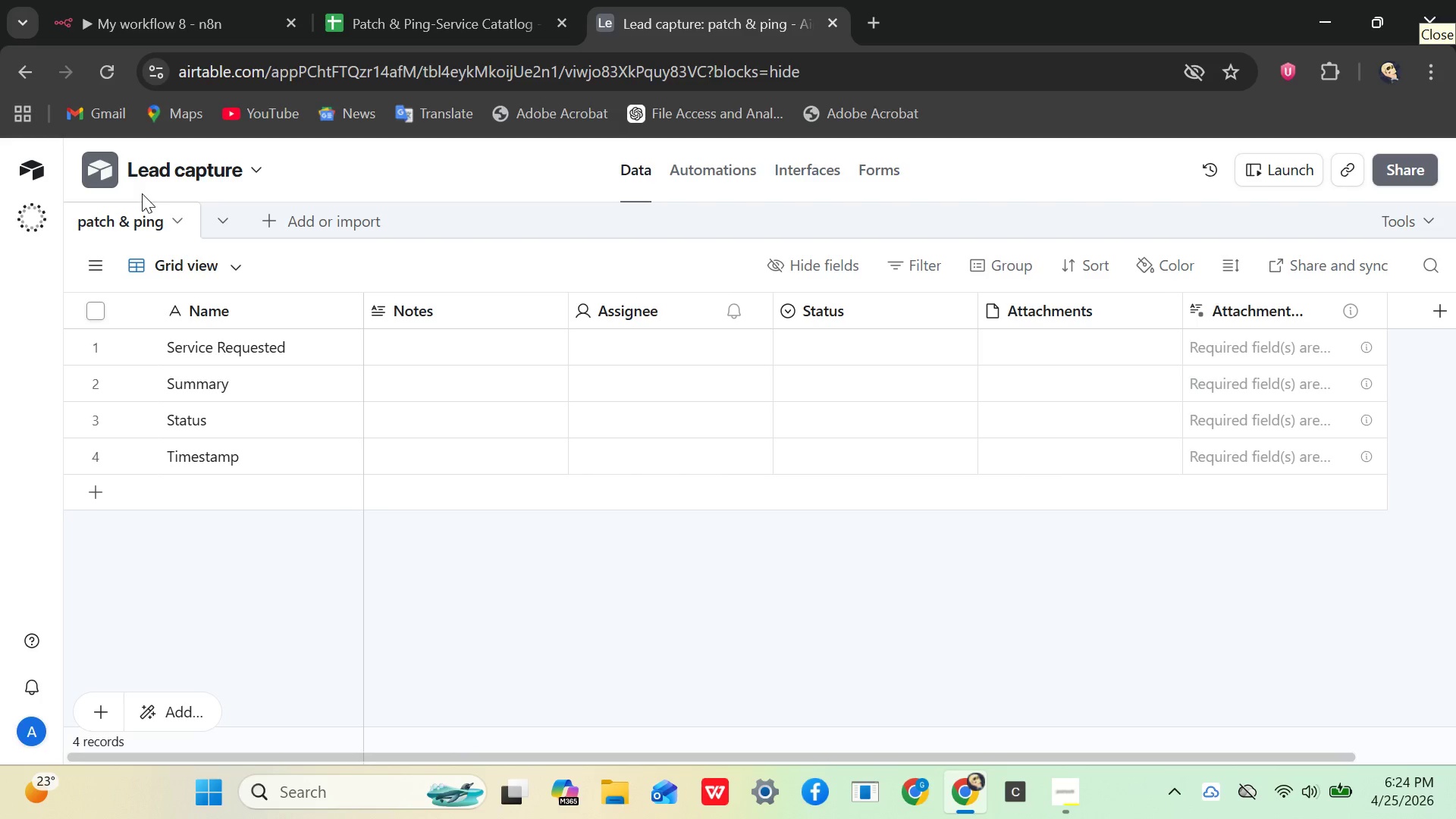 
mouse_move([180, 234])
 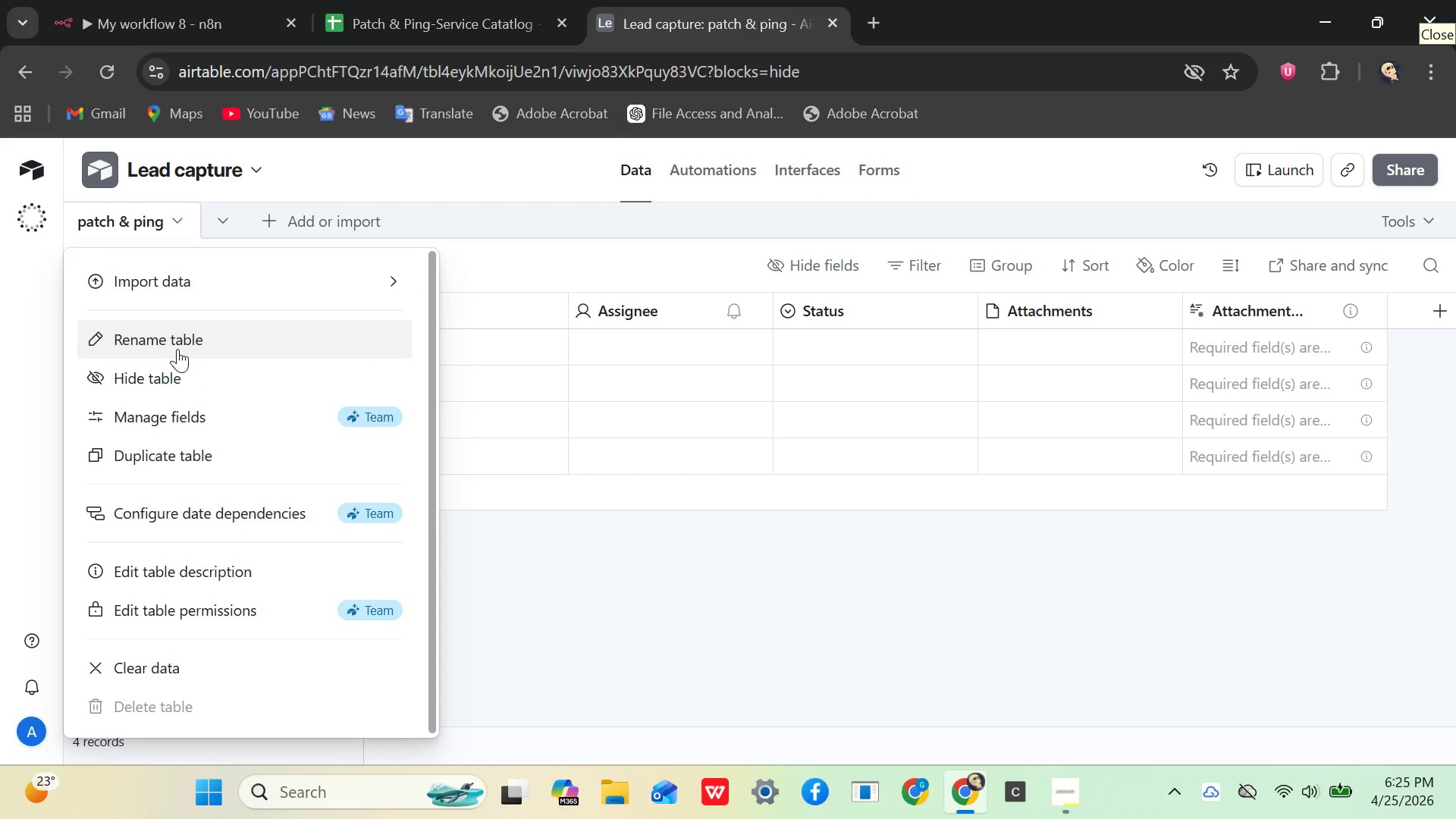 
left_click([180, 344])
 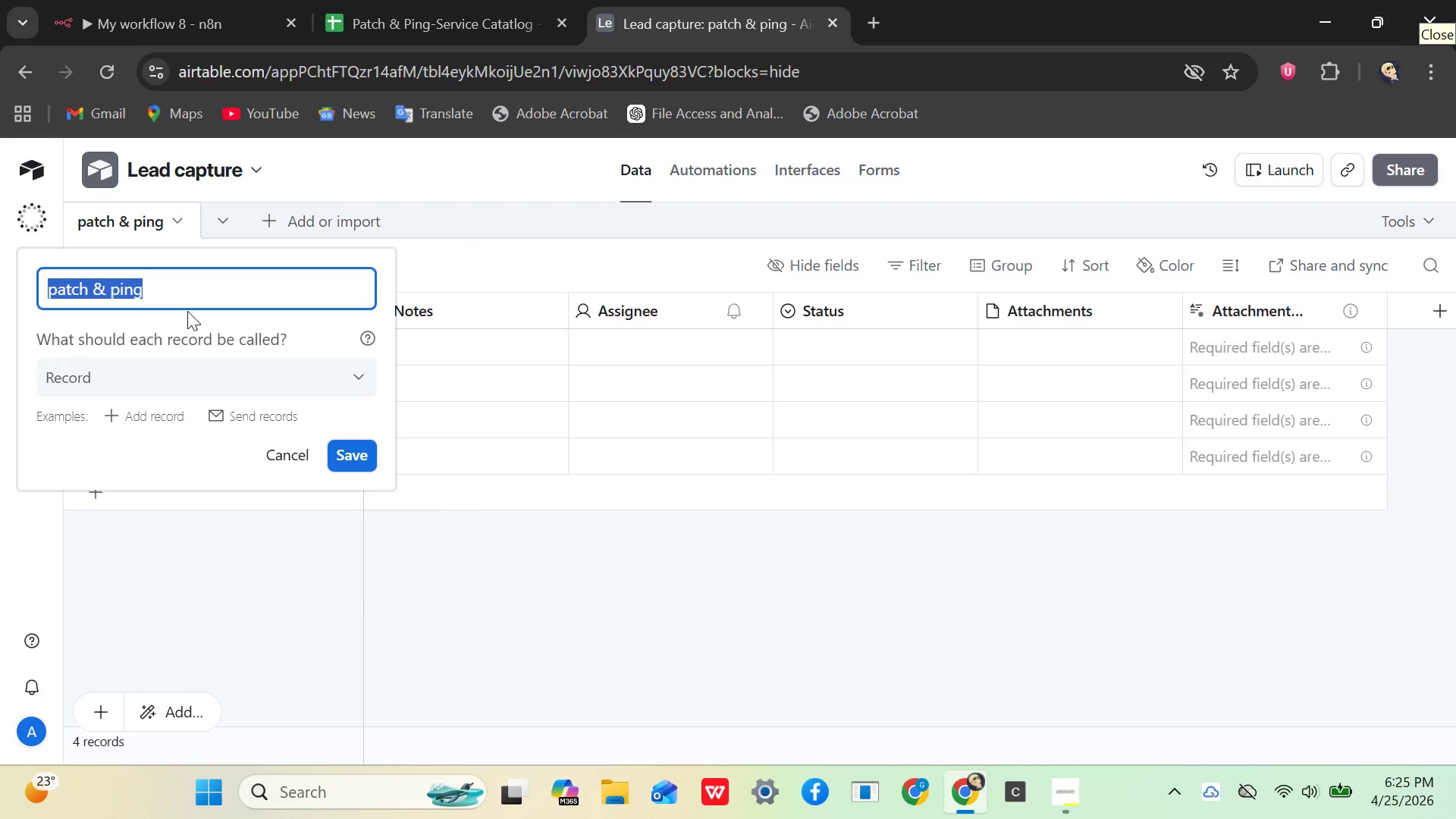 
key(Backspace)
key(Backspace)
key(Backspace)
key(Backspace)
key(Backspace)
type(Leads)
 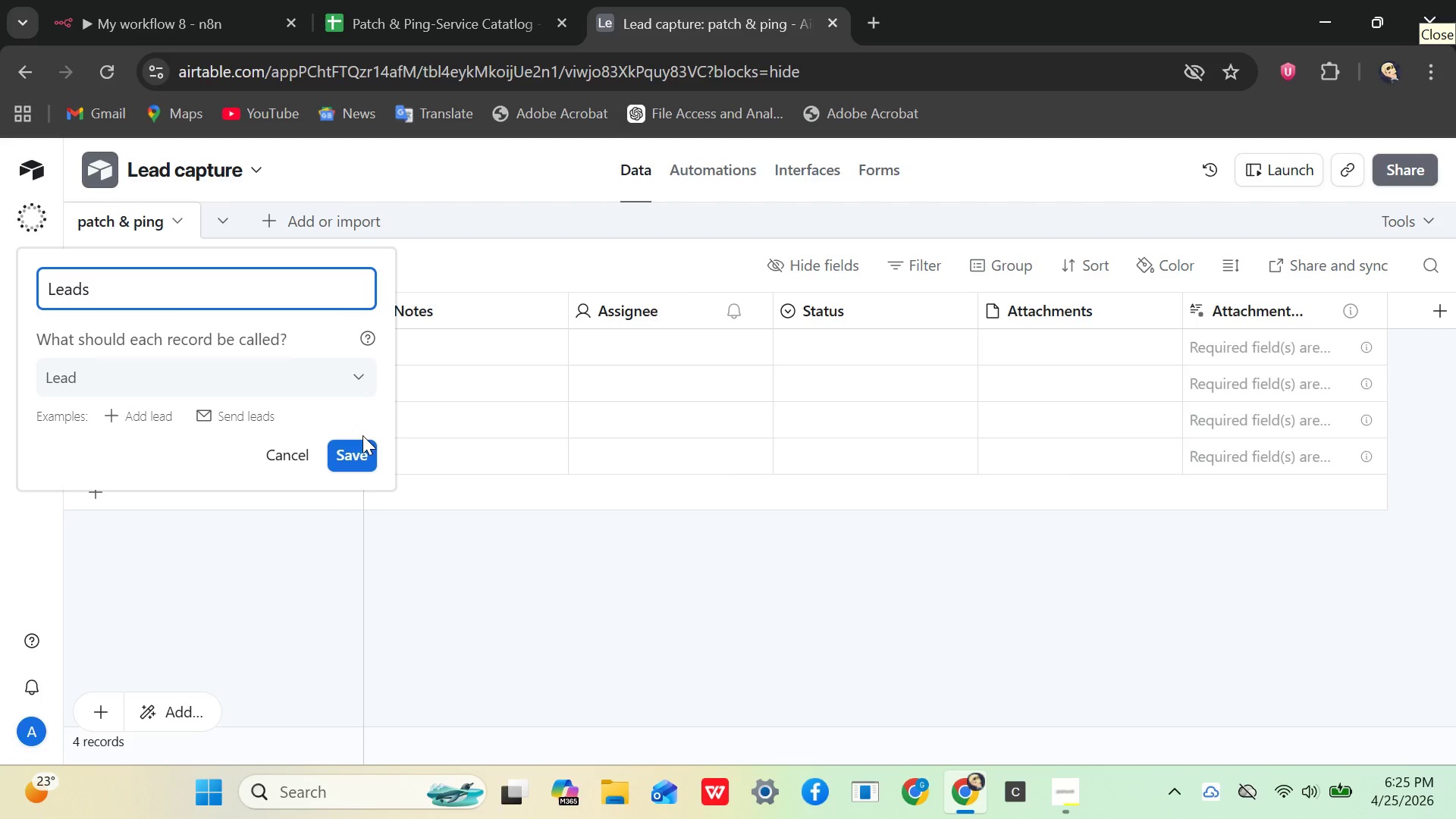 
left_click([353, 456])
 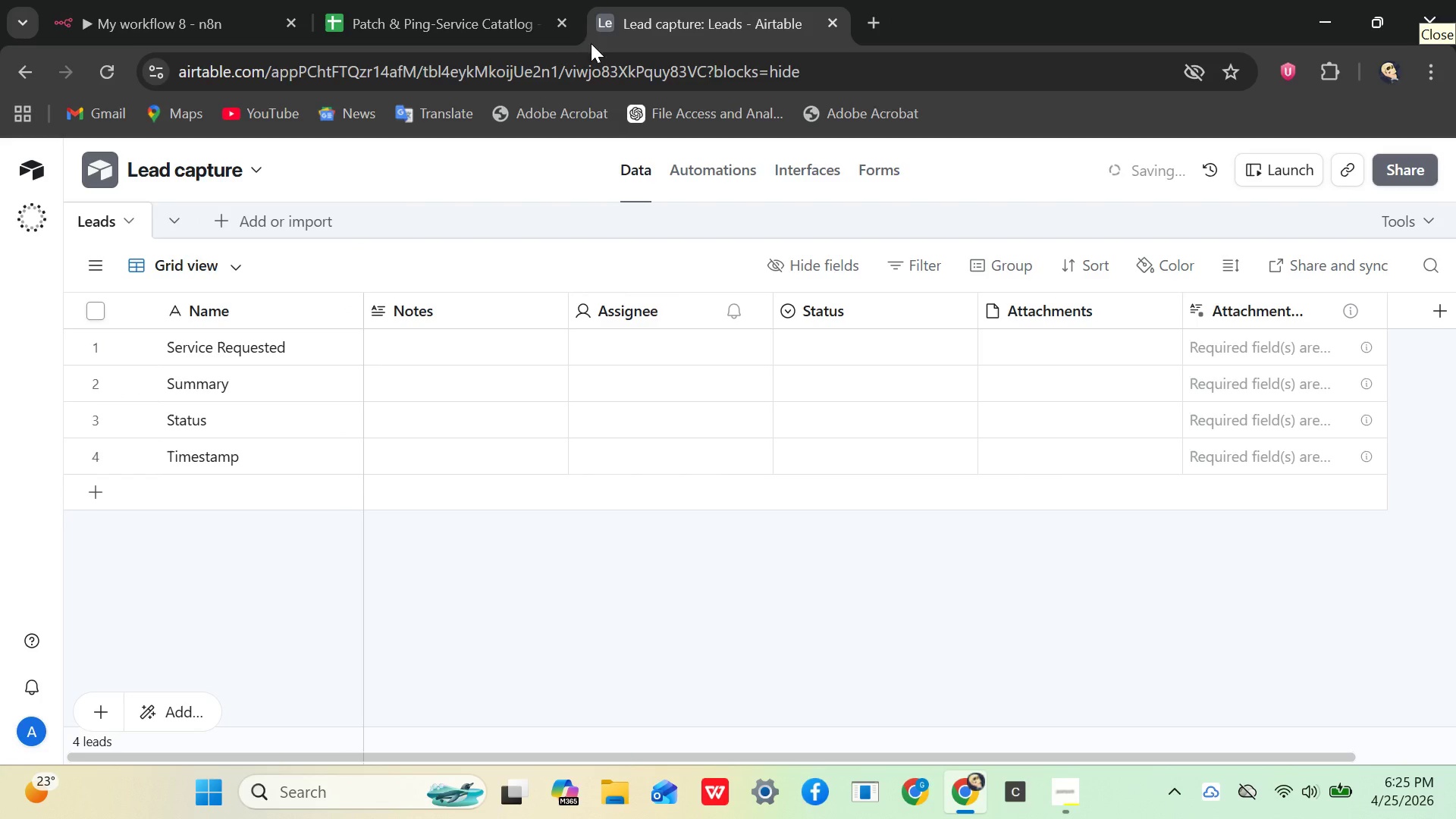 
left_click([128, 7])
 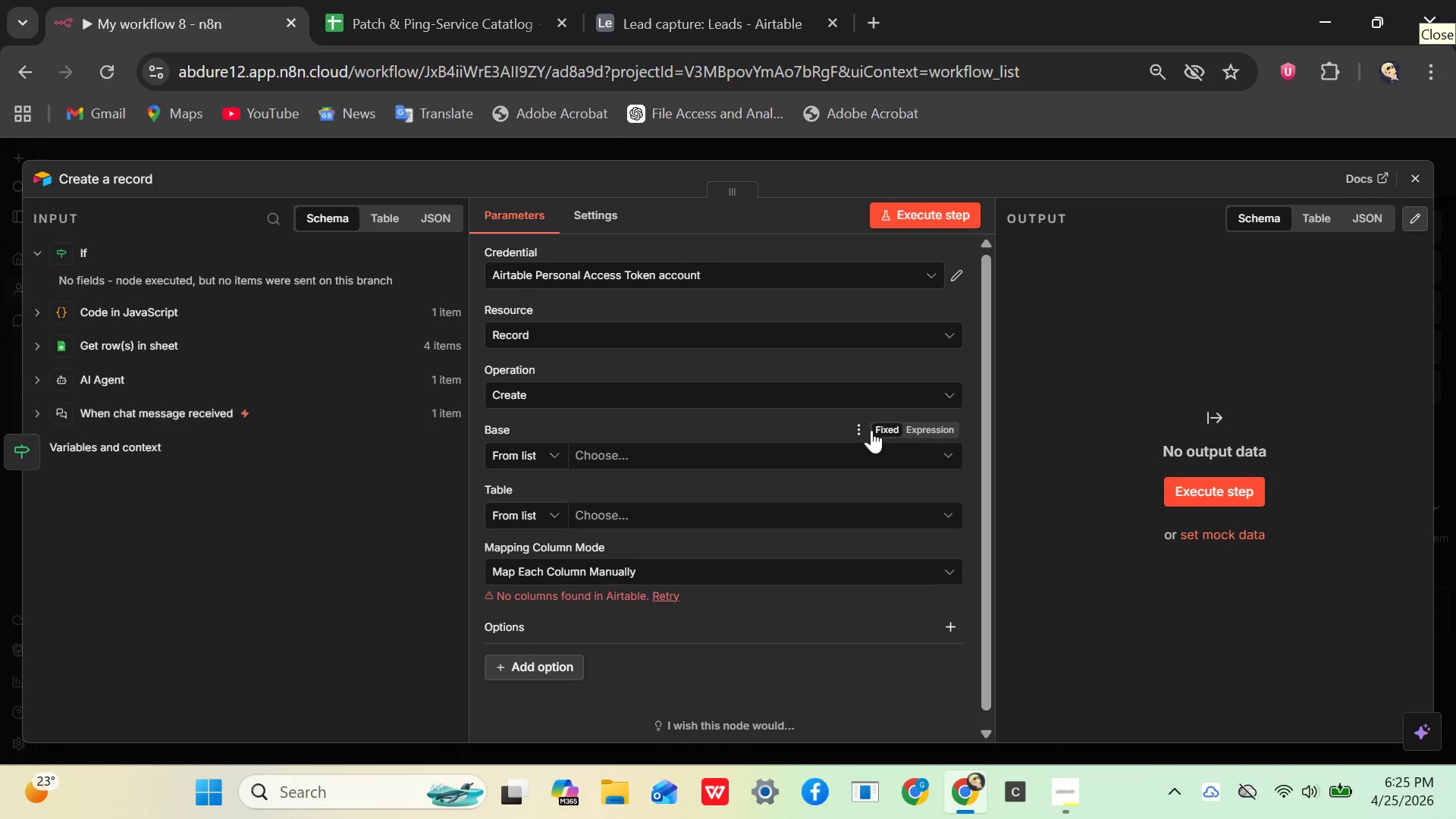 
left_click([864, 430])
 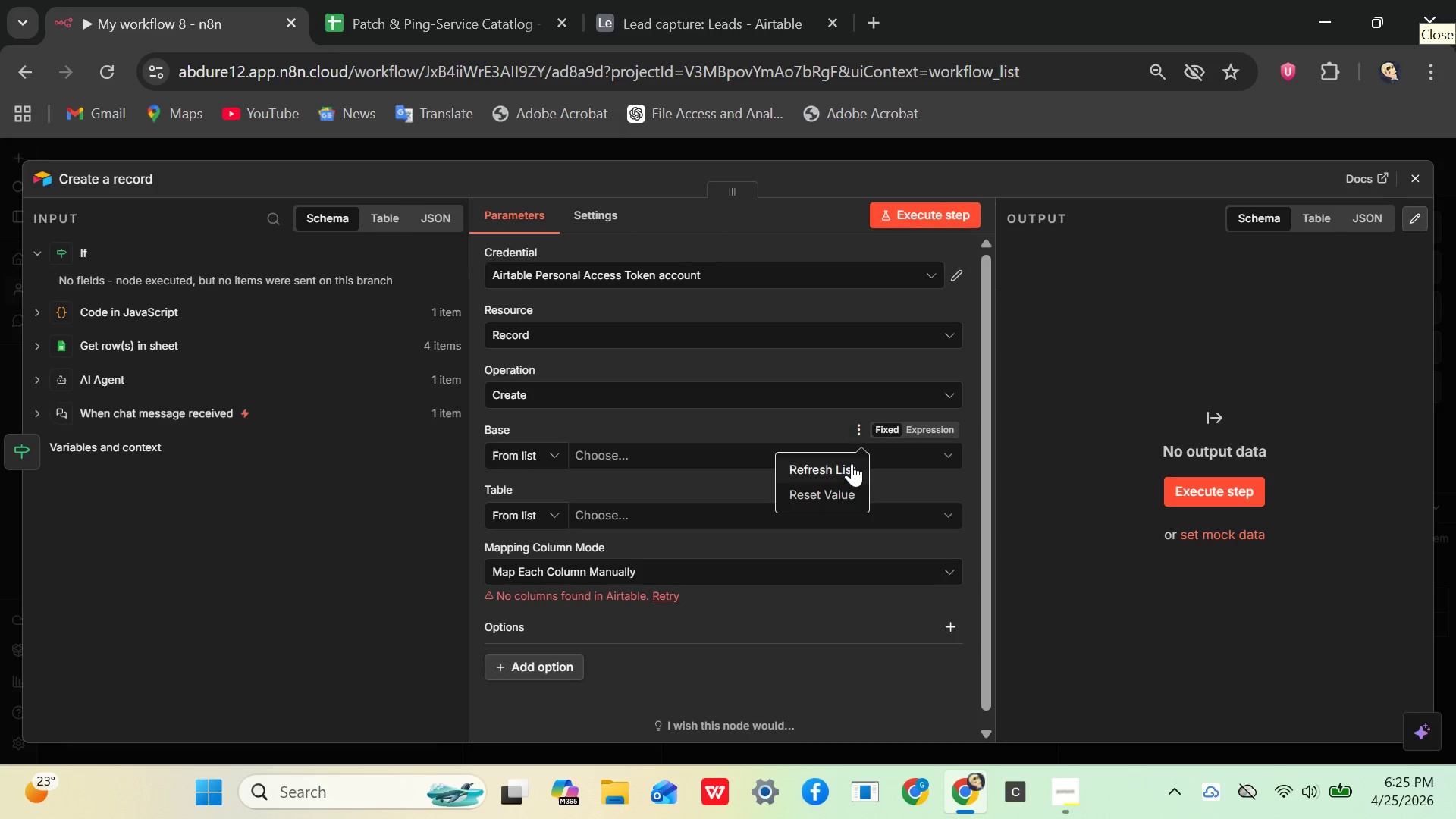 
left_click([852, 463])
 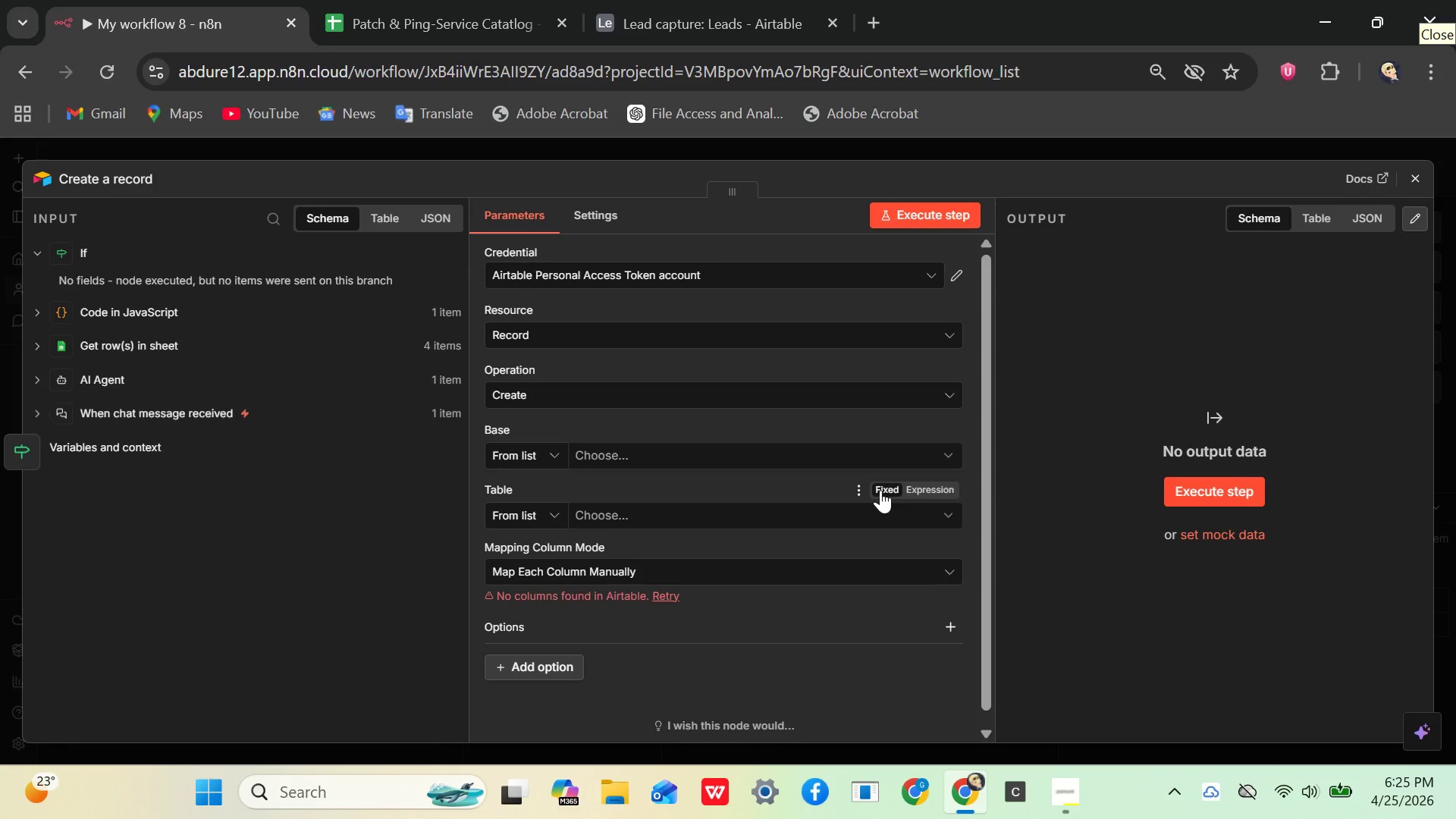 
left_click([860, 490])
 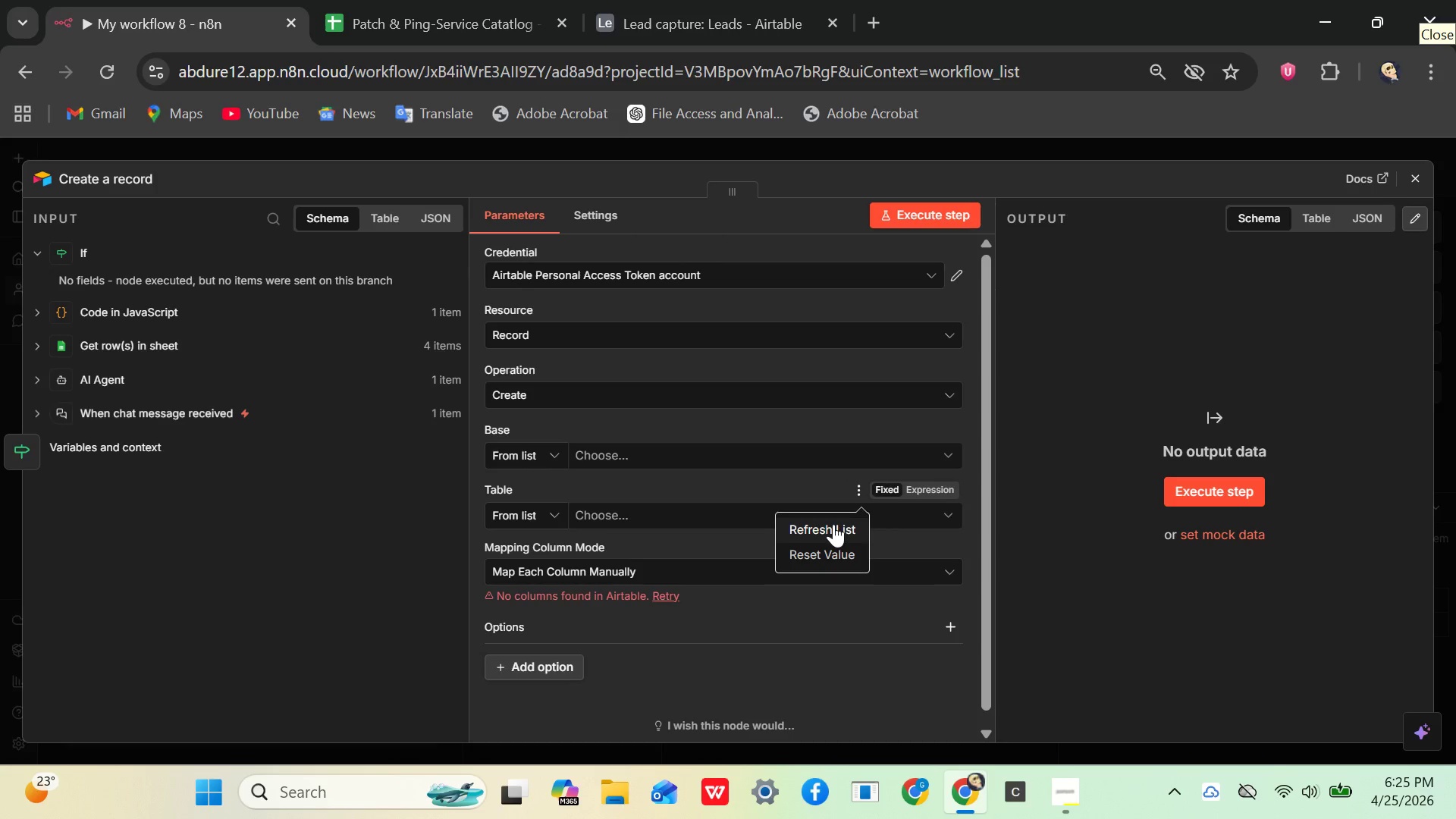 
left_click([832, 526])
 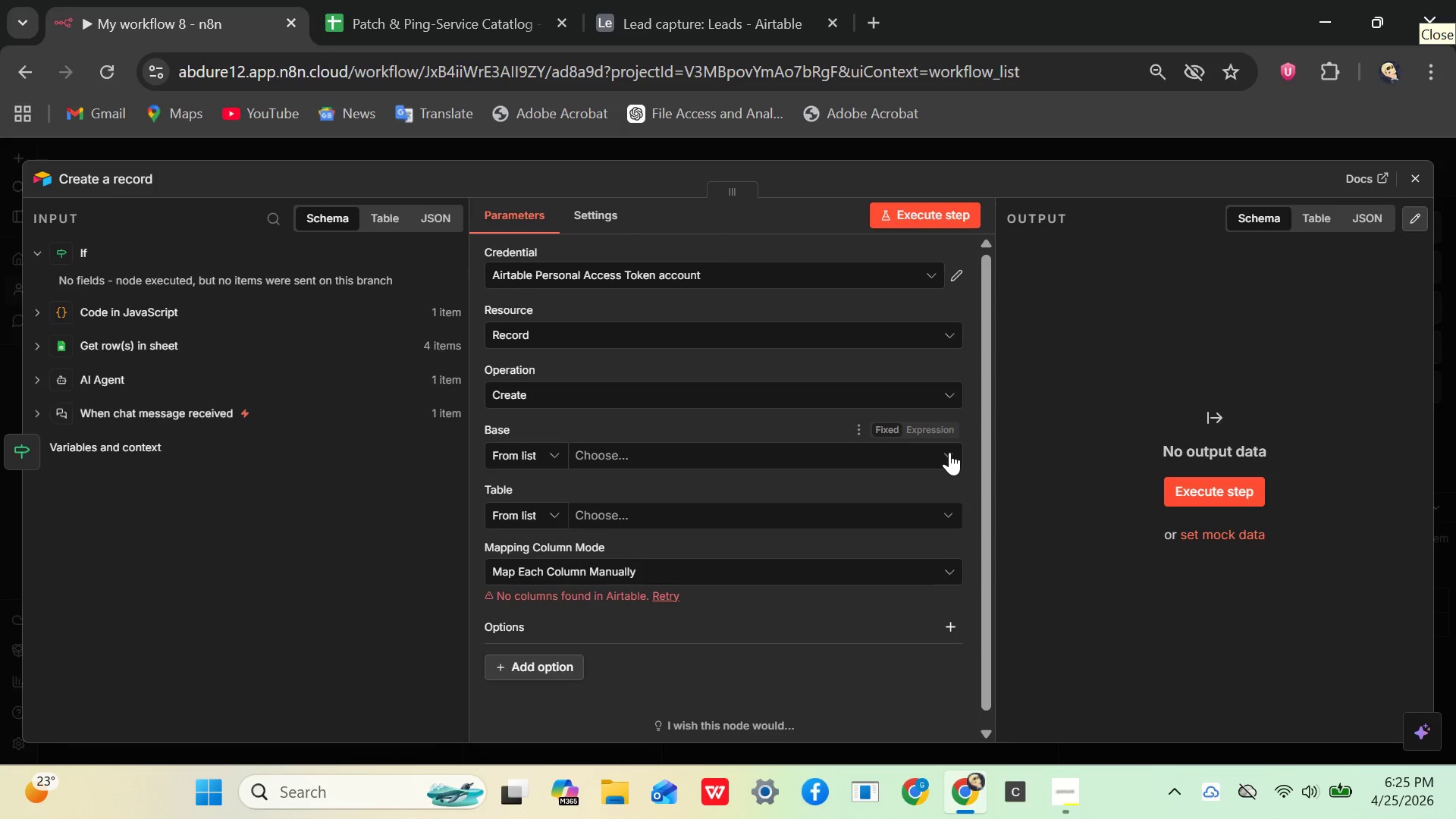 
left_click([946, 452])
 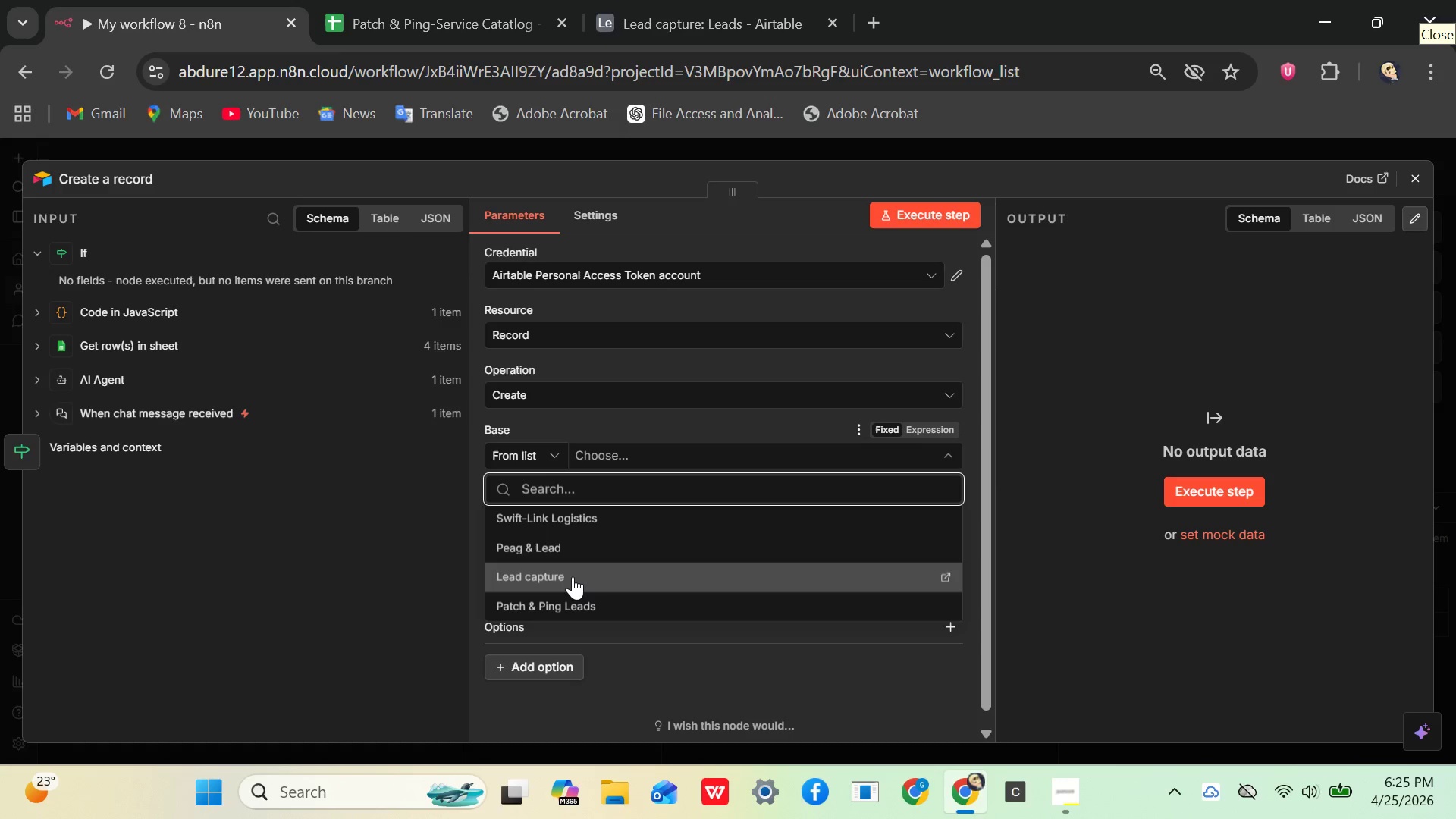 
wait(7.36)
 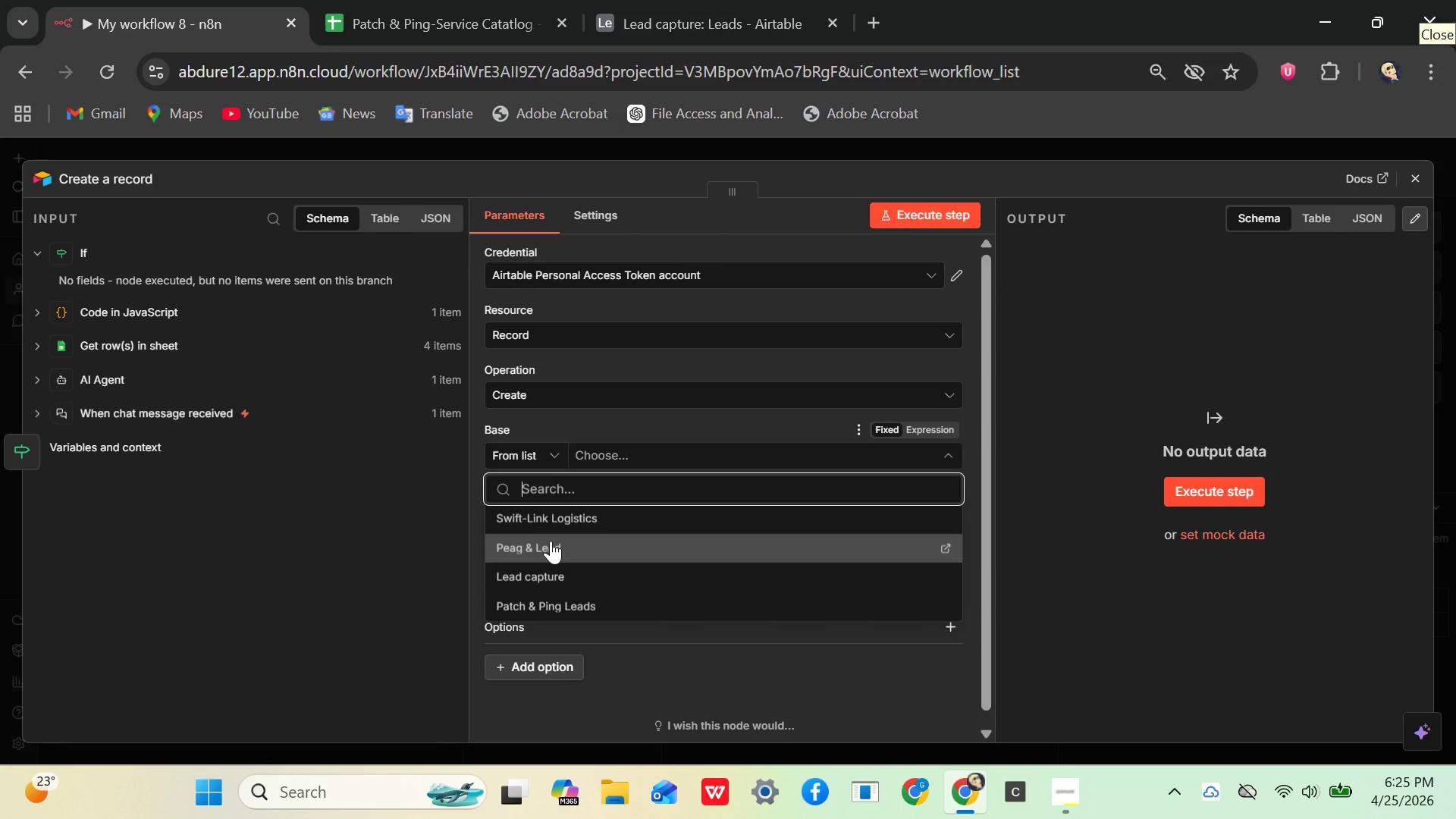 
left_click([716, 24])
 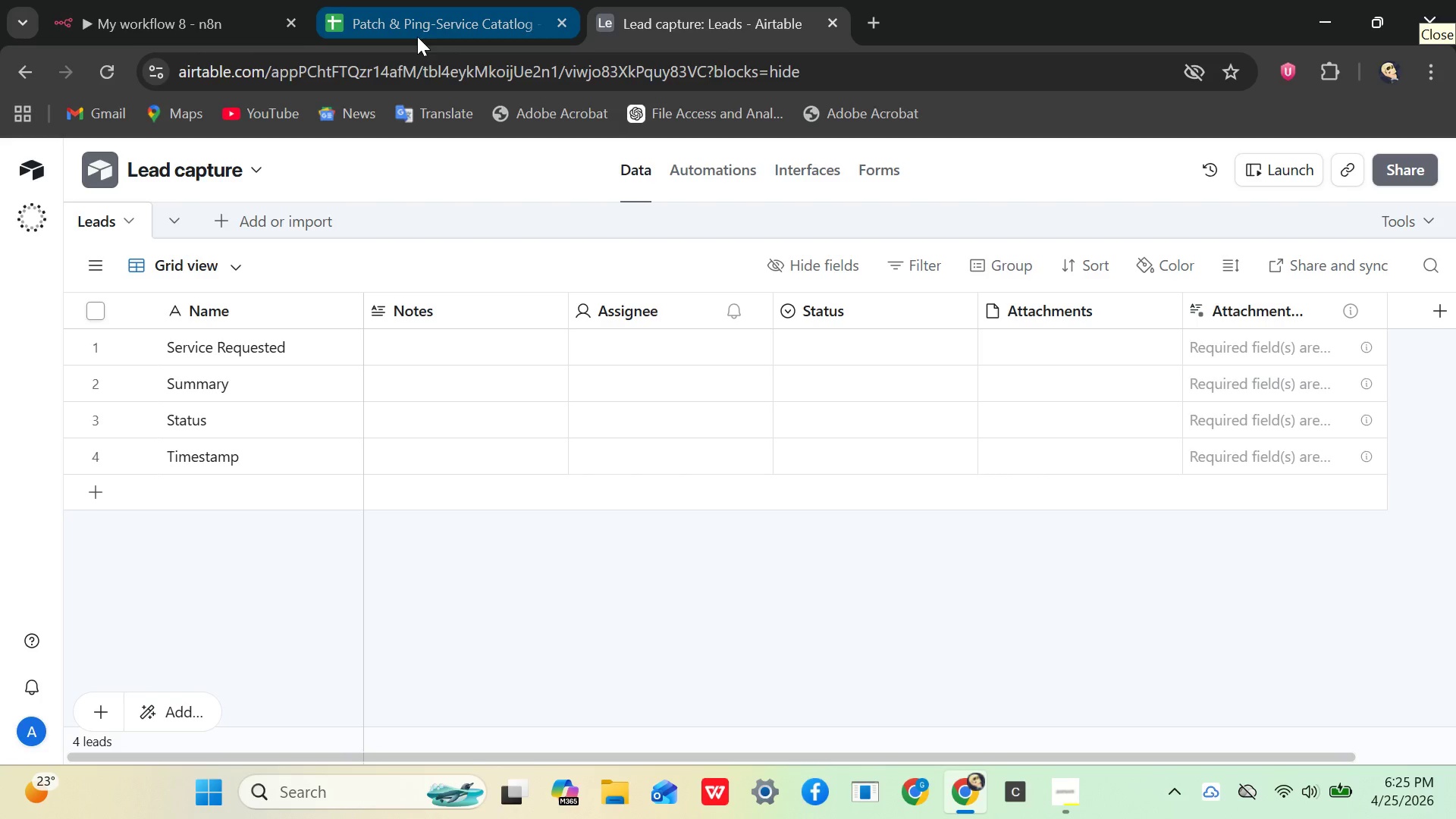 
left_click([211, 17])
 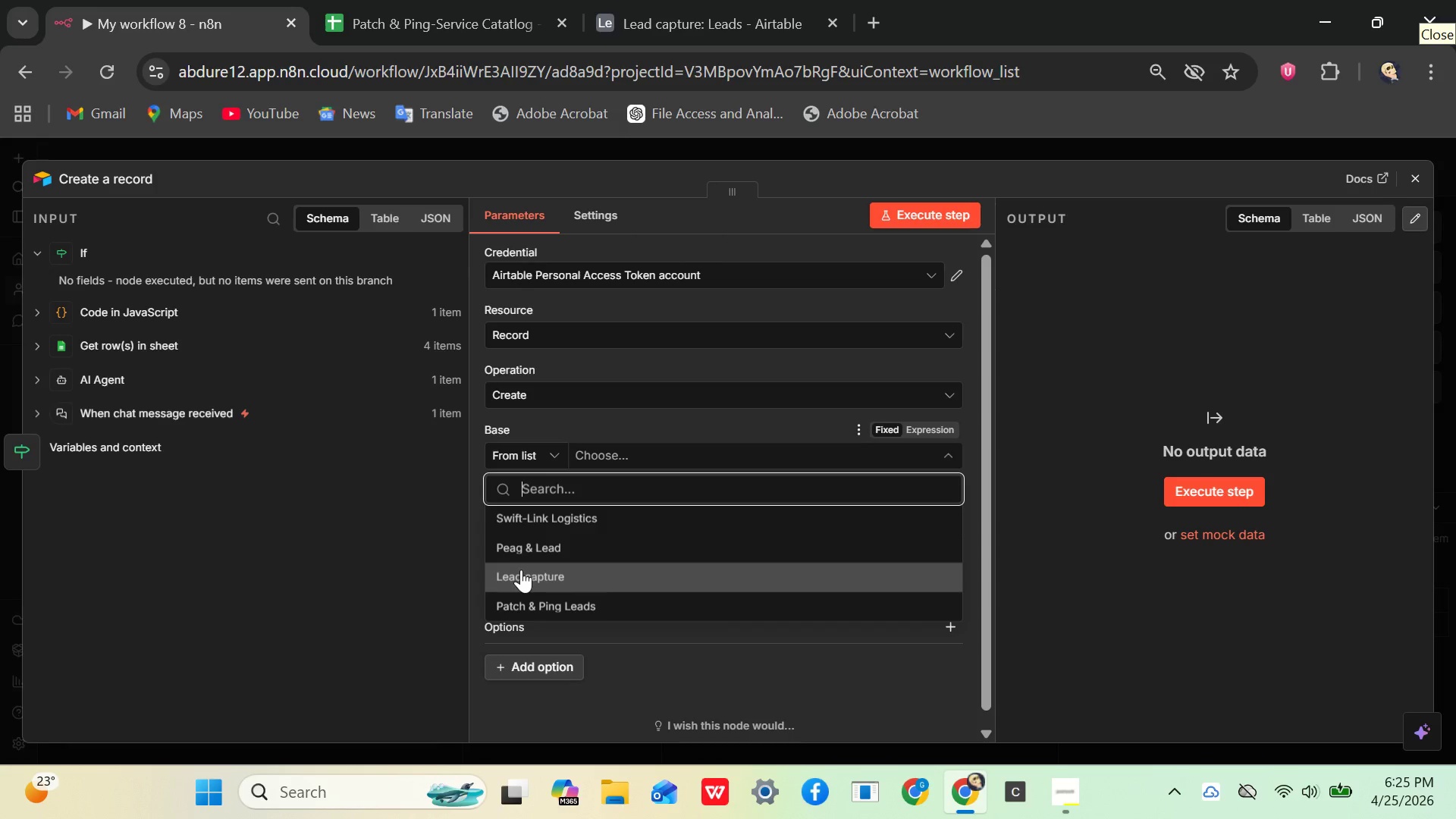 
left_click([521, 570])
 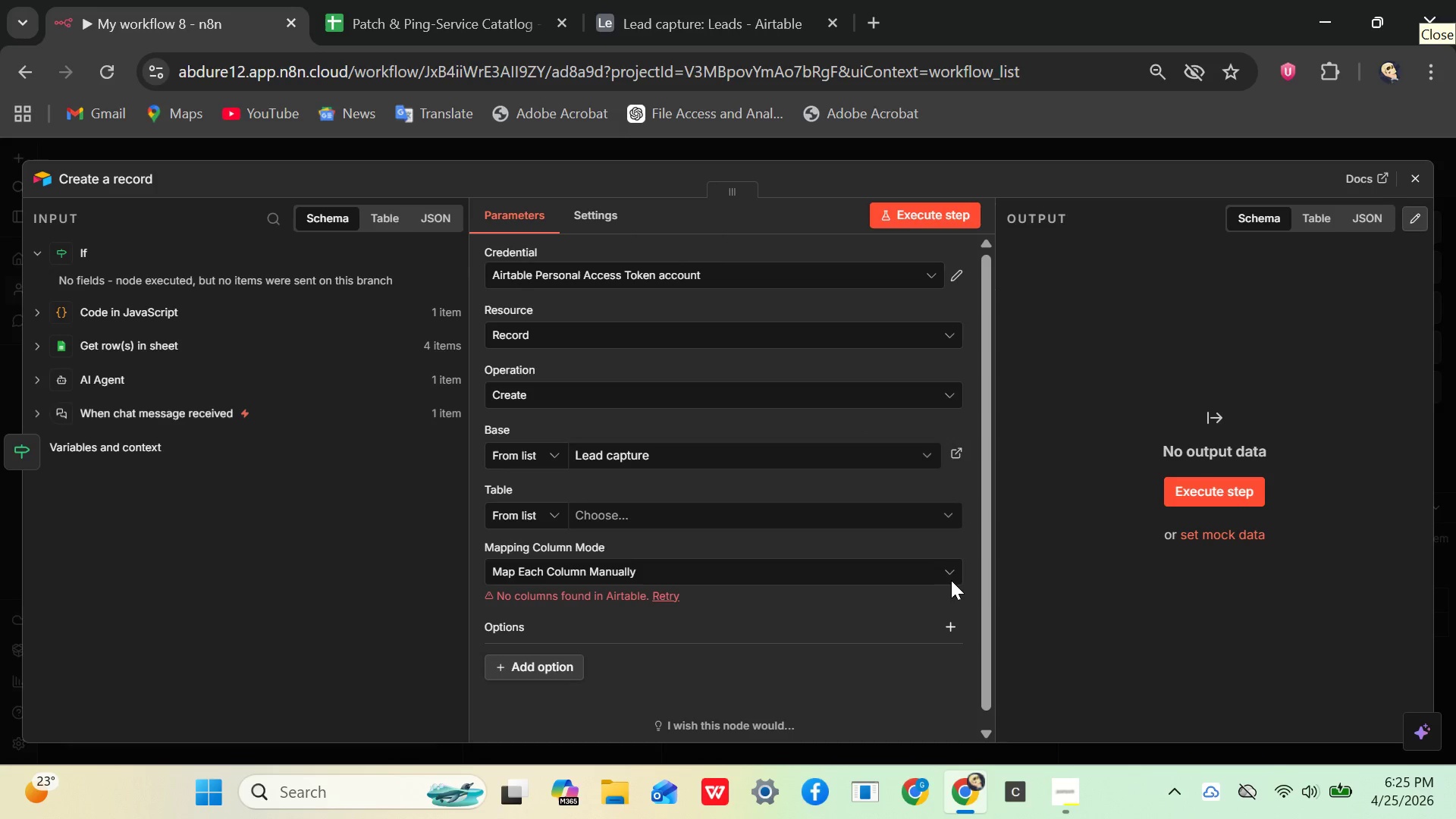 
left_click([952, 573])
 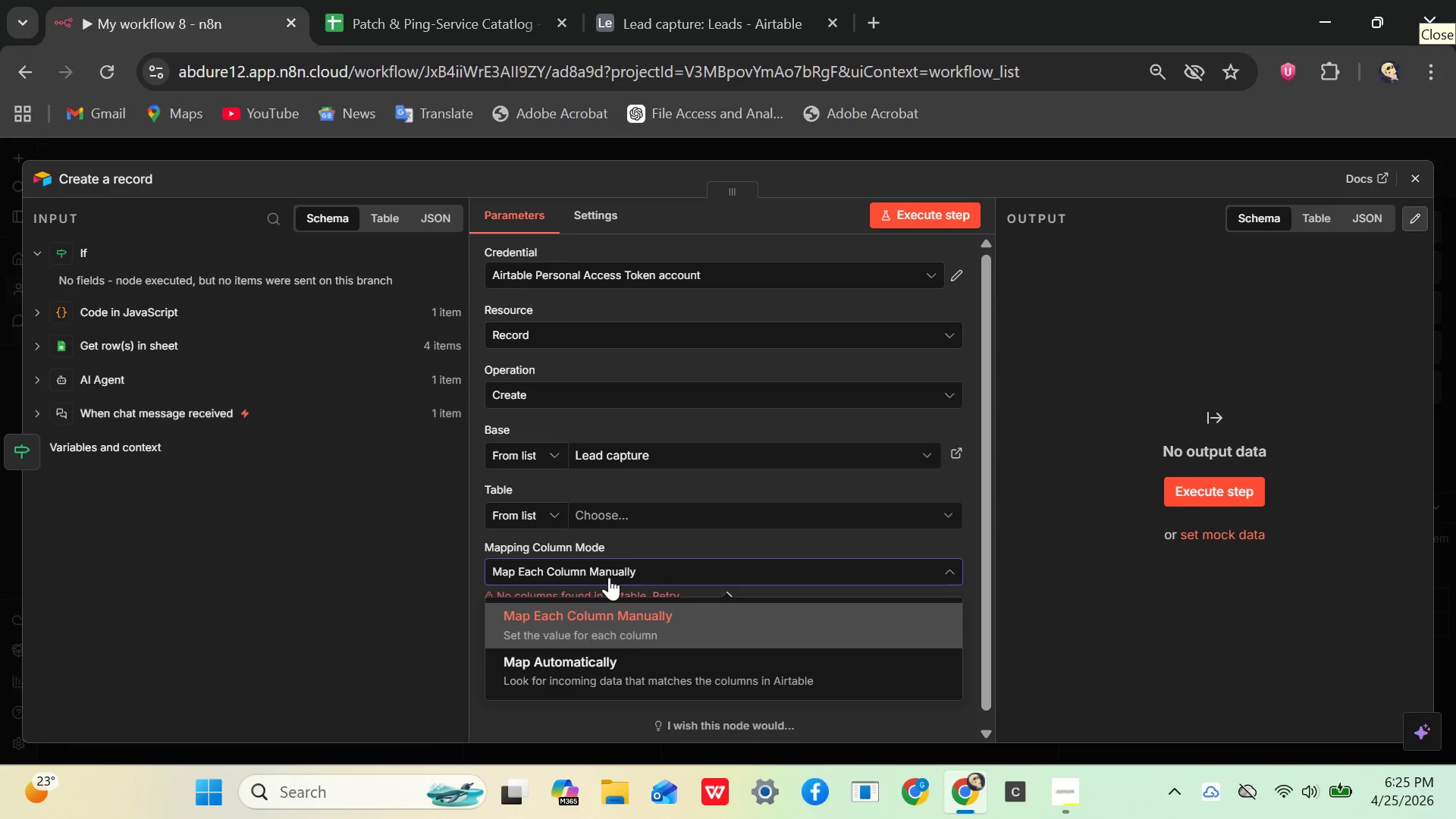 
left_click([614, 570])
 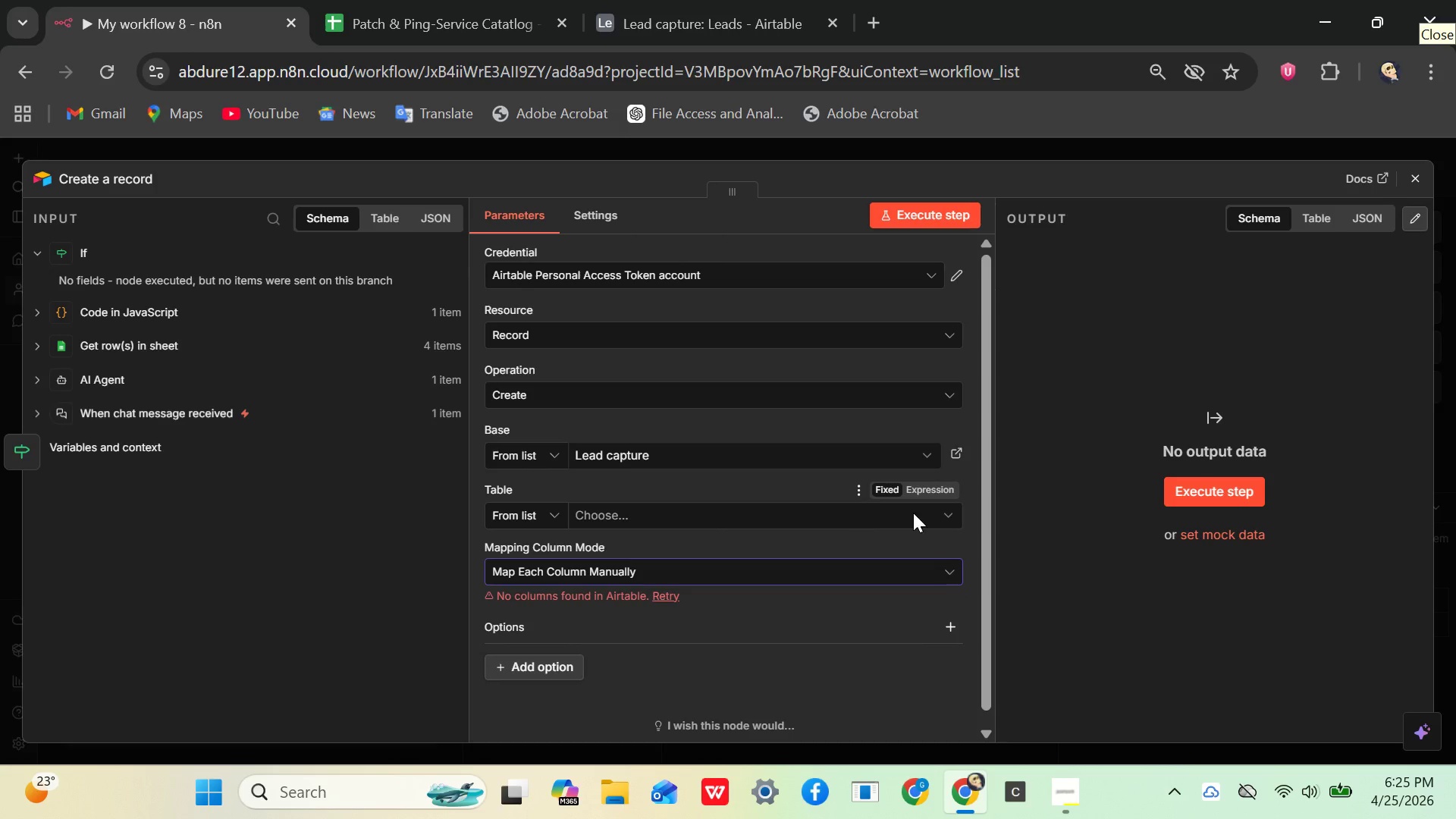 
left_click([942, 510])
 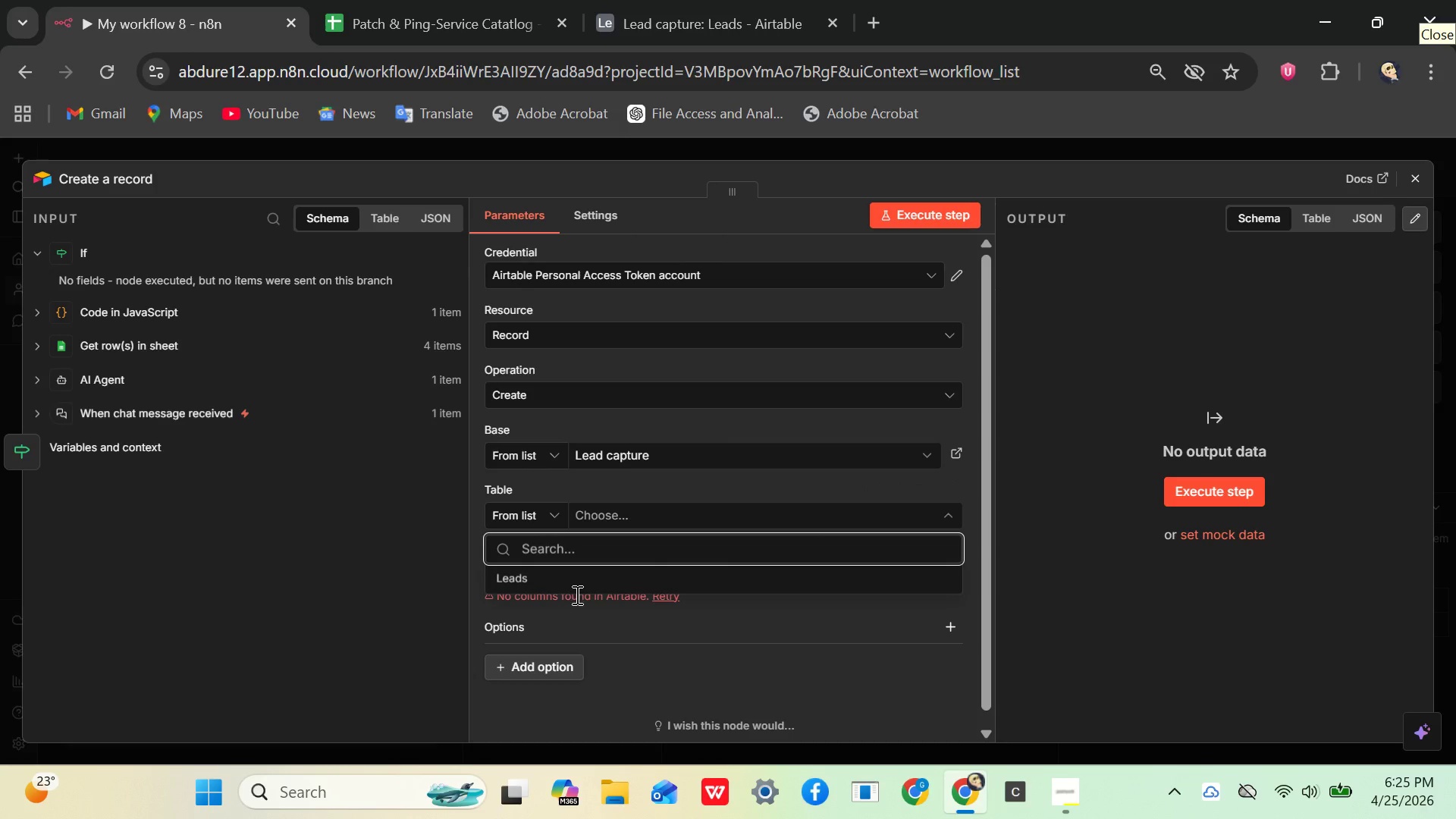 
left_click([537, 576])
 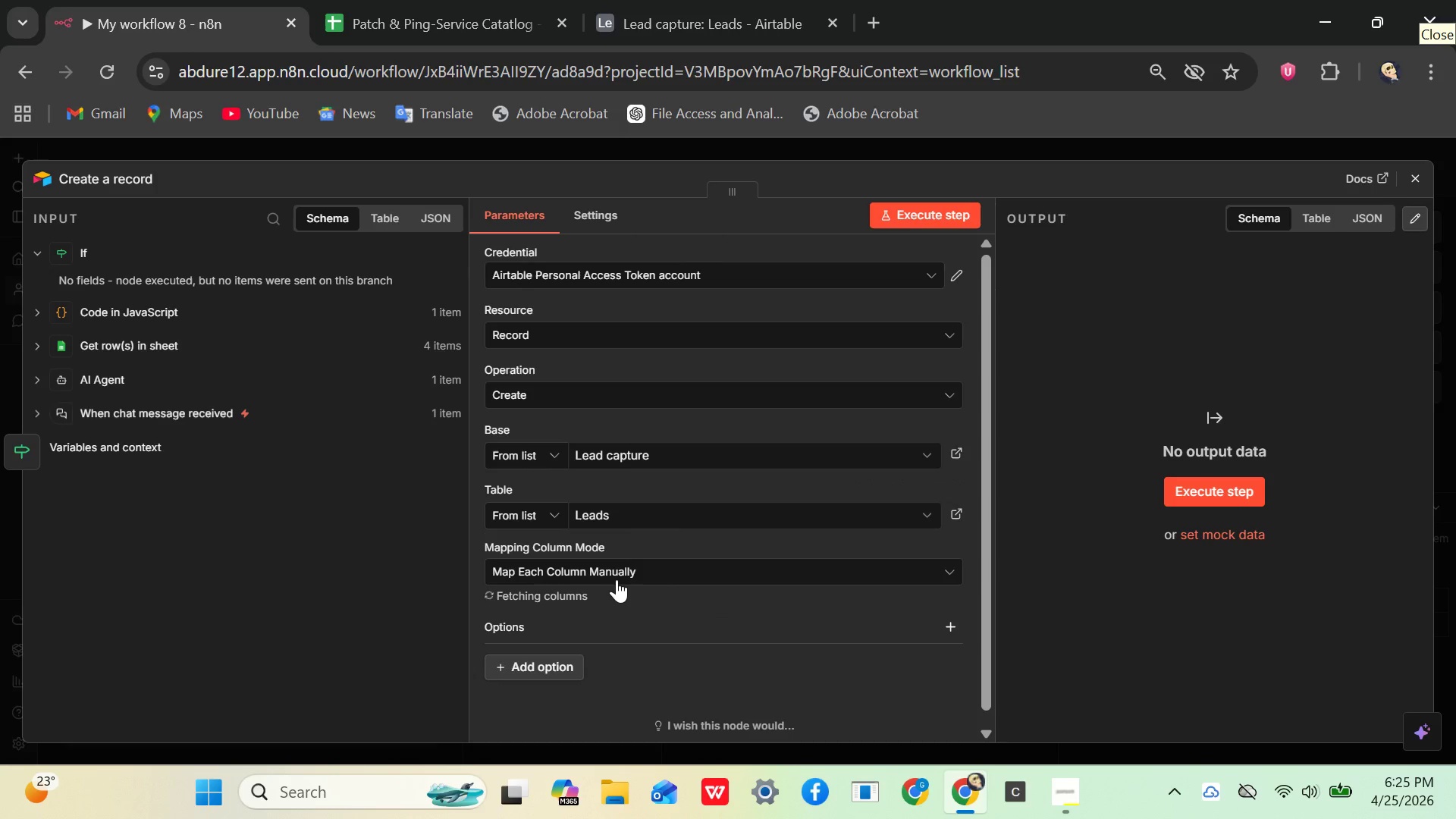 
mouse_move([686, 621])
 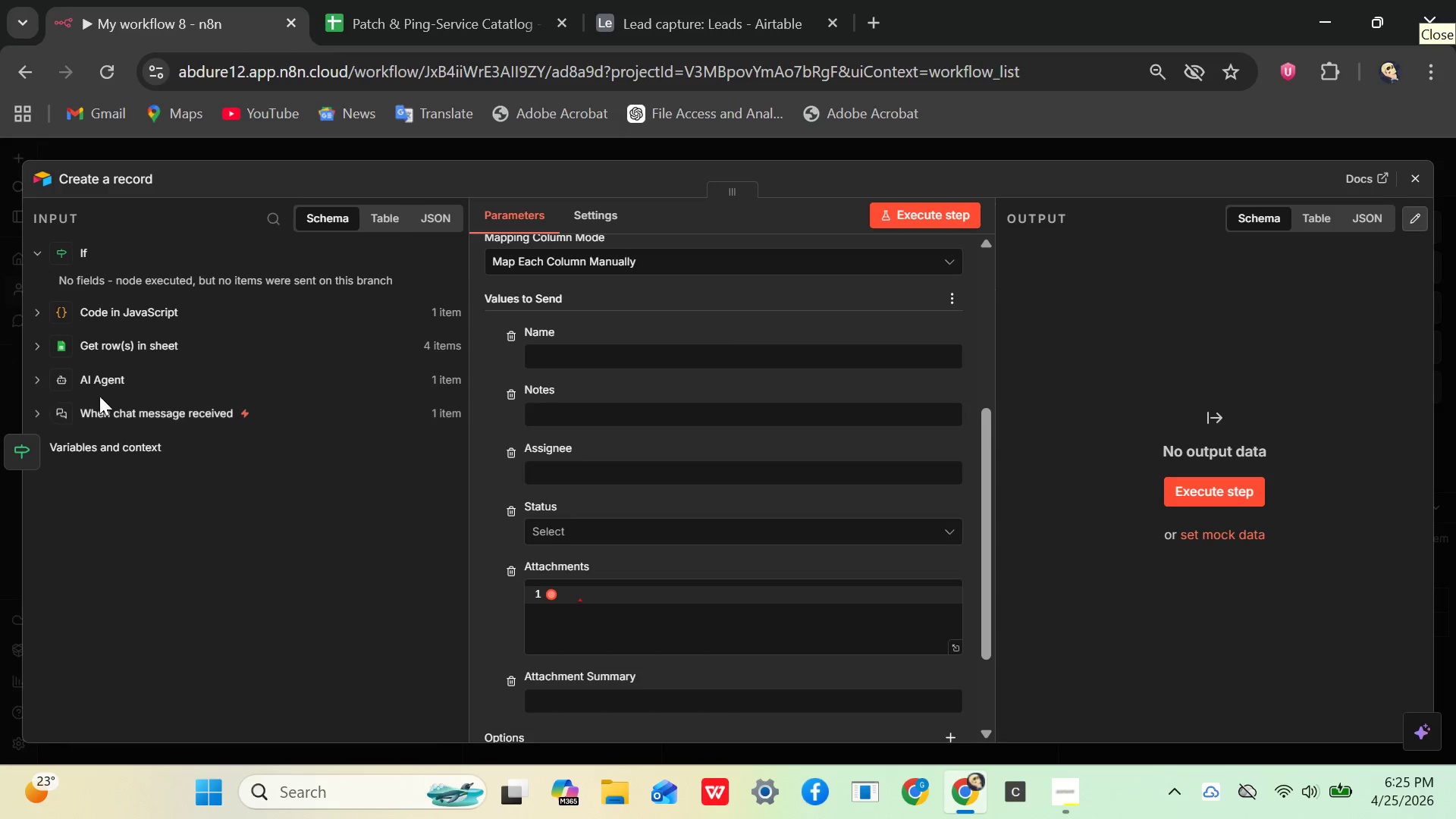 
left_click([112, 415])
 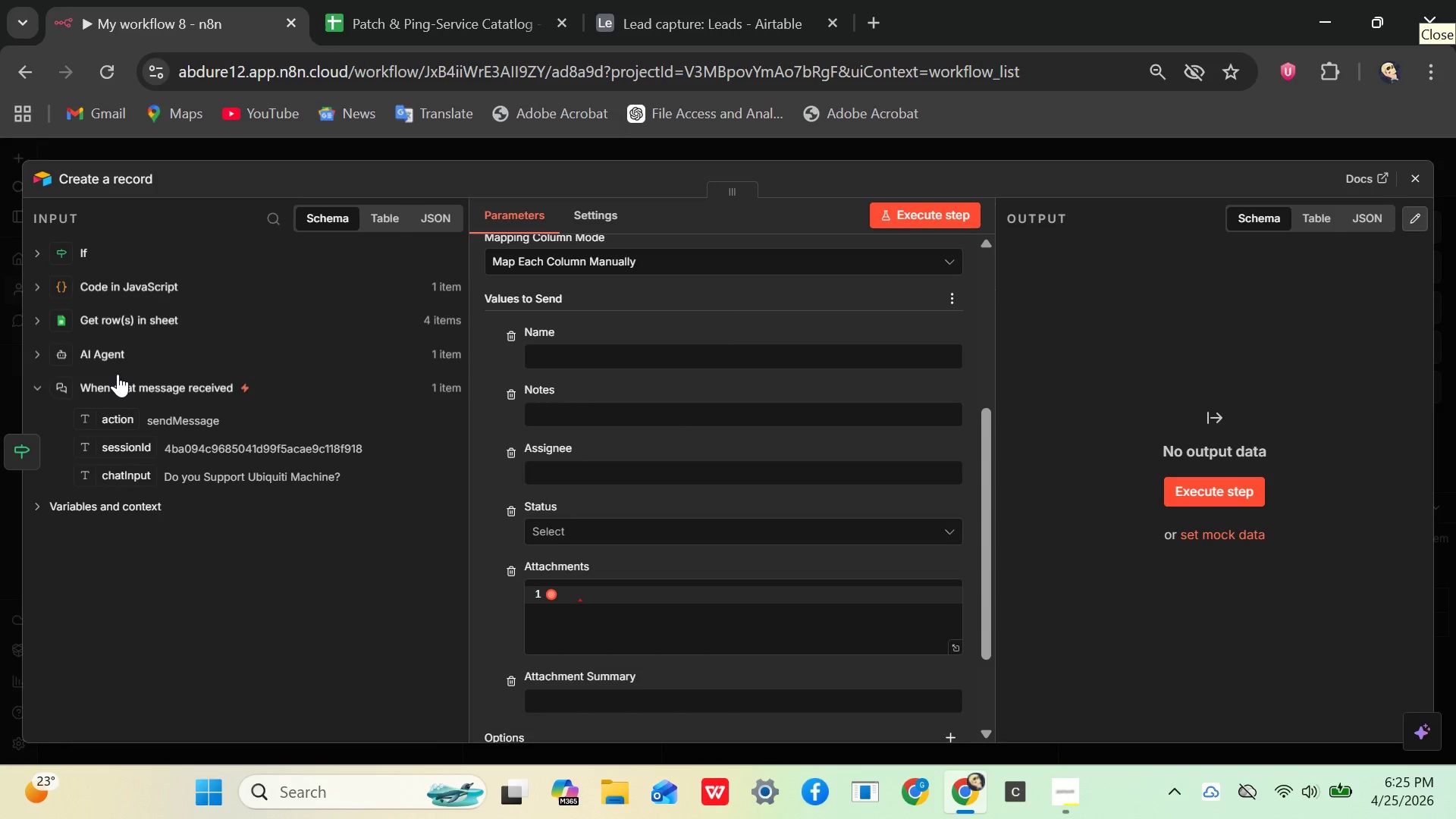 
left_click([115, 379])
 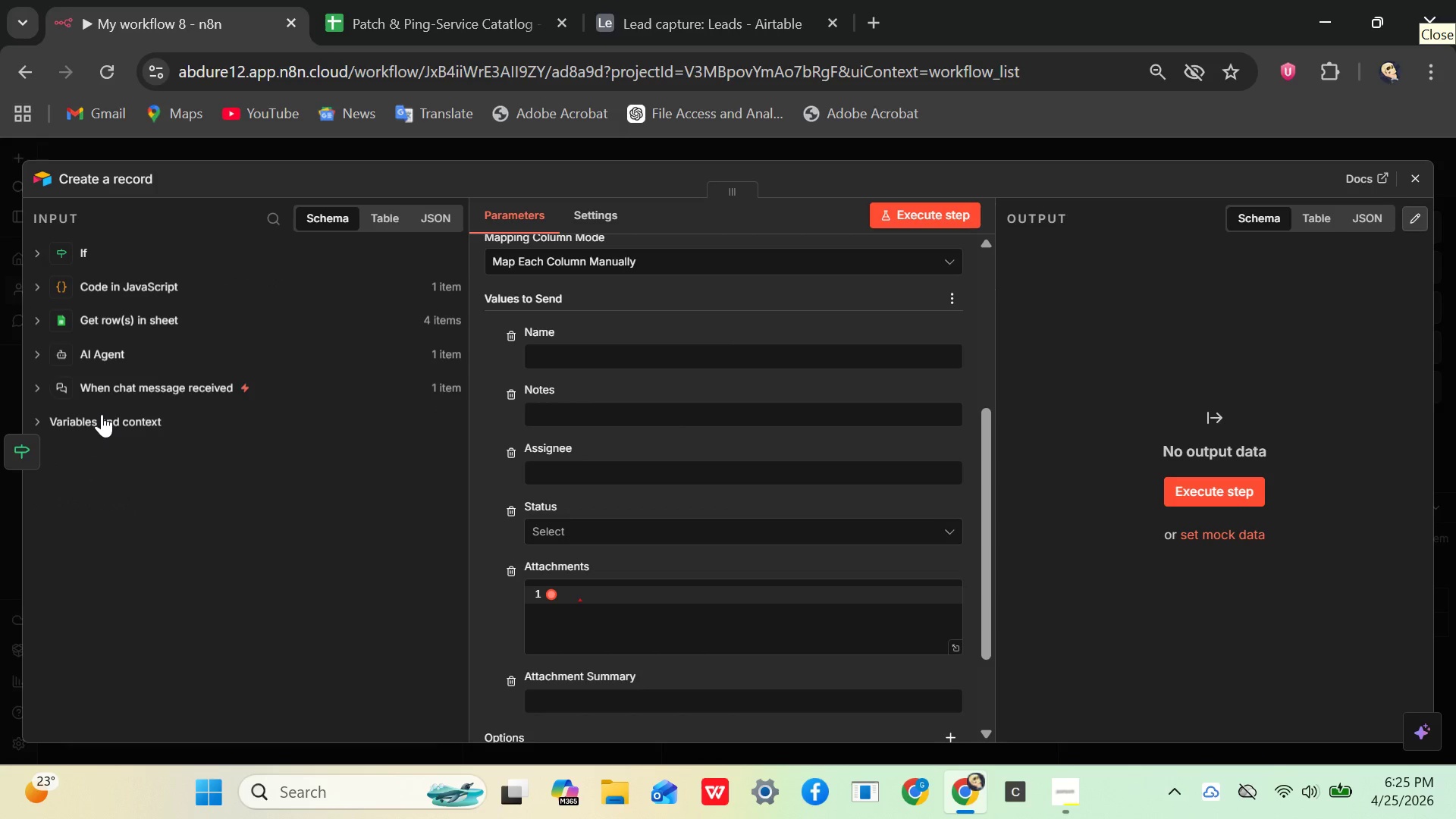 
left_click([102, 416])
 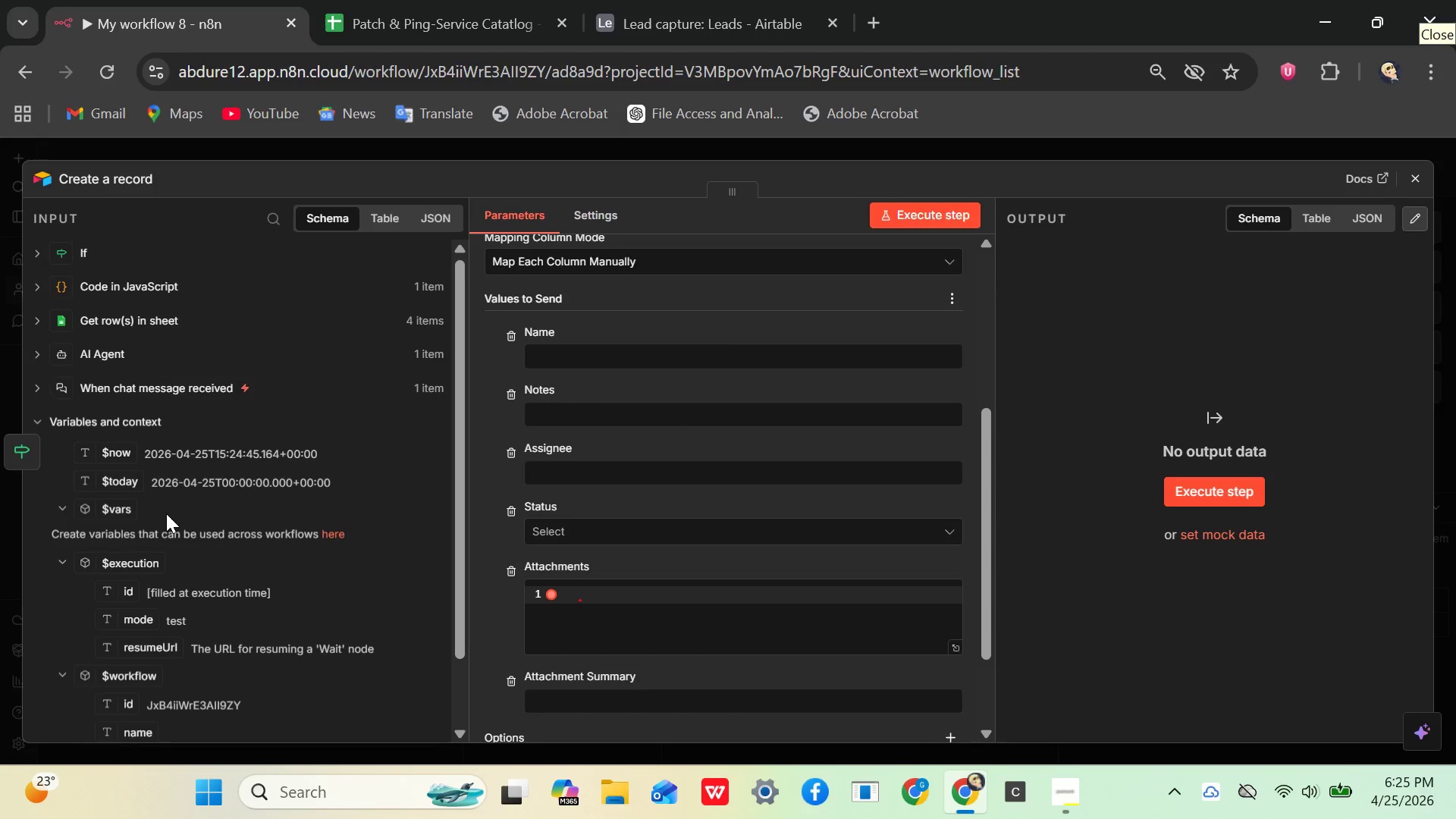 
scroll: coordinate [169, 503], scroll_direction: up, amount: 4.0
 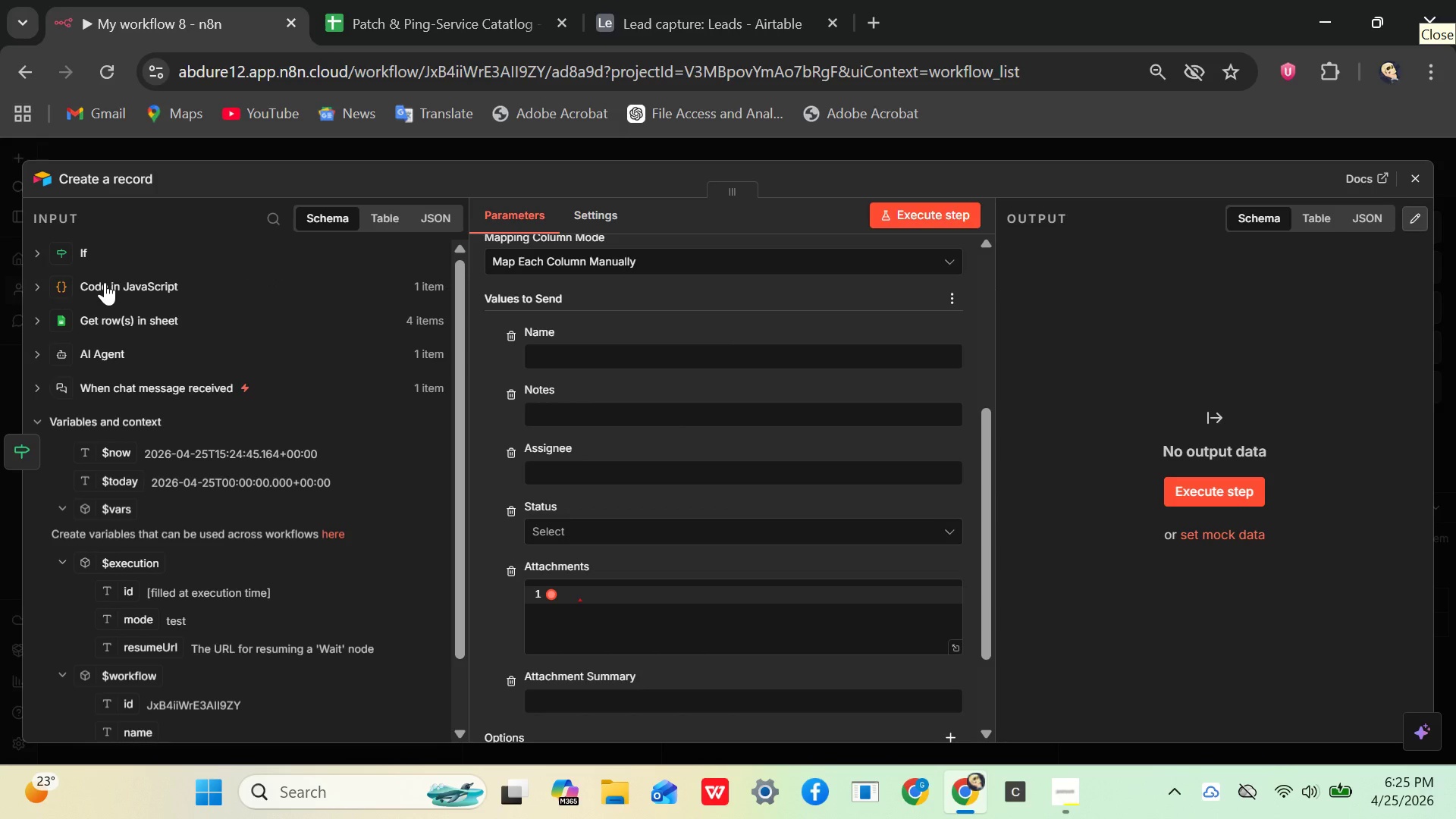 
left_click([105, 282])
 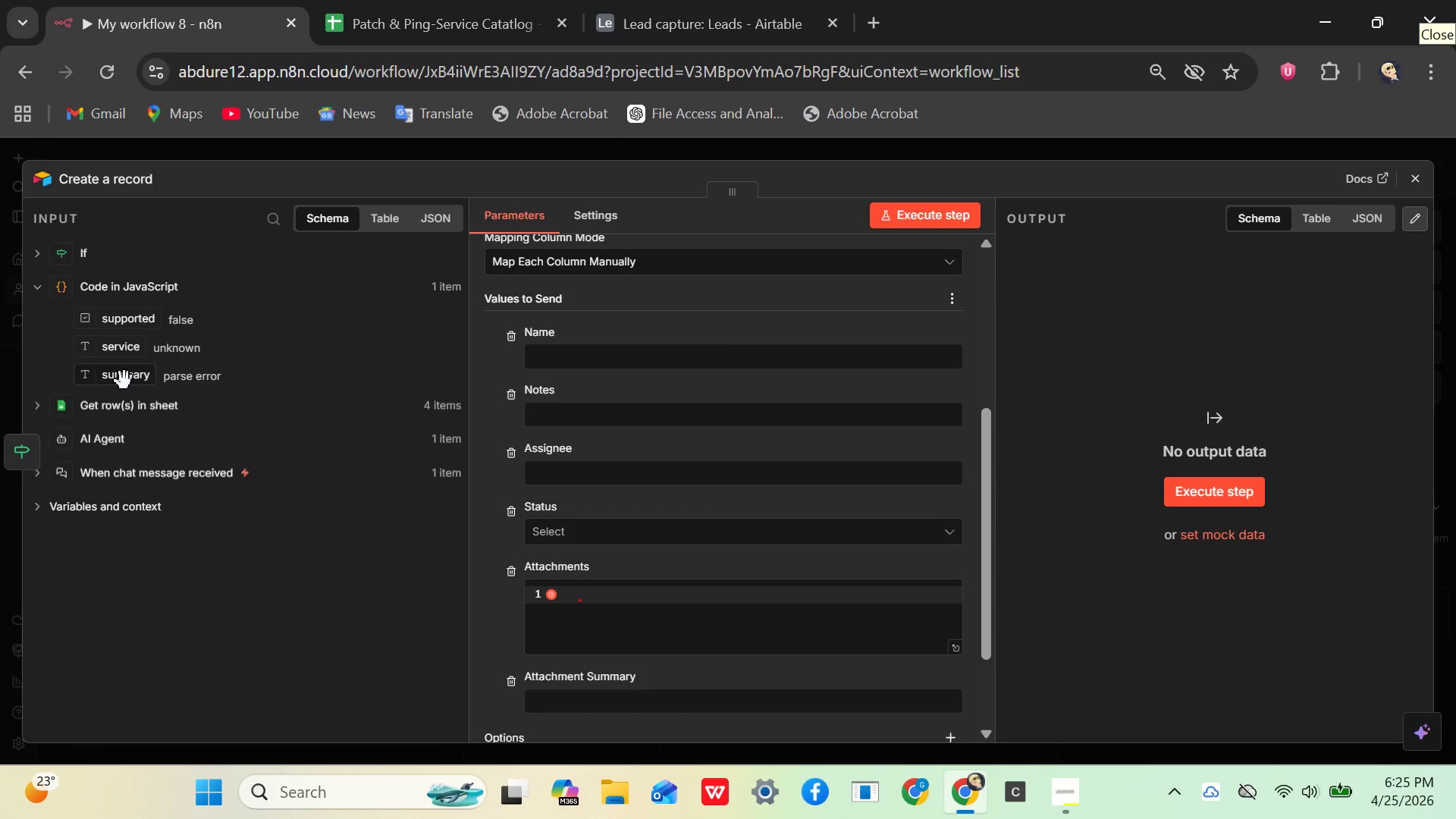 
left_click([124, 402])
 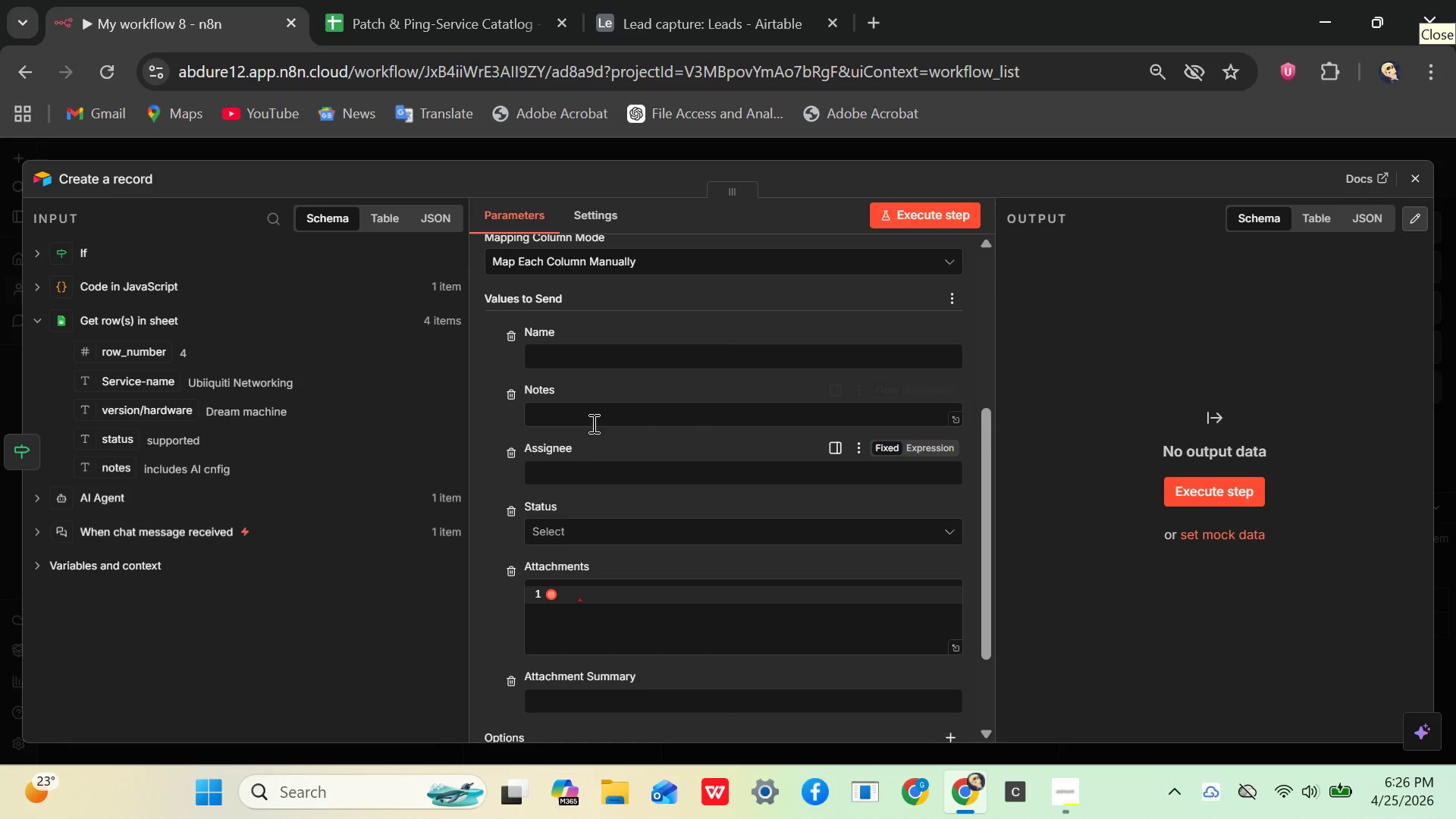 
scroll: coordinate [590, 432], scroll_direction: up, amount: 2.0
 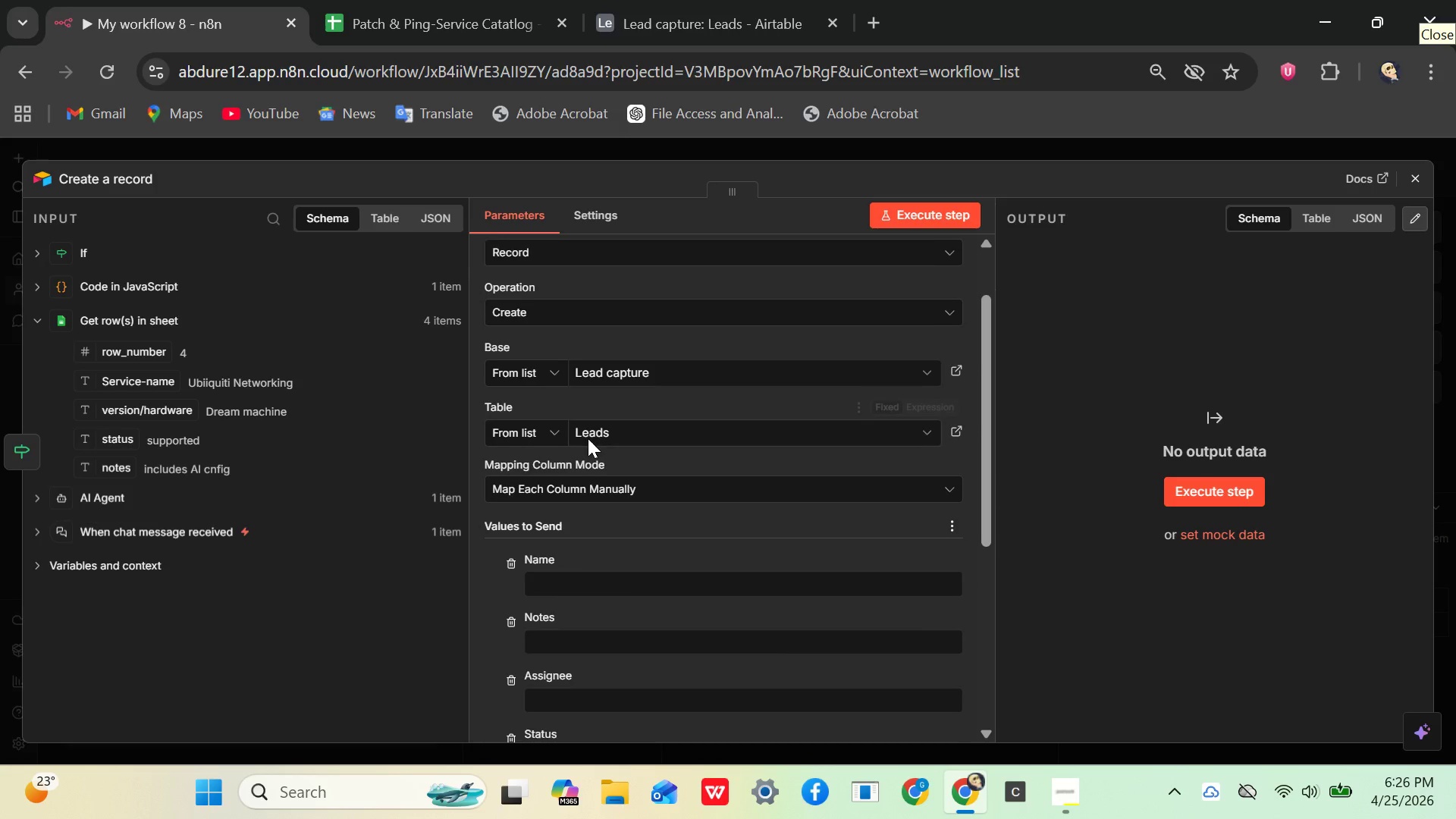 
scroll: coordinate [588, 443], scroll_direction: down, amount: 1.0
 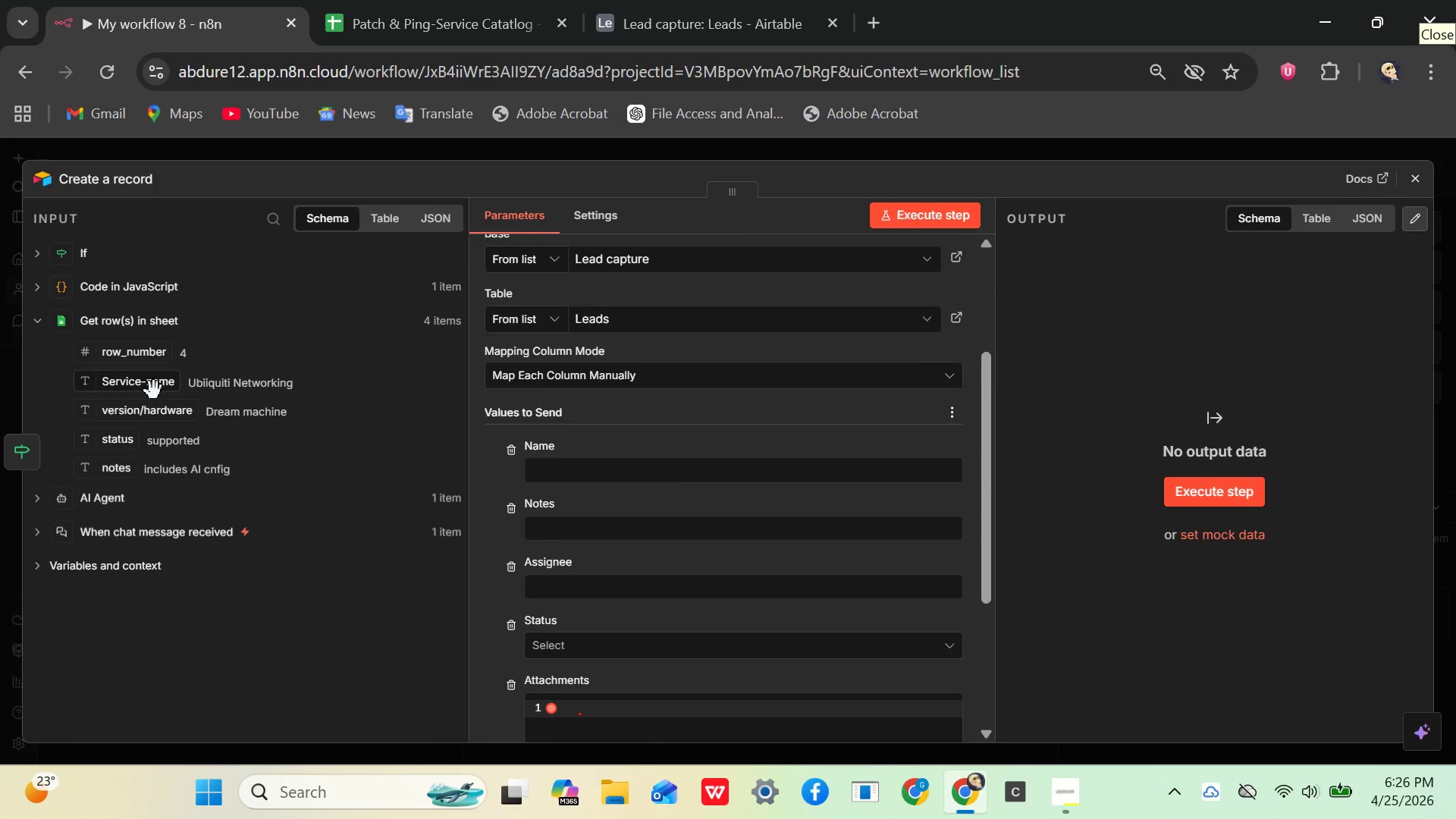 
wait(7.06)
 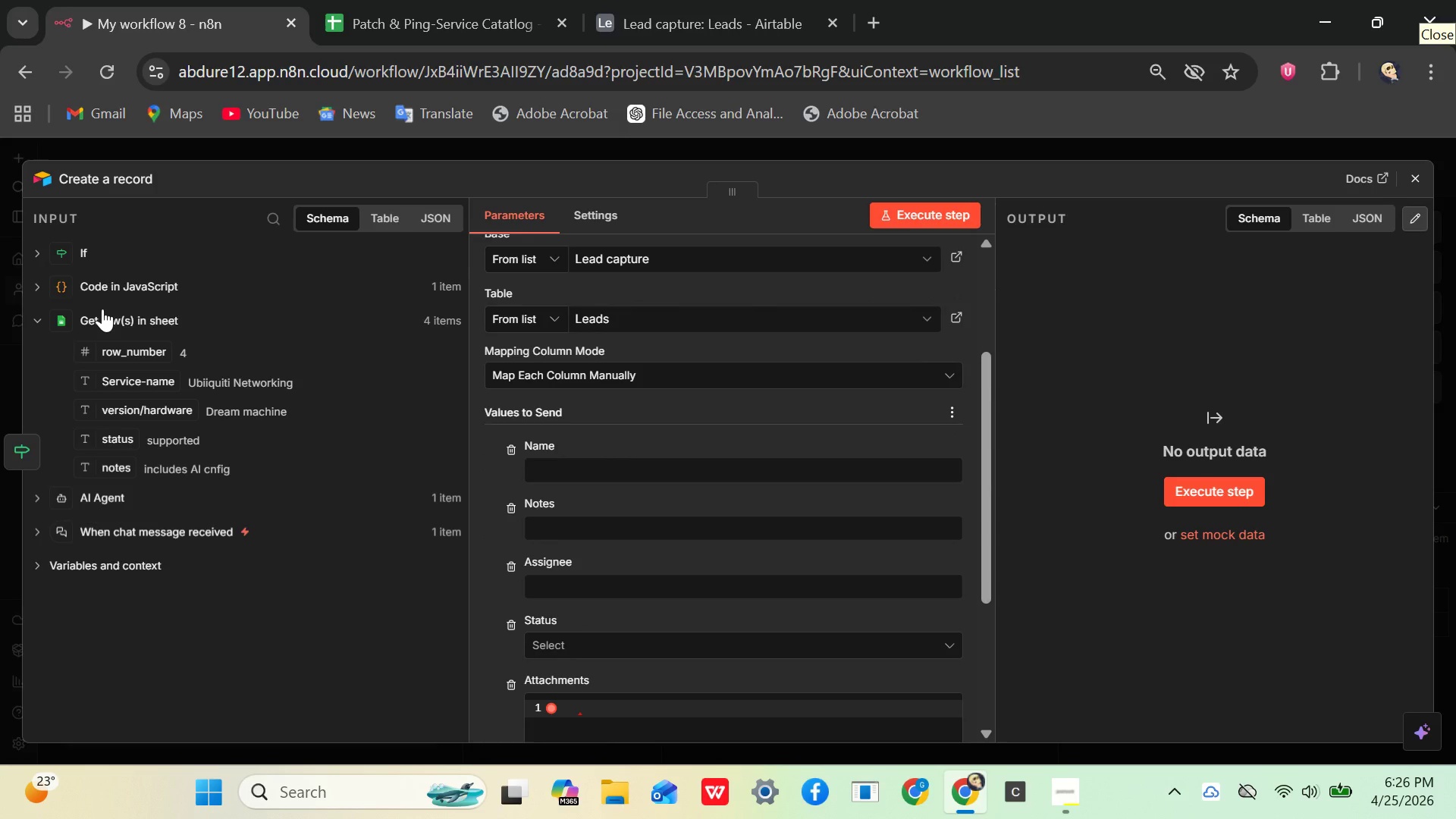 
left_click_drag(start_coordinate=[154, 391], to_coordinate=[571, 478])
 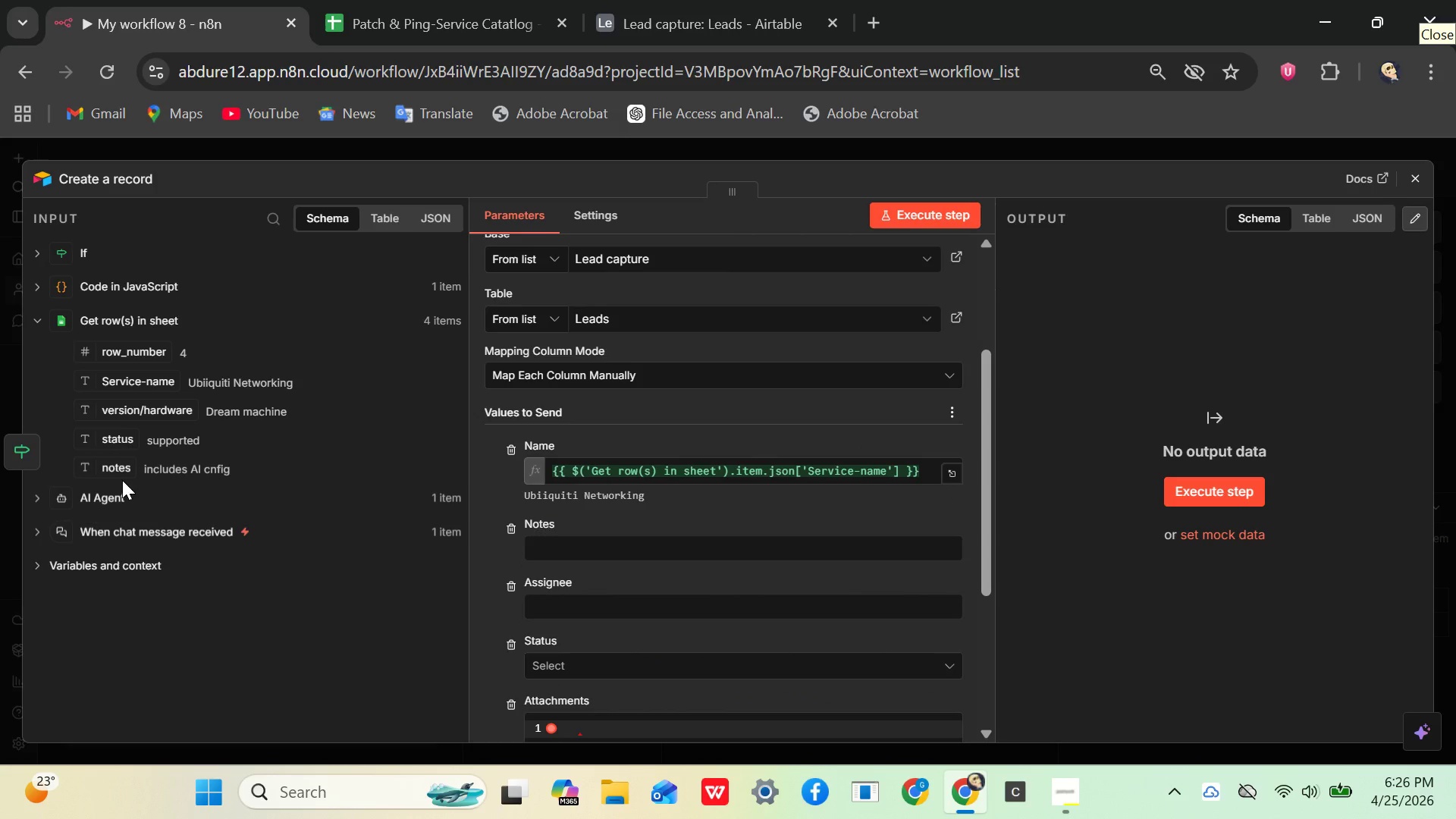 
left_click_drag(start_coordinate=[116, 477], to_coordinate=[575, 566])
 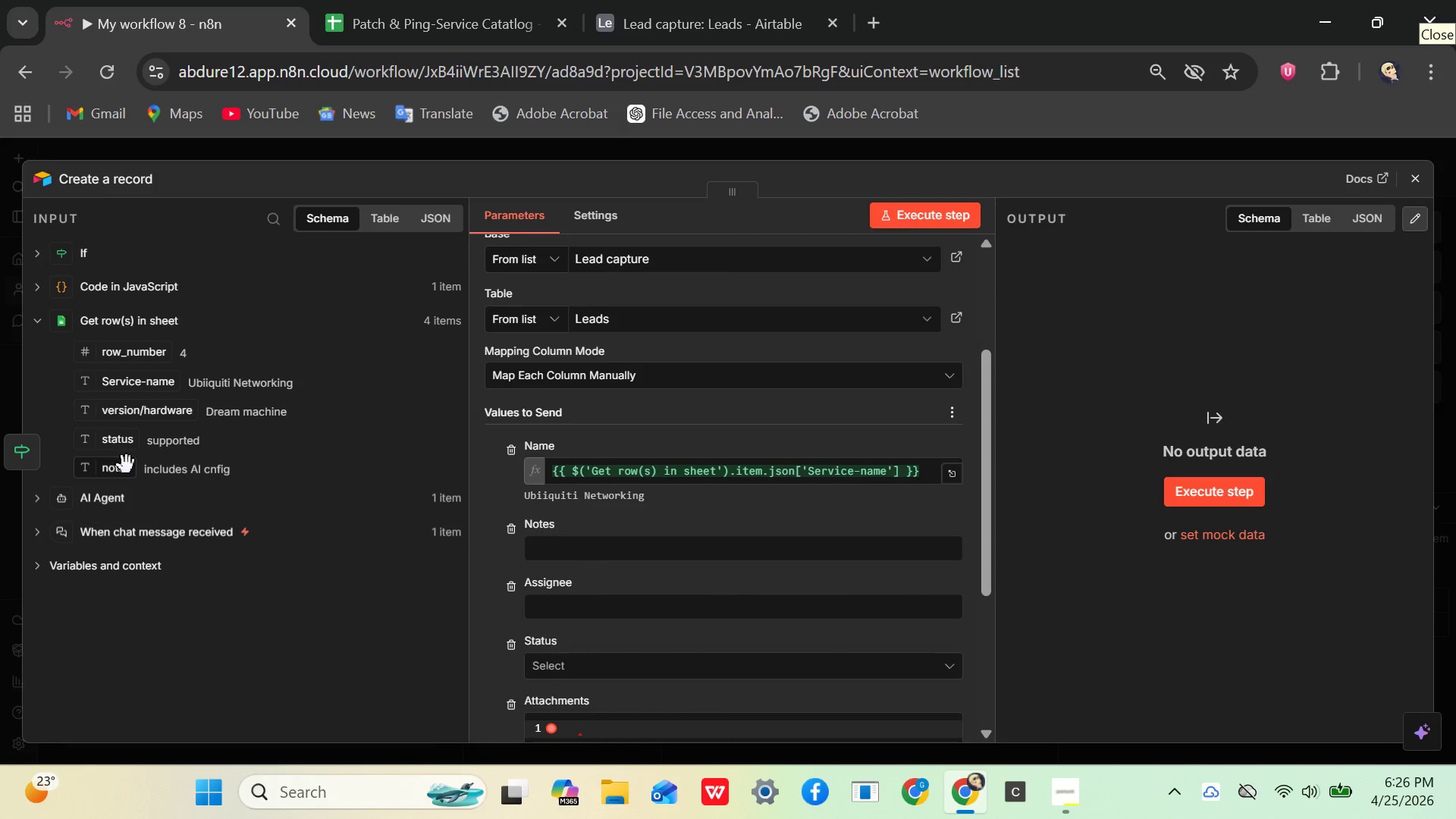 
left_click_drag(start_coordinate=[121, 469], to_coordinate=[550, 541])
 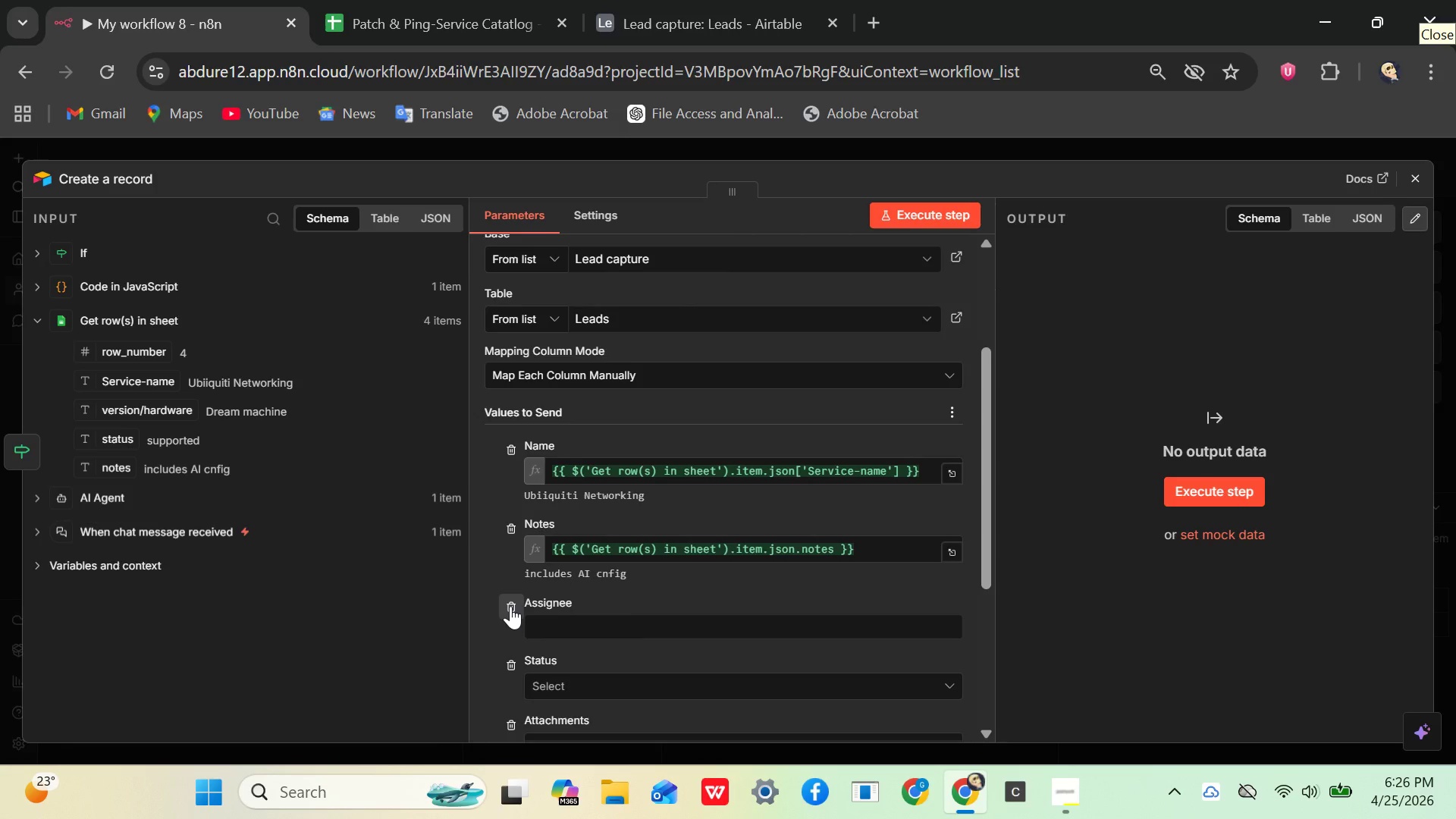 
wait(9.14)
 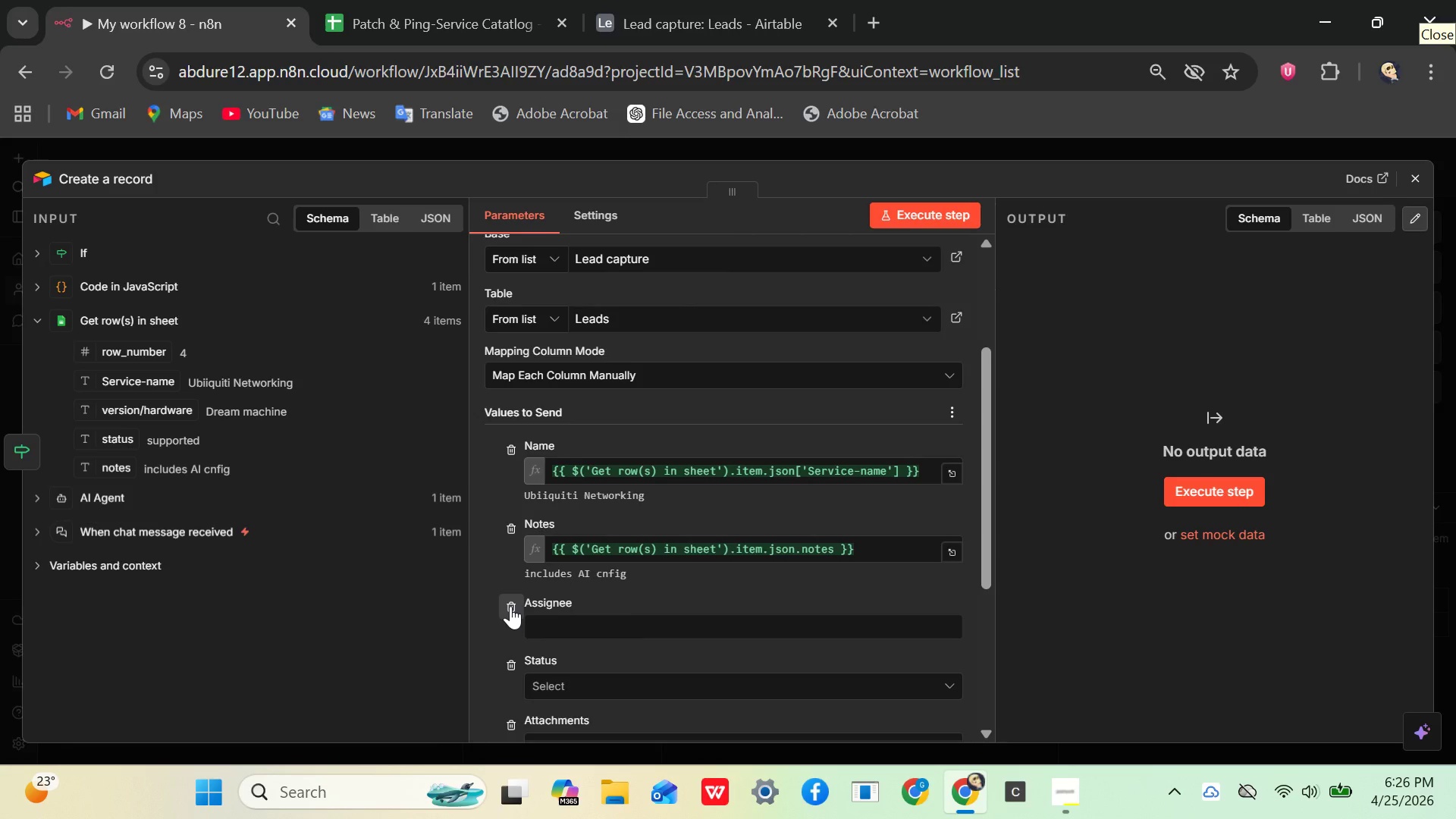 
left_click_drag(start_coordinate=[110, 448], to_coordinate=[543, 634])
 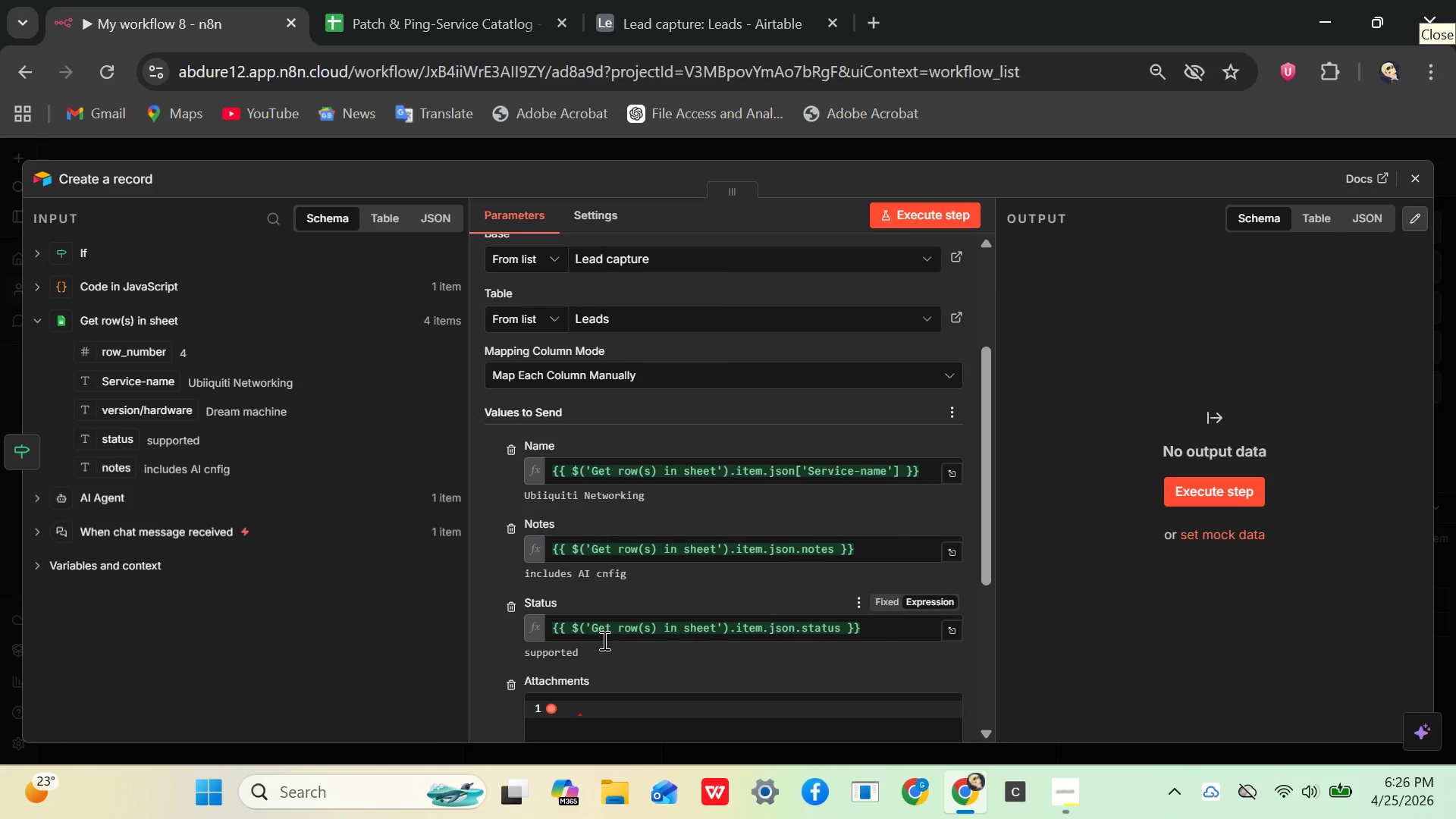 
scroll: coordinate [592, 652], scroll_direction: down, amount: 3.0
 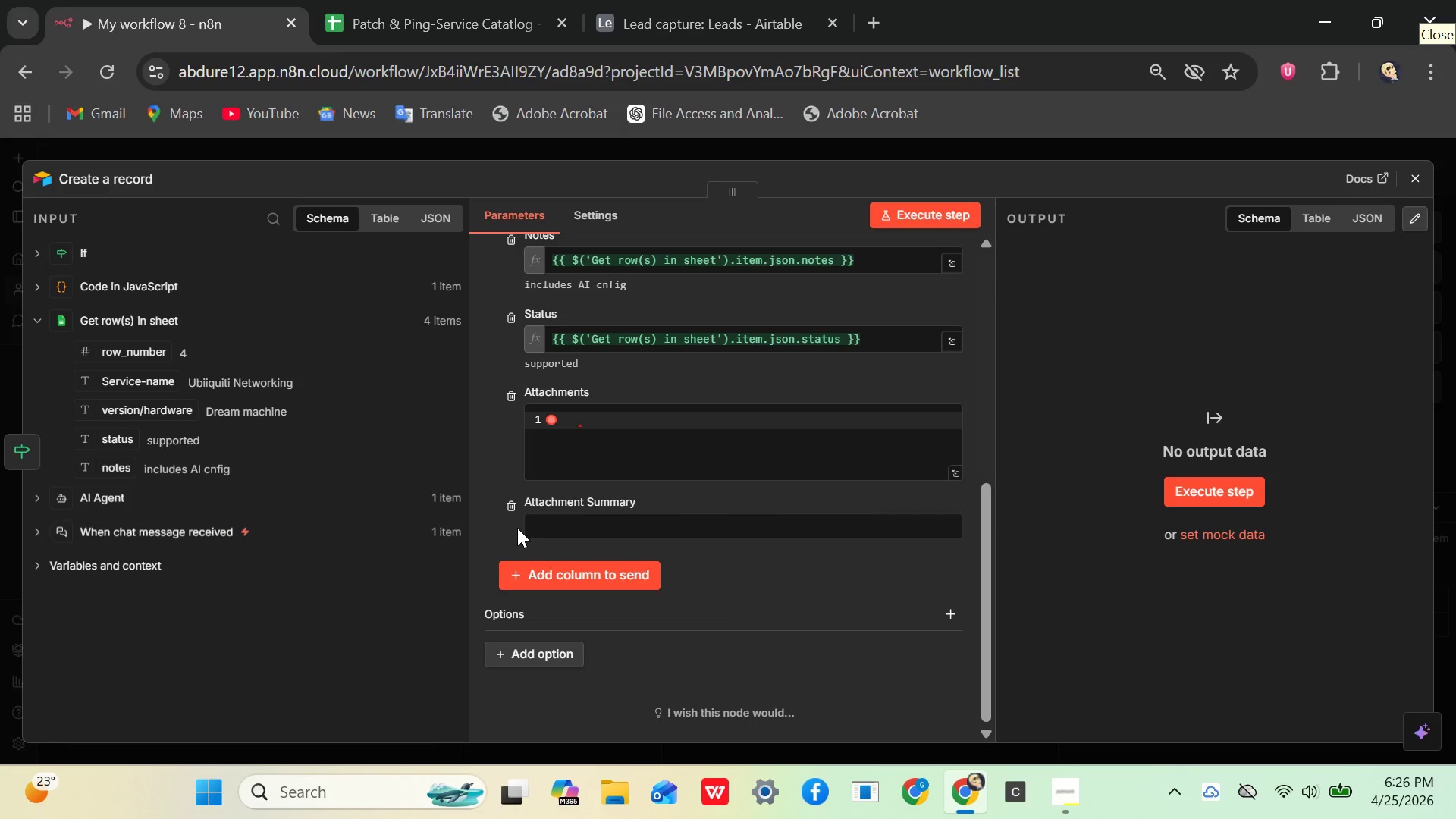 
wait(12.29)
 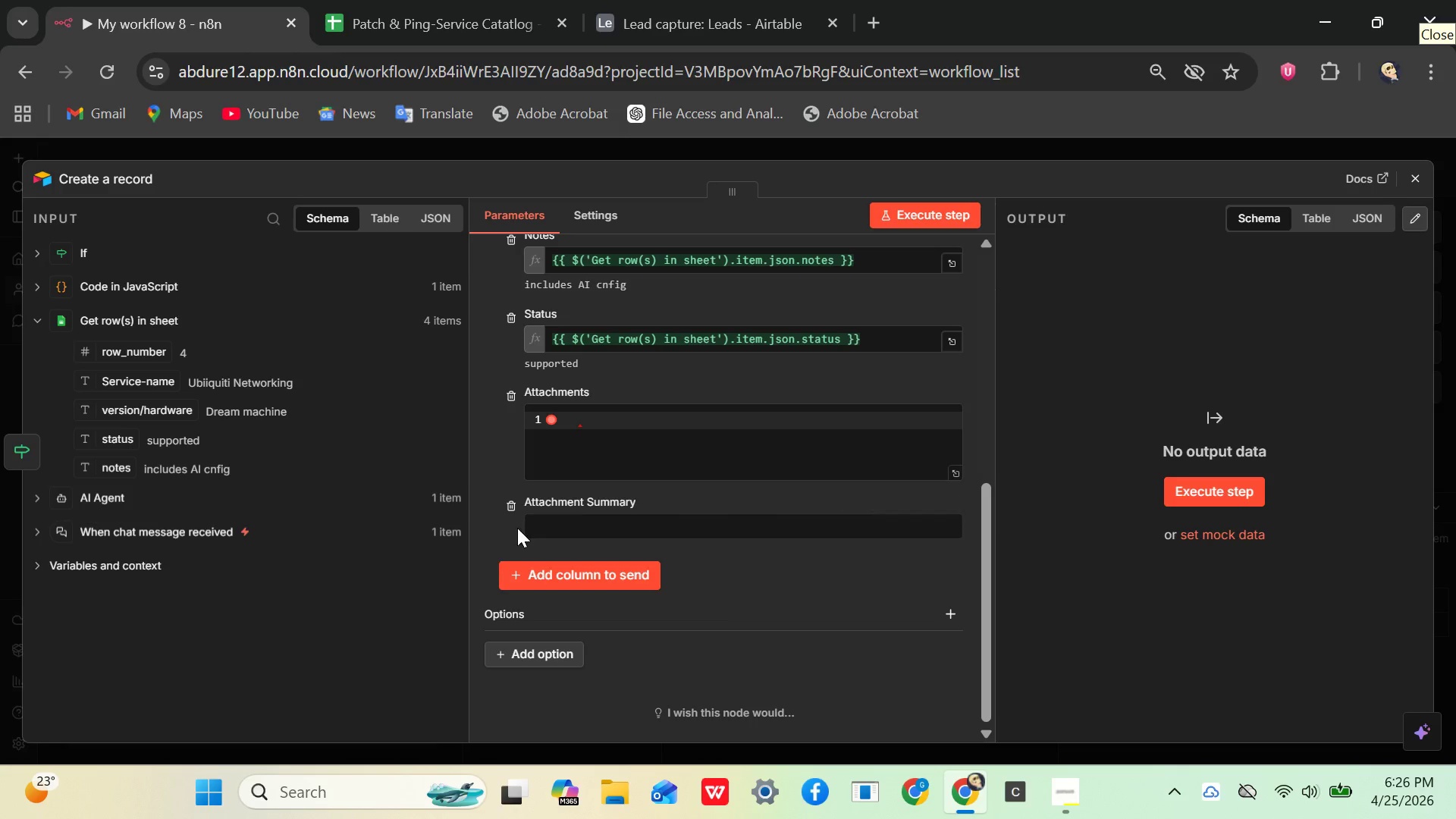 
left_click([501, 500])
 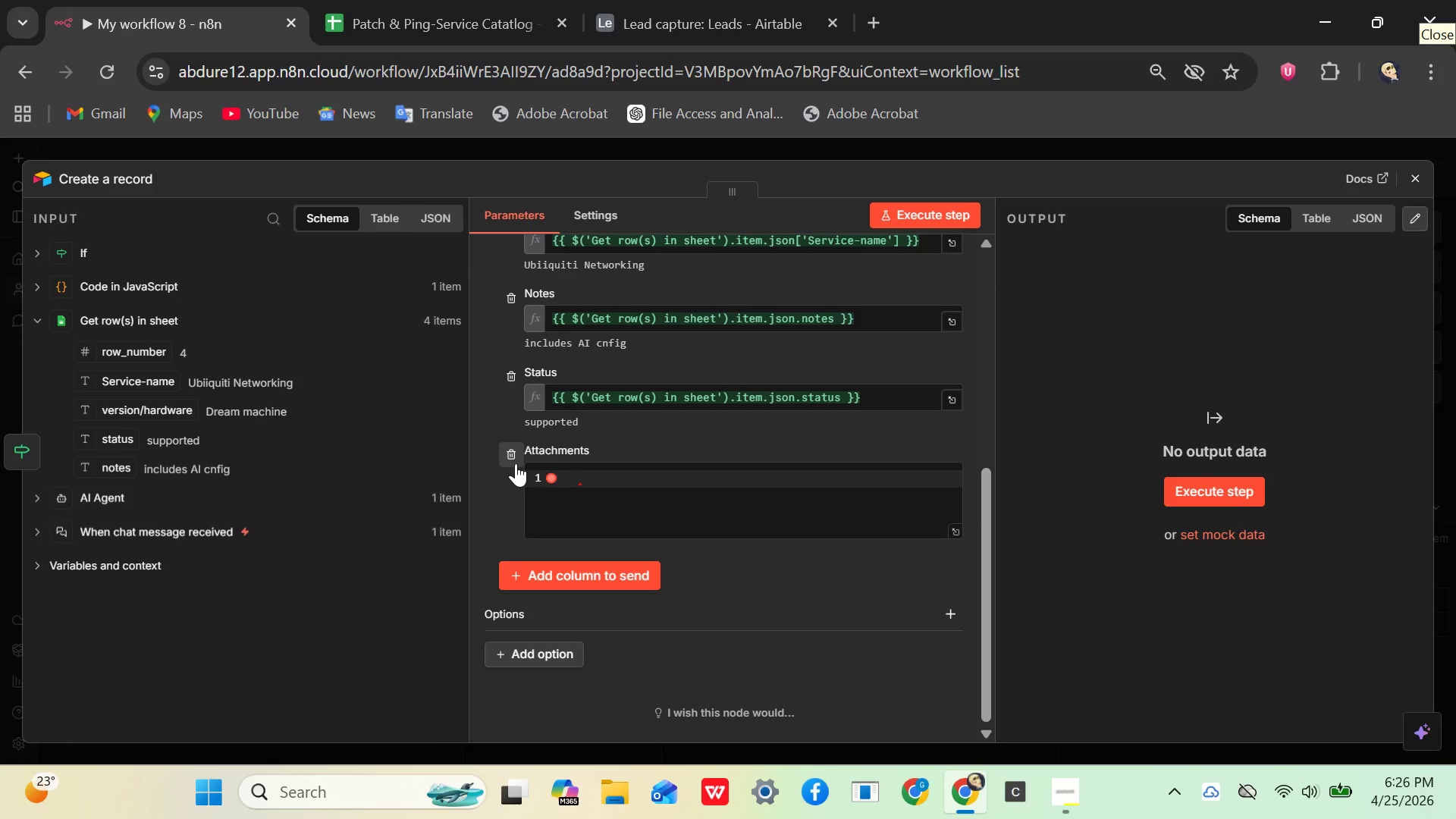 
left_click([516, 463])
 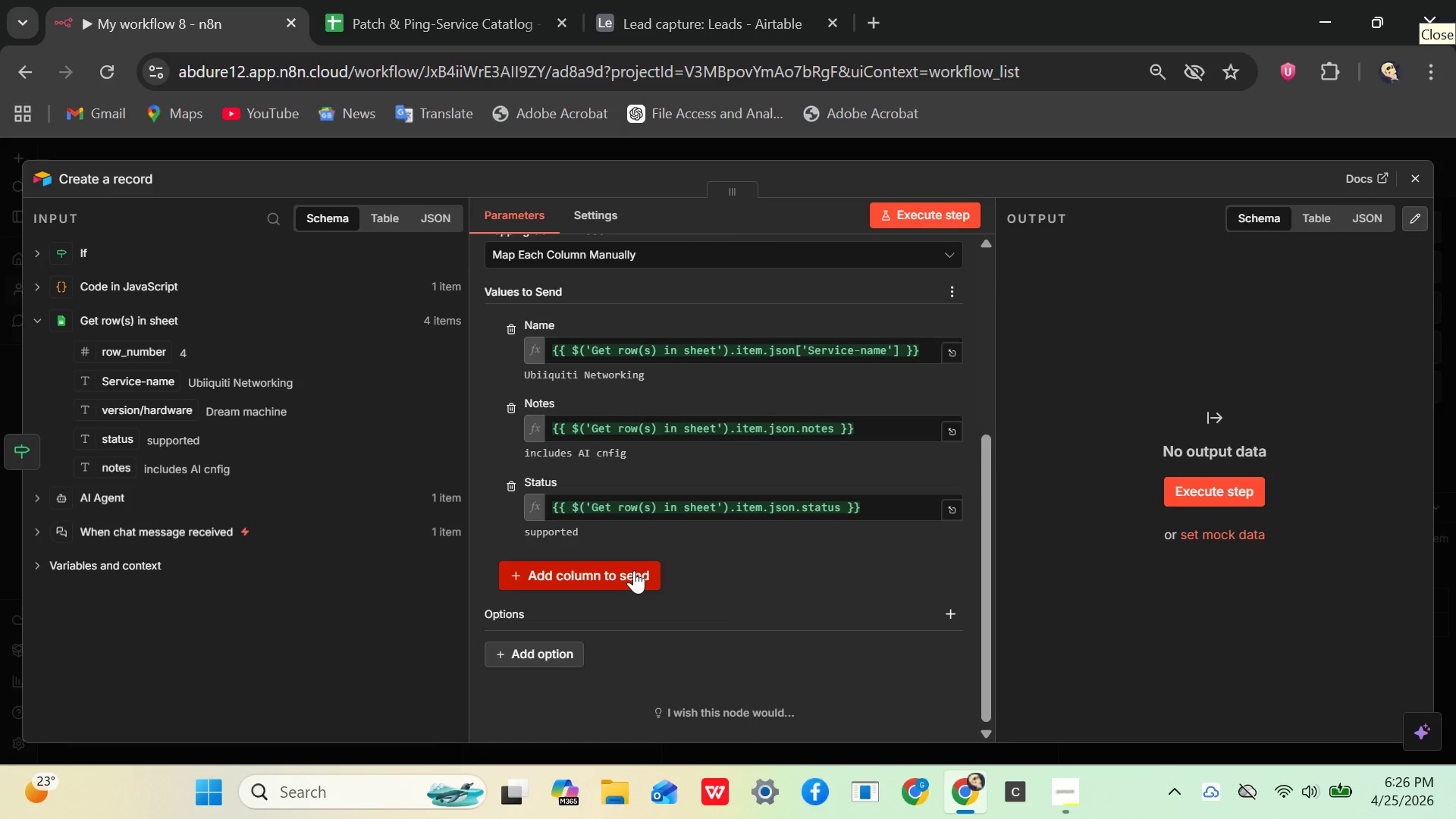 
left_click([634, 570])
 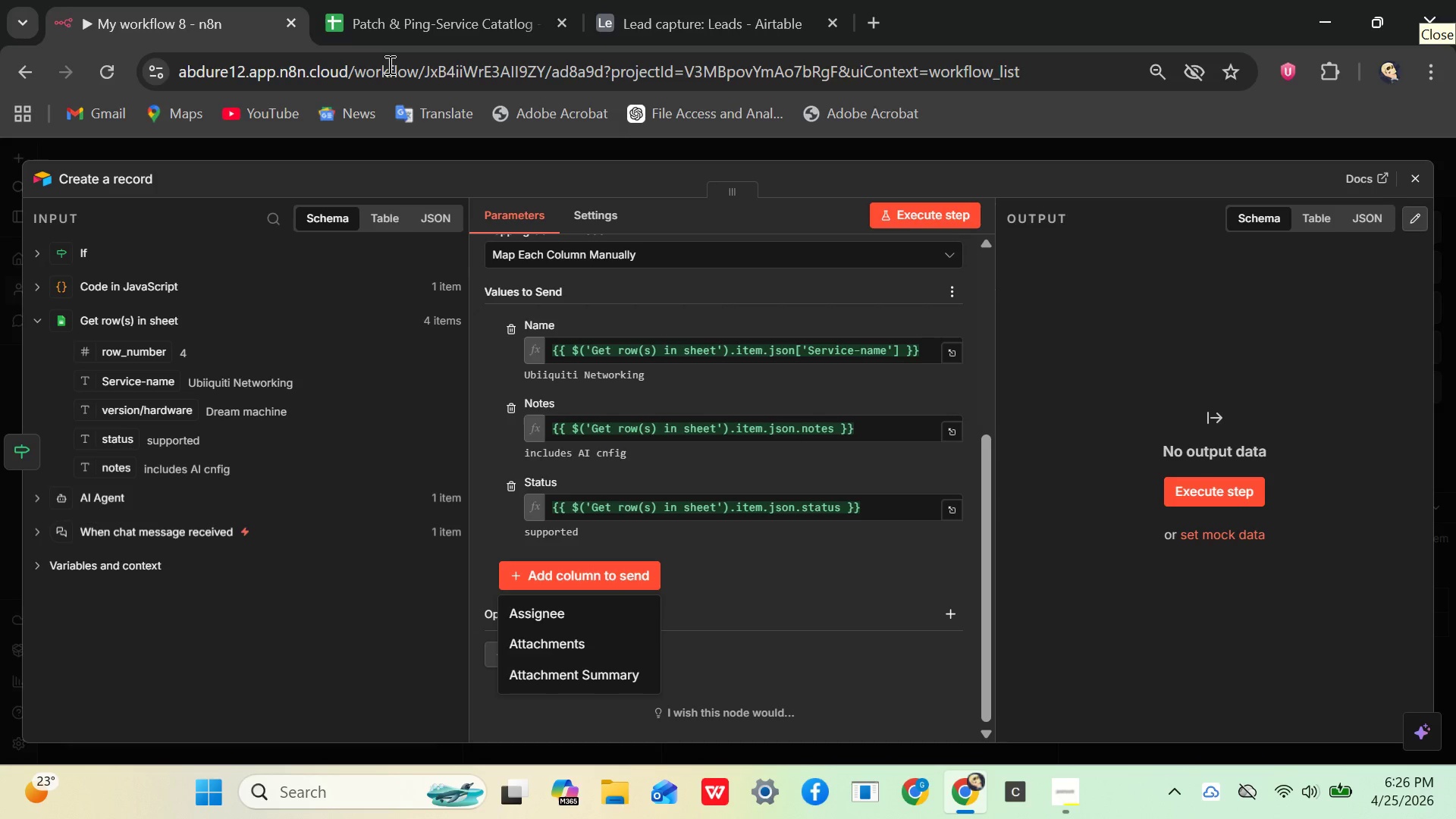 
wait(5.52)
 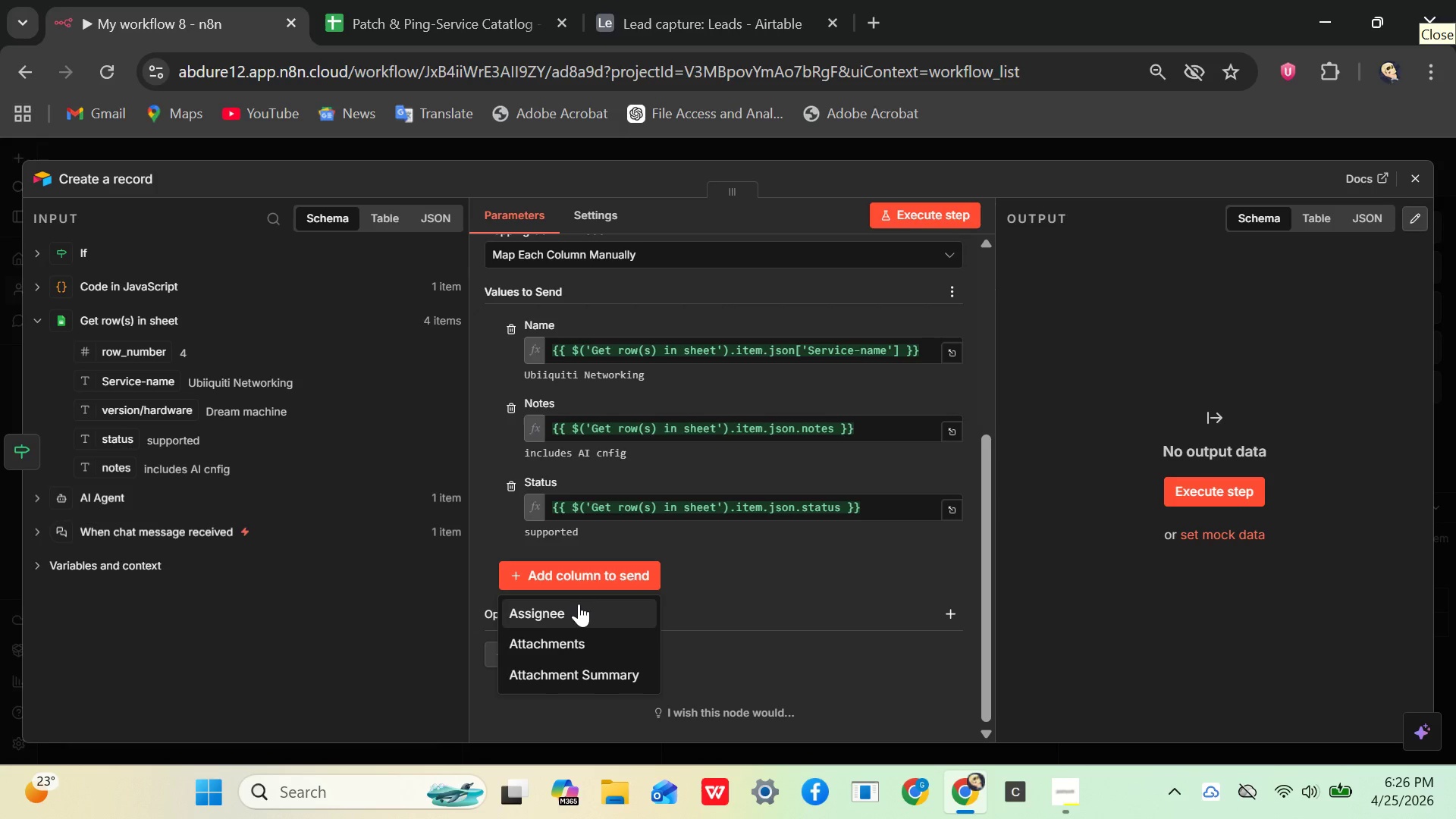 
left_click([652, 27])
 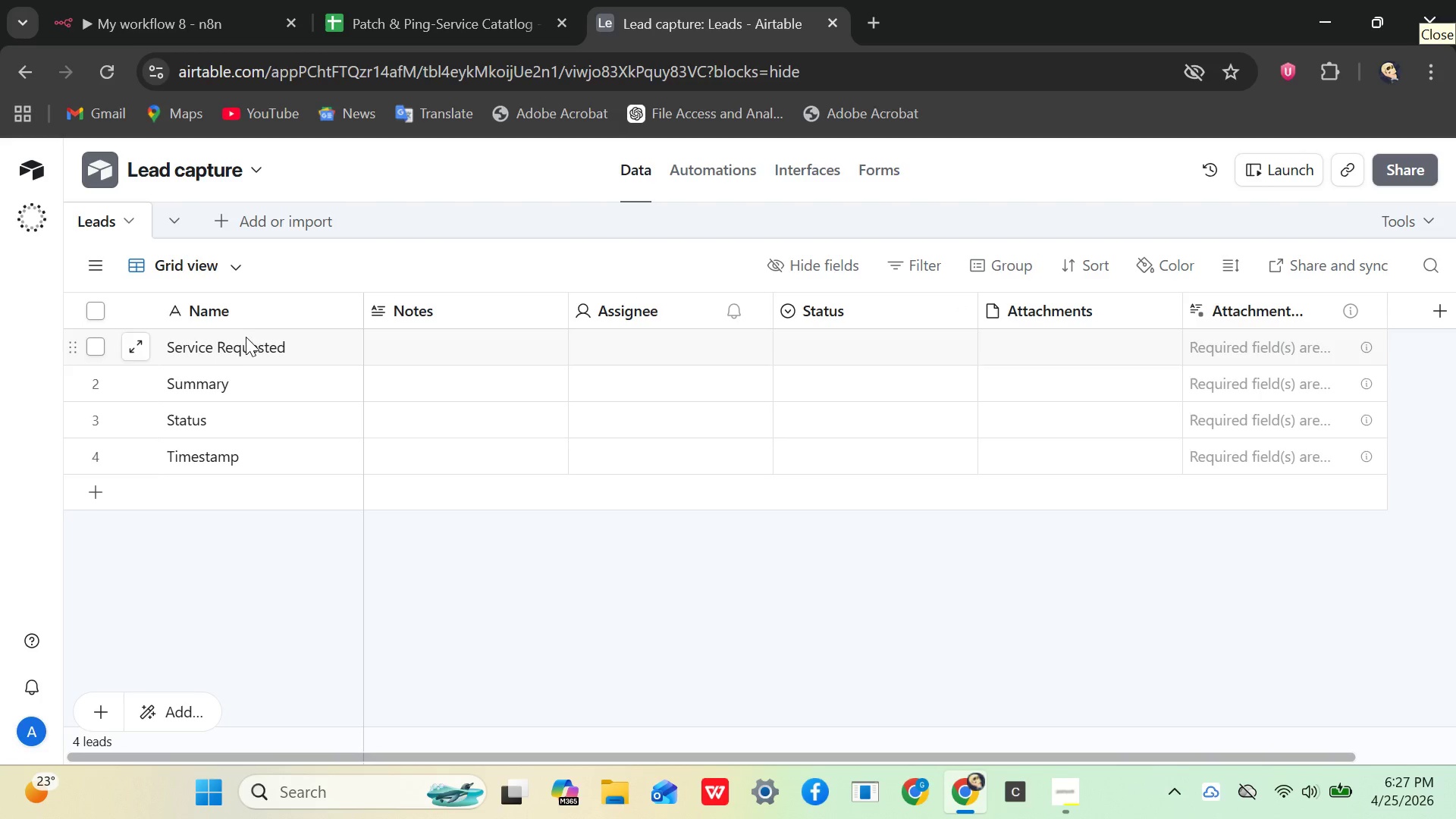 
wait(8.84)
 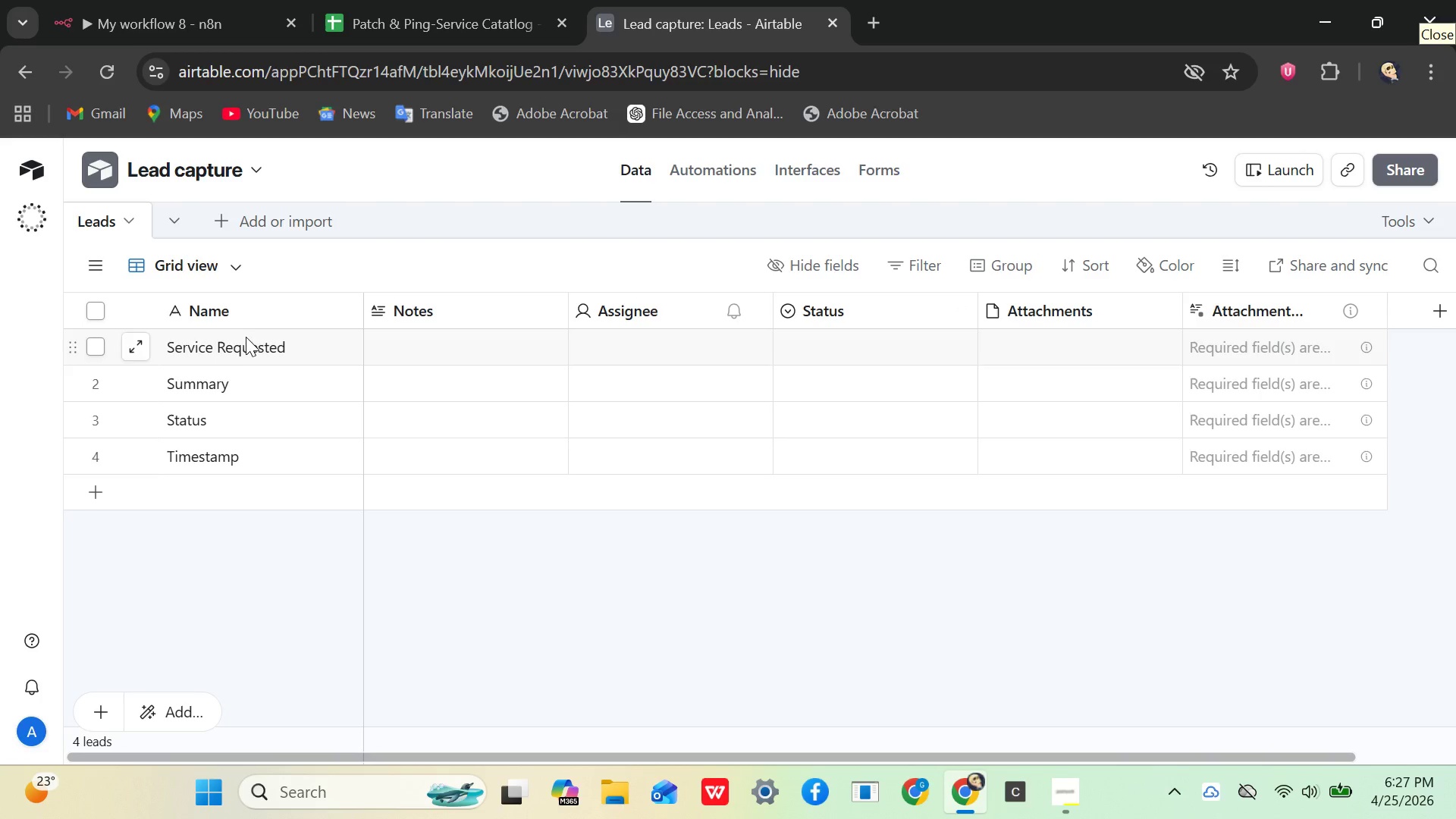 
left_click([142, 216])
 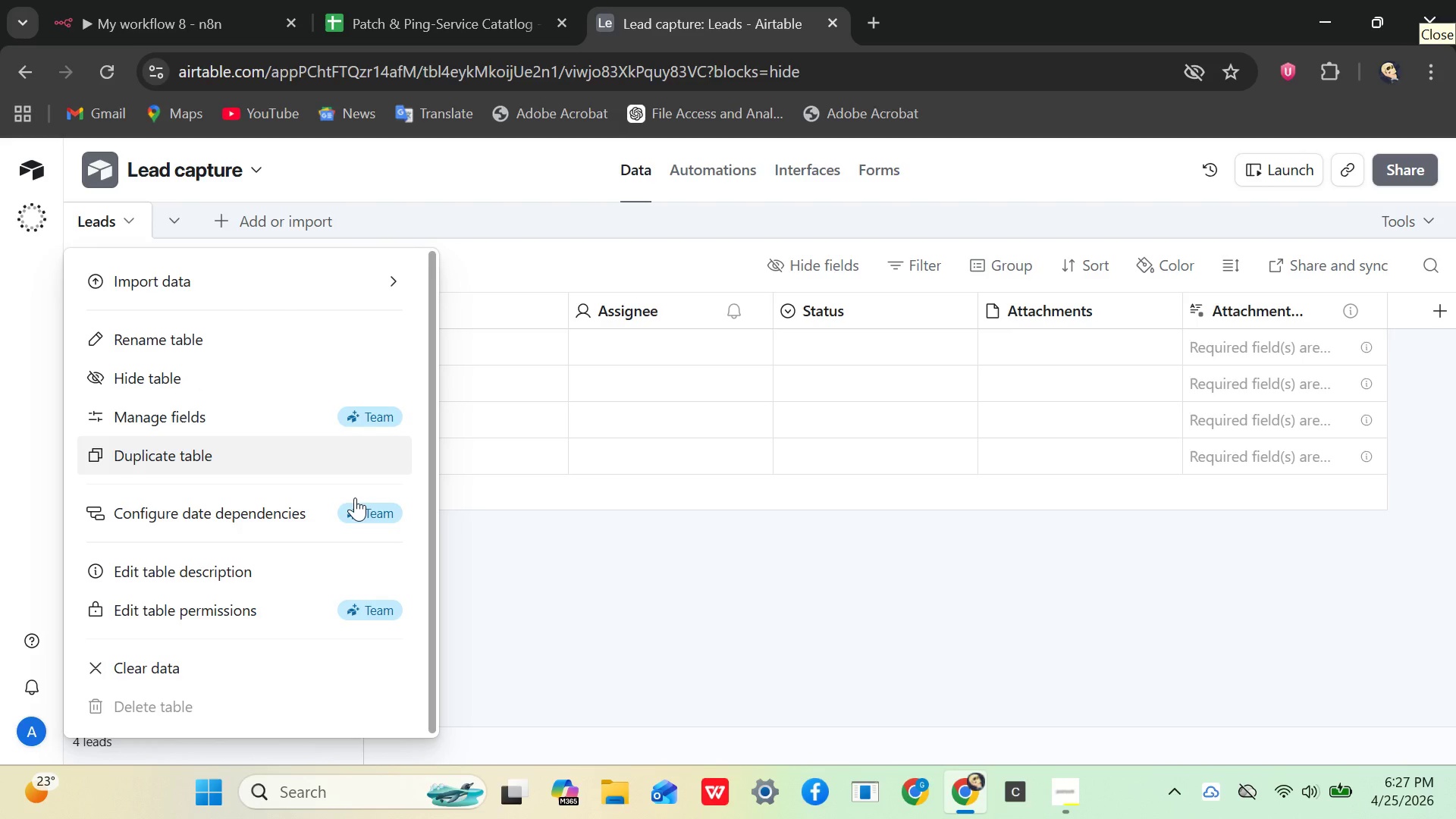 
left_click([510, 629])
 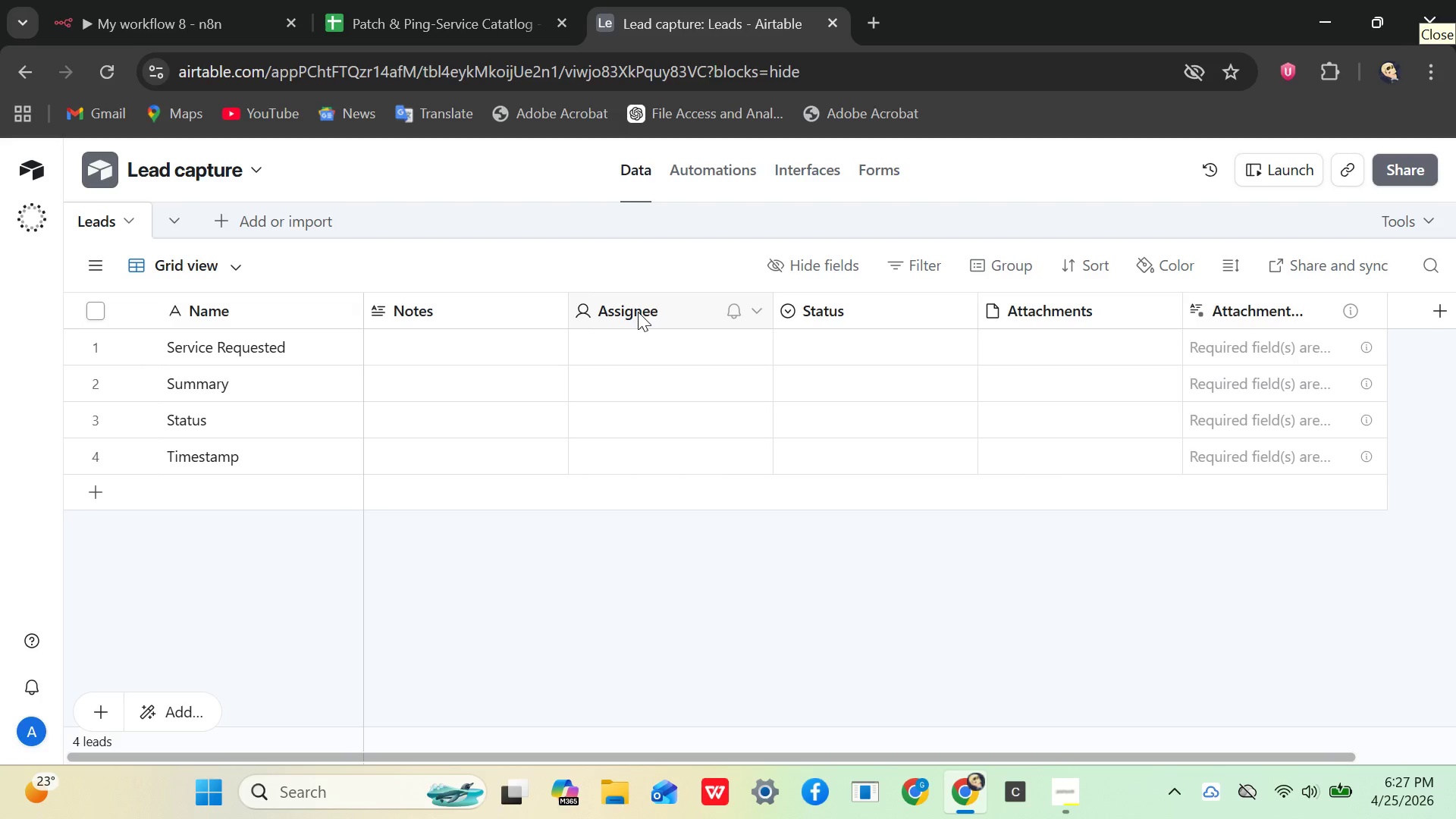 
mouse_move([684, 324])
 